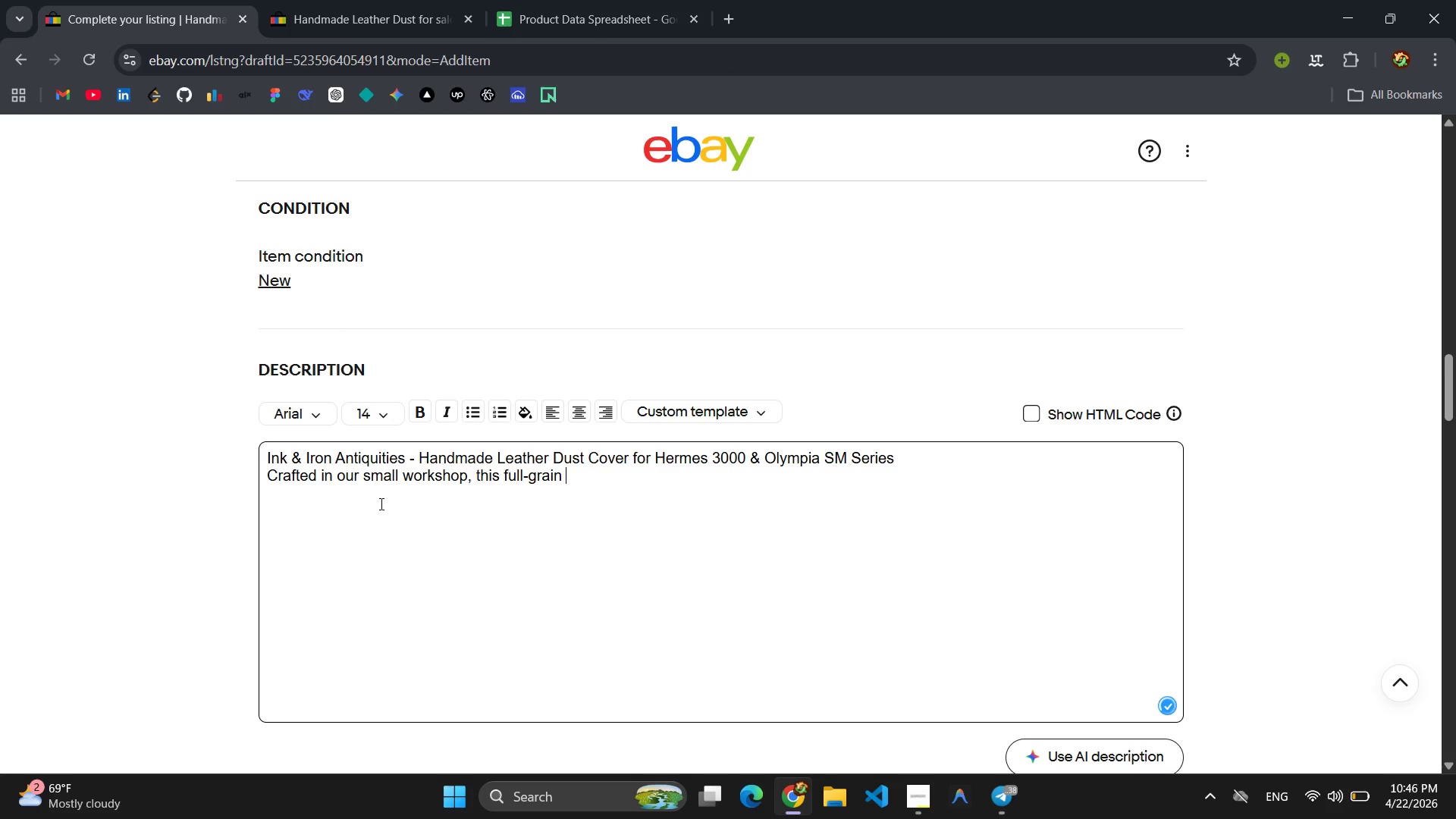 
type(leather dust cover protects yiu r)
key(Backspace)
key(Backspace)
key(Backspace)
key(Backspace)
type(our cherished writing instrument while eel)
key(Backspace)
key(Backspace)
type(levating its presences on y u)
key(Backspace)
key(Backspace)
type(our ds)
key(Backspace)
type(esk. TH )
key(Backspace)
key(Backspace)
type(he rich cognac )
 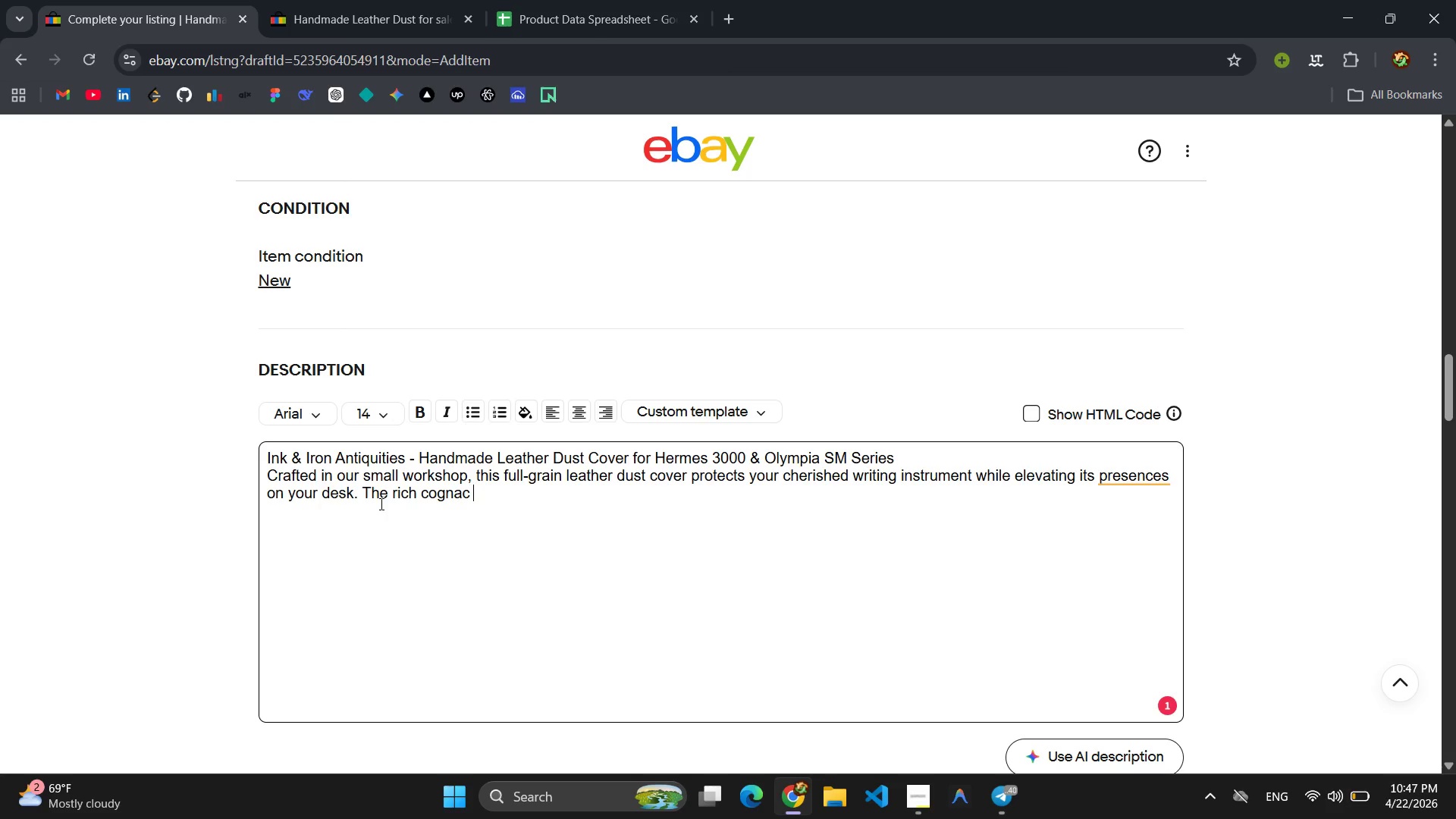 
type(leather developes )
key(Backspace)
key(Backspace)
key(Backspace)
type(s a unique patina with age,telling )
key(Backspace)
key(Backspace)
key(Backspace)
key(Backspace)
key(Backspace)
key(Backspace)
key(Backspace)
key(Backspace)
type( tlei)
key(Backspace)
key(Backspace)
key(Backspace)
key(Backspace)
type(telling t)
key(Backspace)
type( )
key(Backspace)
type(a story alongisde you rma)
key(Backspace)
key(Backspace)
key(Backspace)
key(Backspace)
type(r machine)
 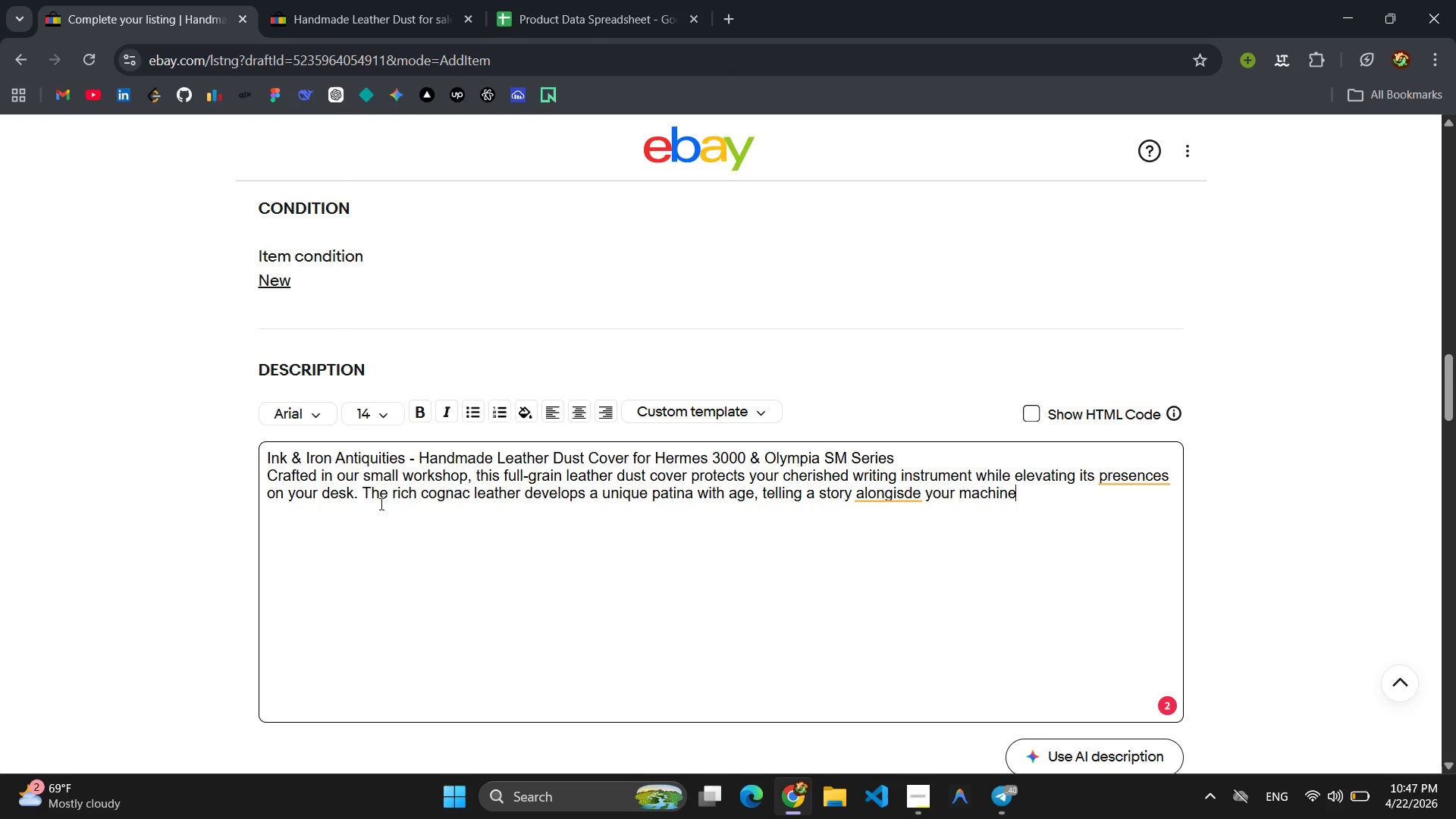 
key(Period)
 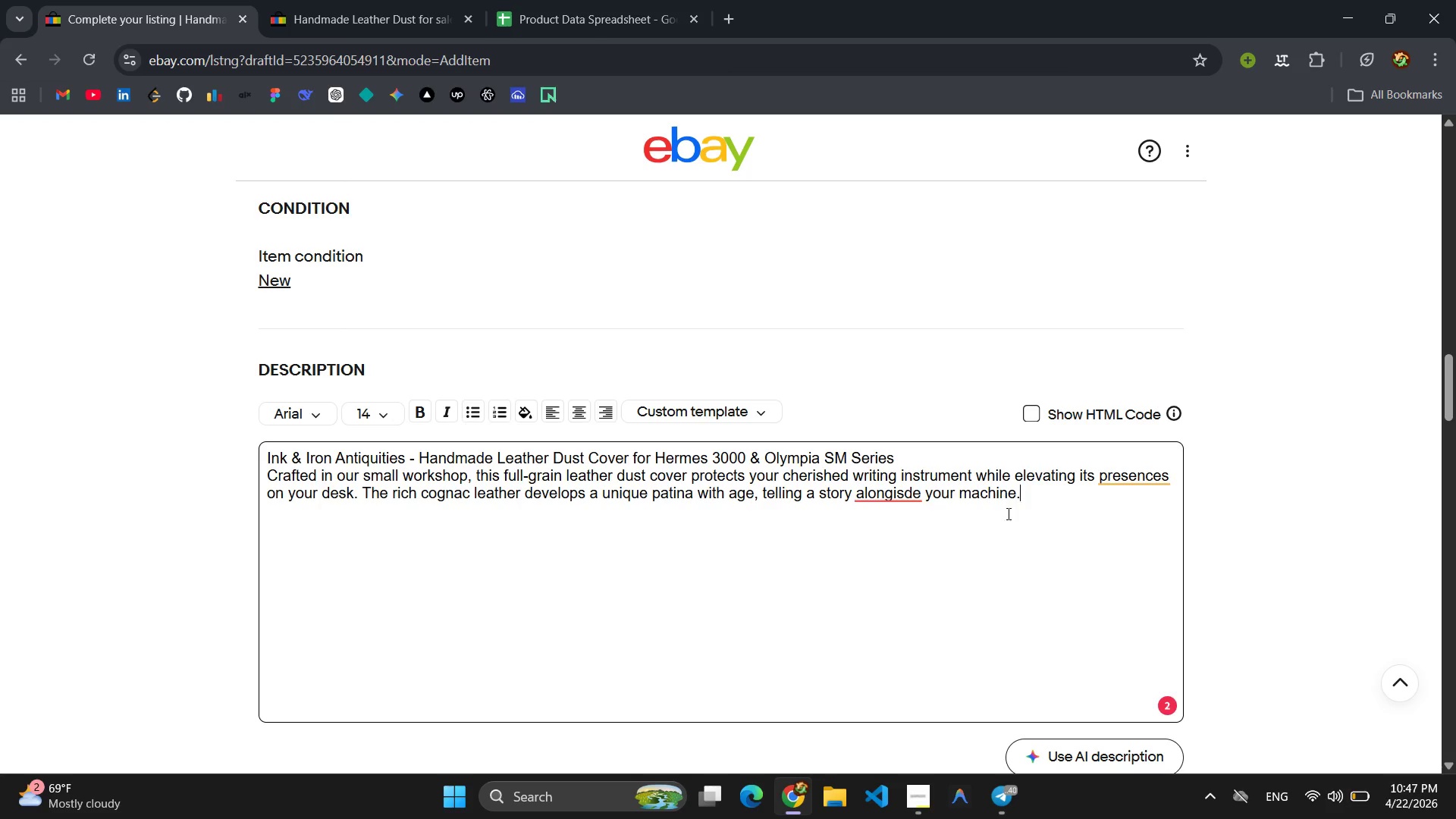 
left_click([908, 500])
 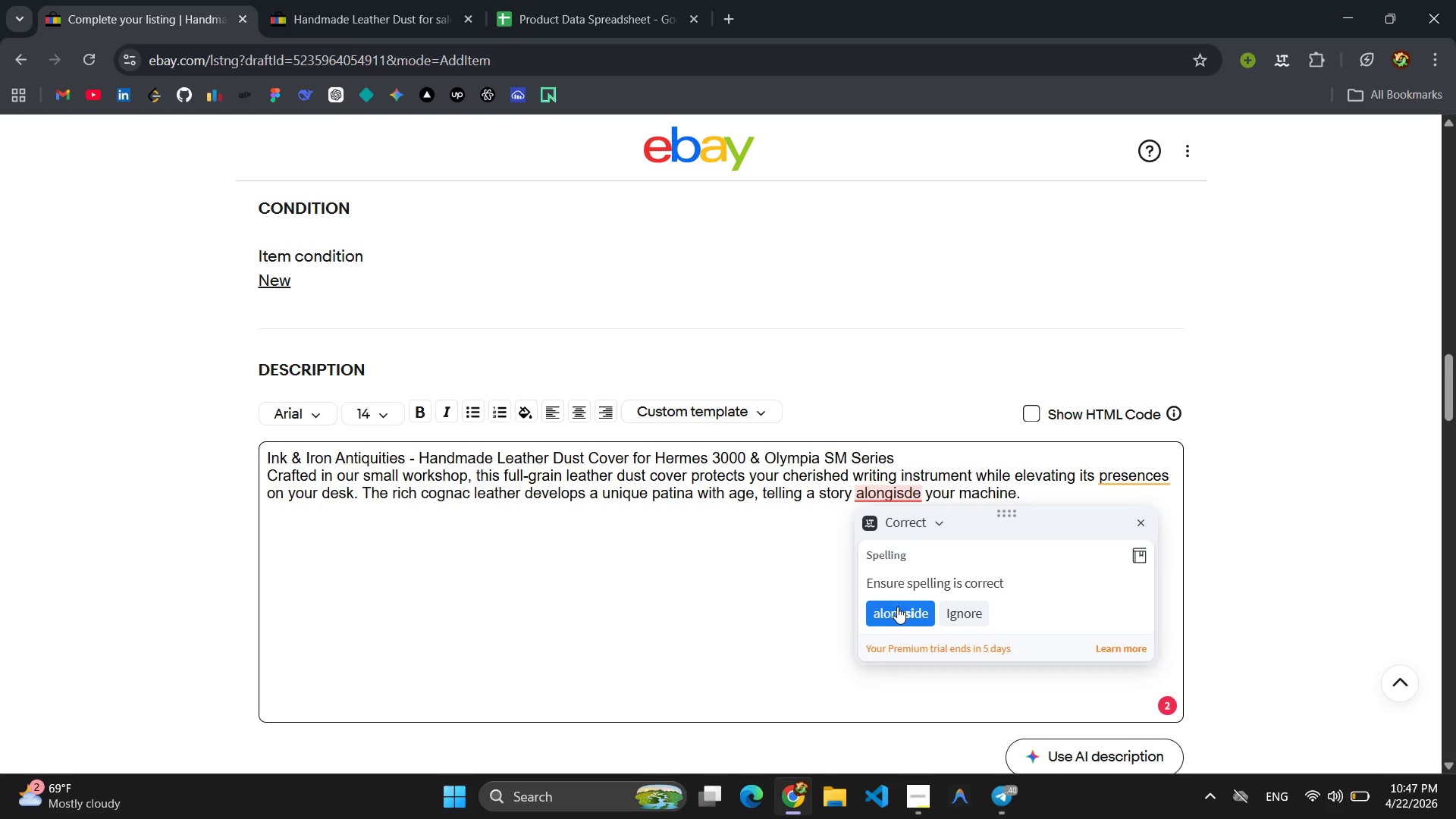 
left_click([897, 607])
 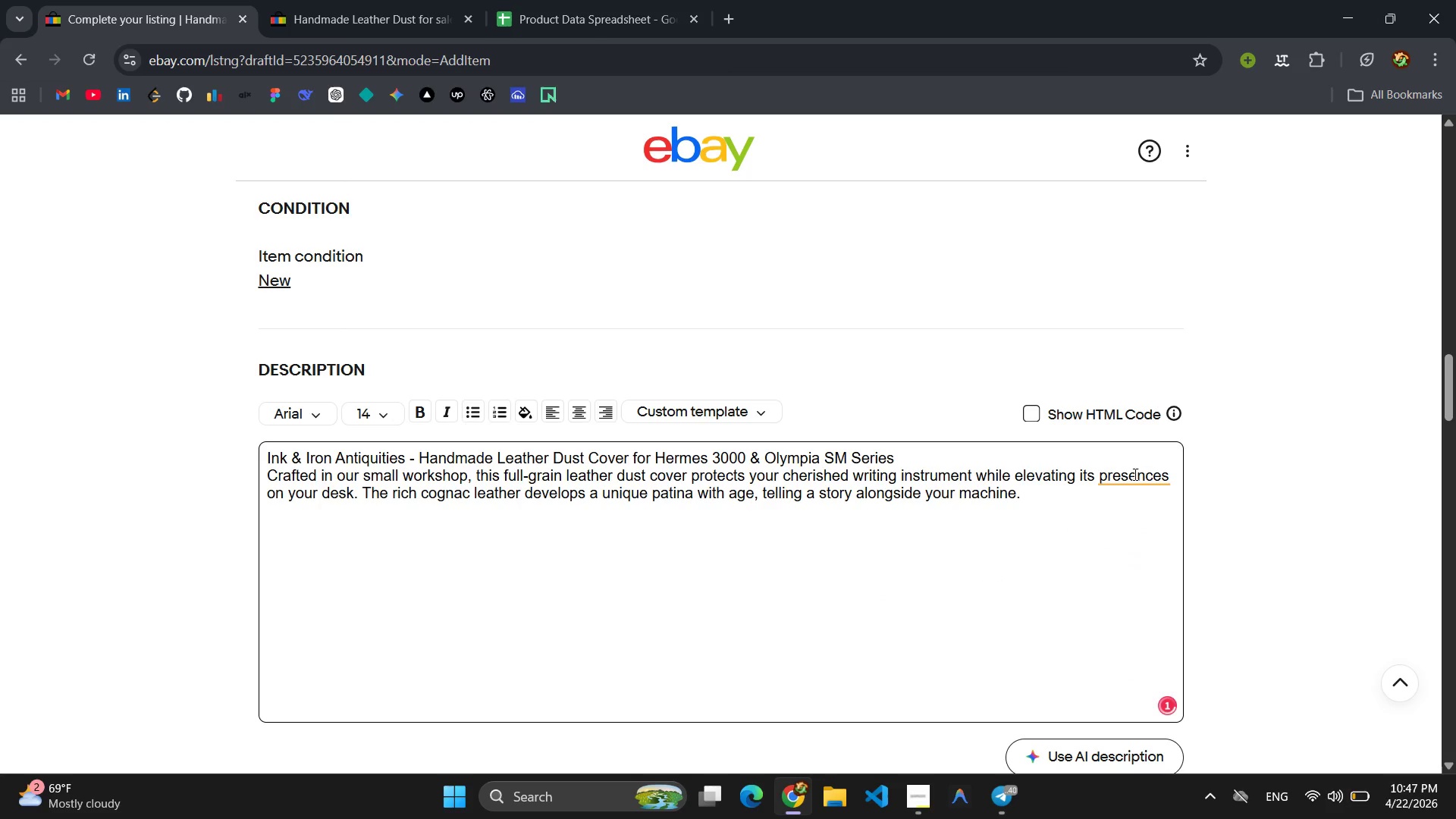 
left_click([1130, 479])
 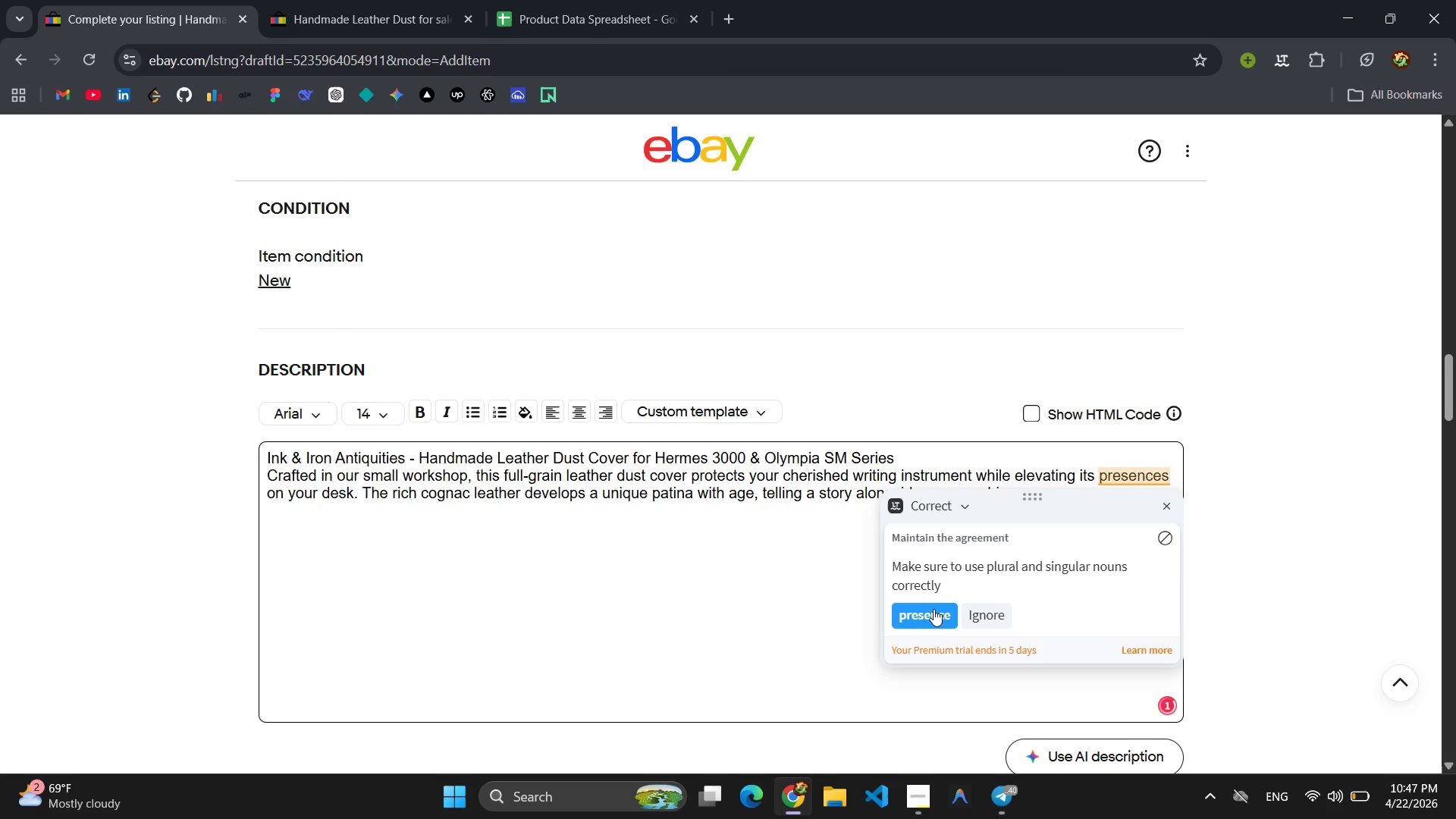 
left_click([930, 613])
 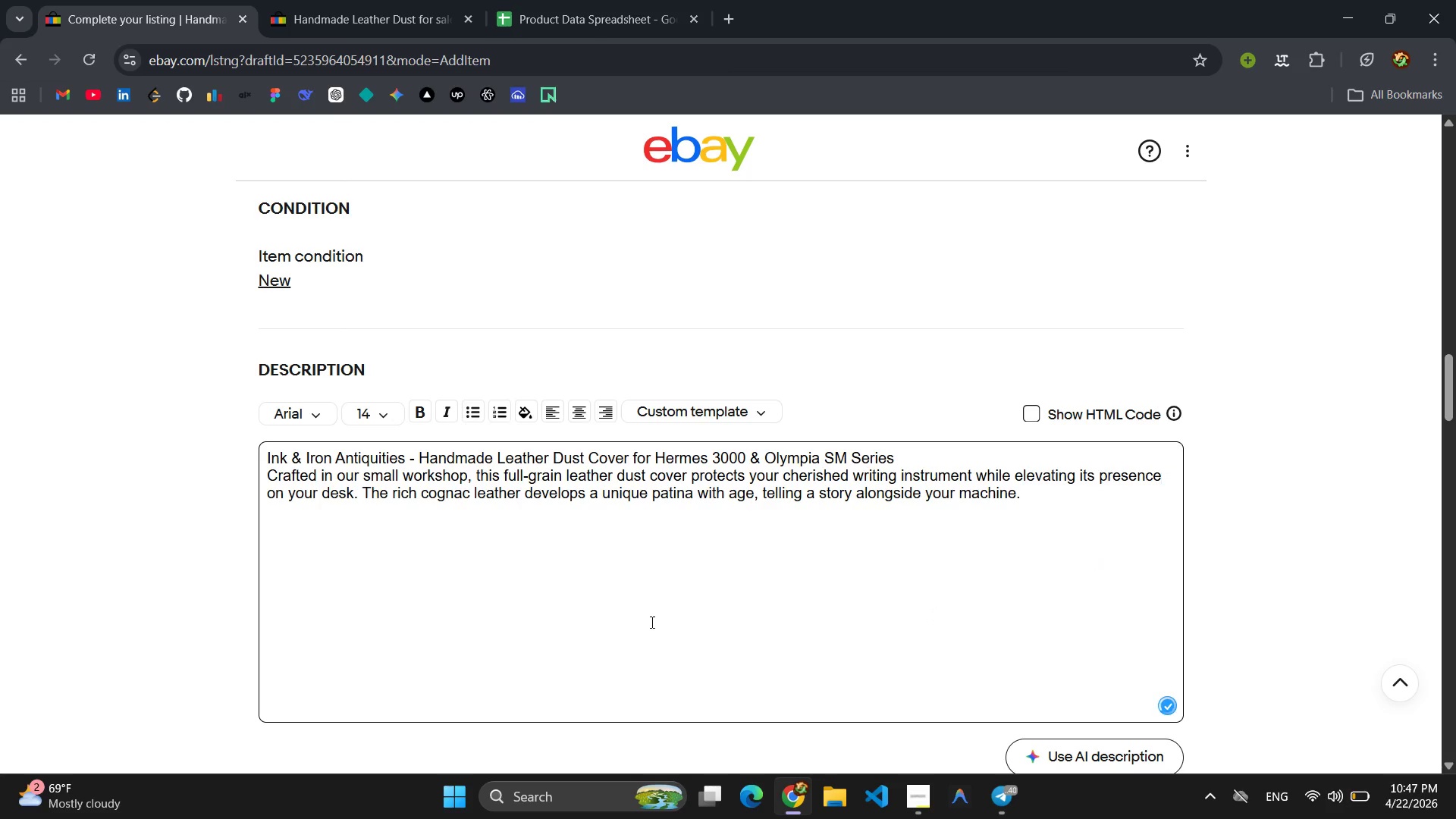 
wait(5.41)
 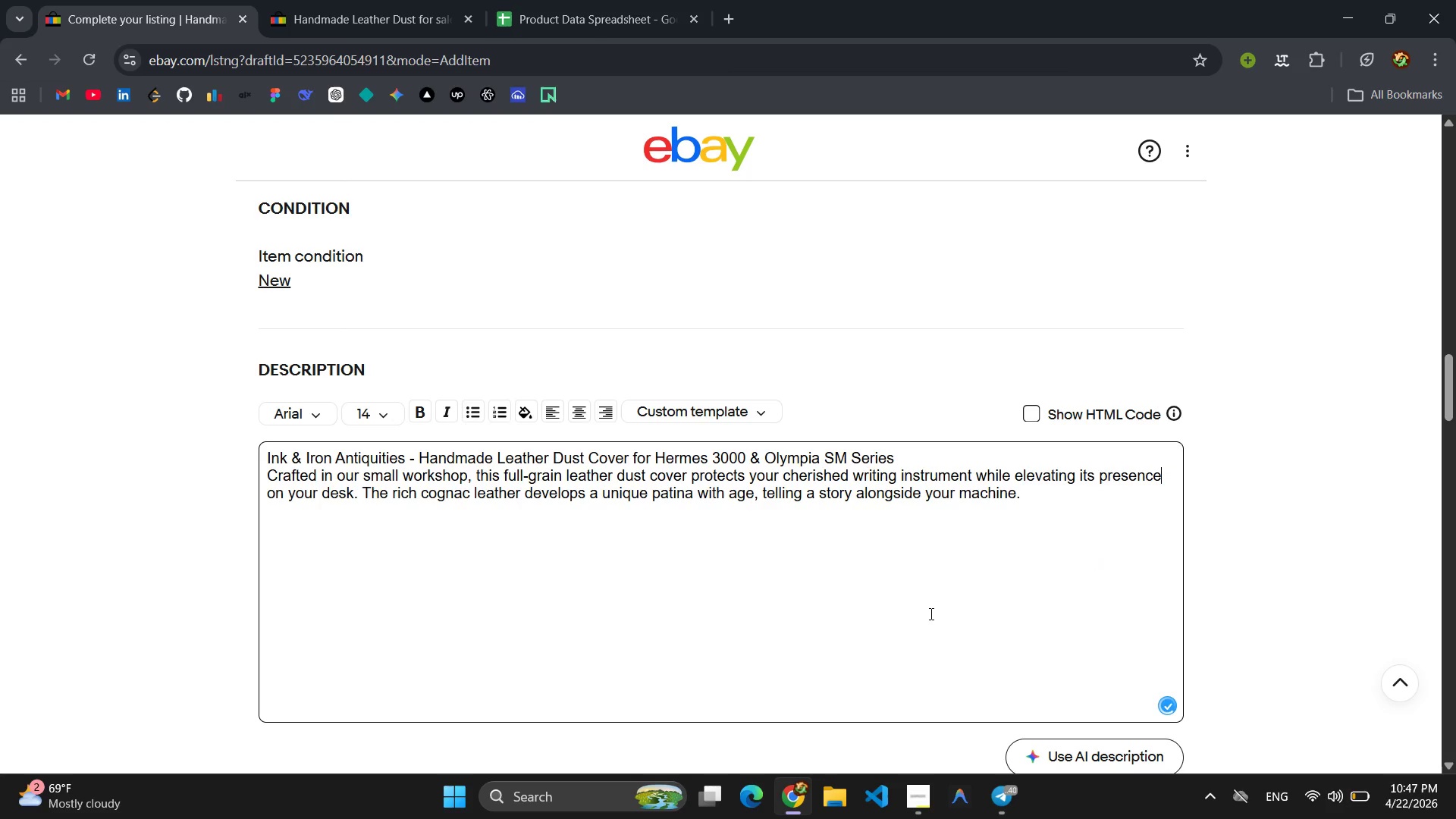 
left_click_drag(start_coordinate=[902, 460], to_coordinate=[250, 454])
 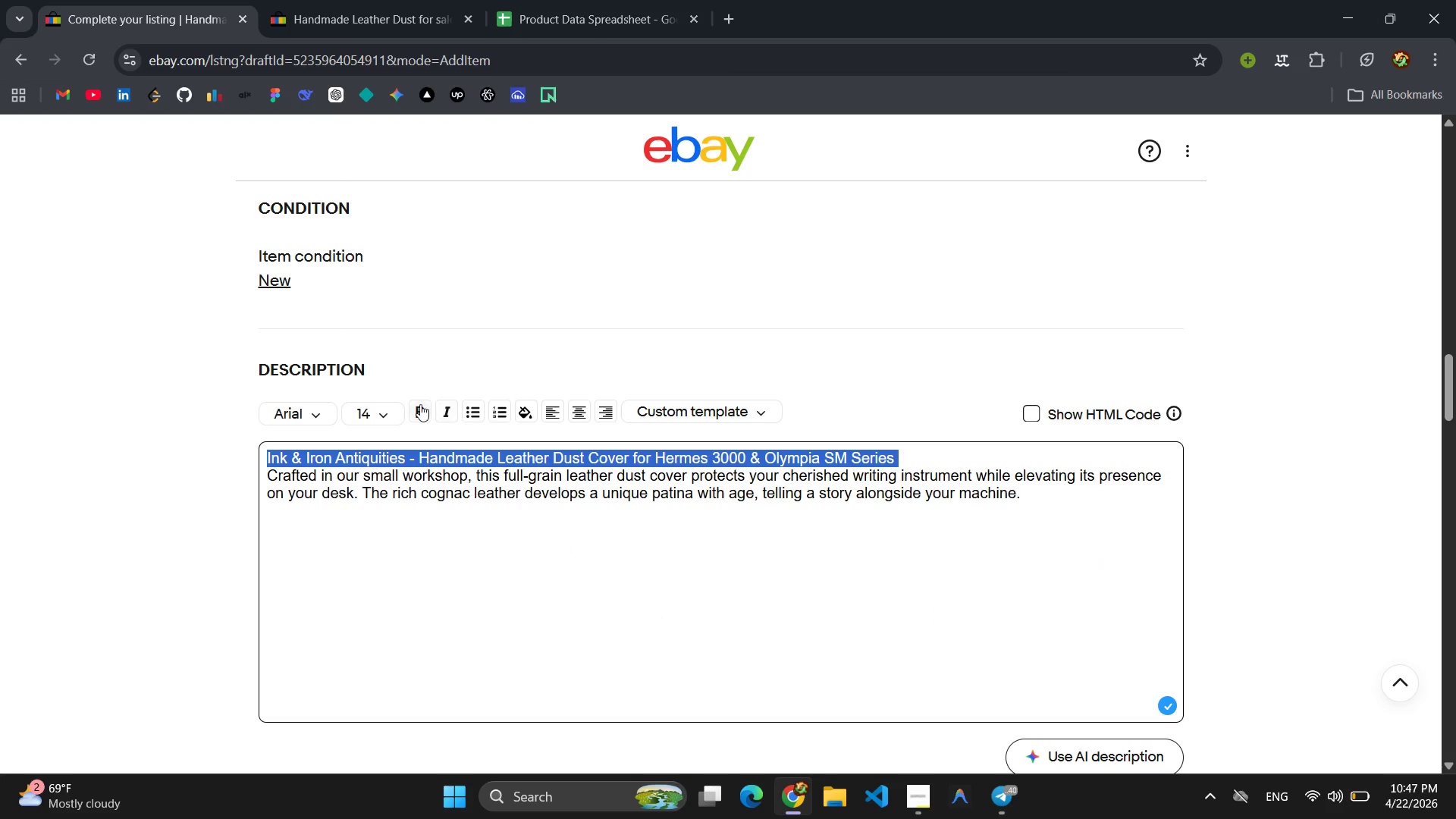 
left_click([420, 404])
 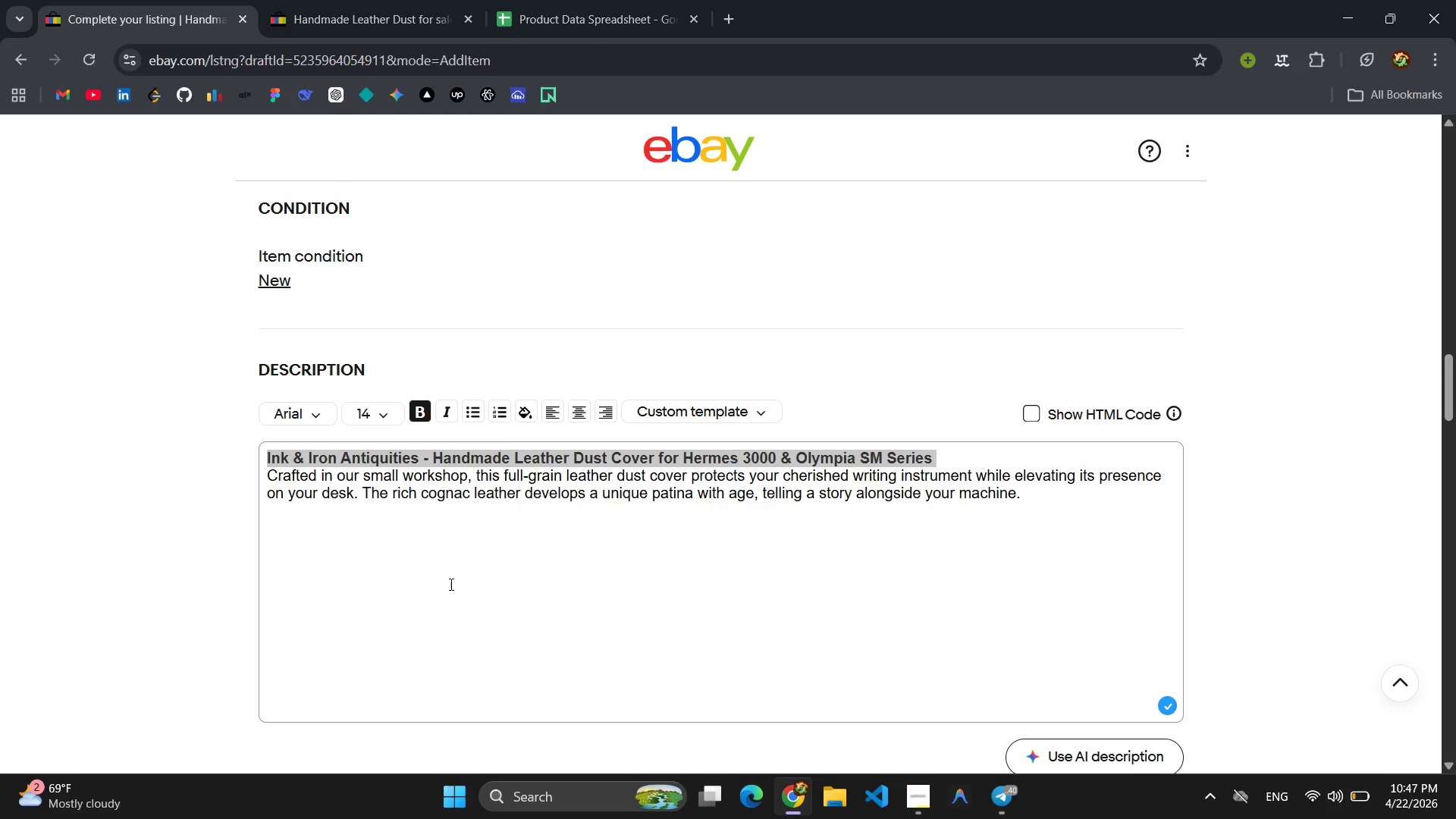 
left_click([466, 590])
 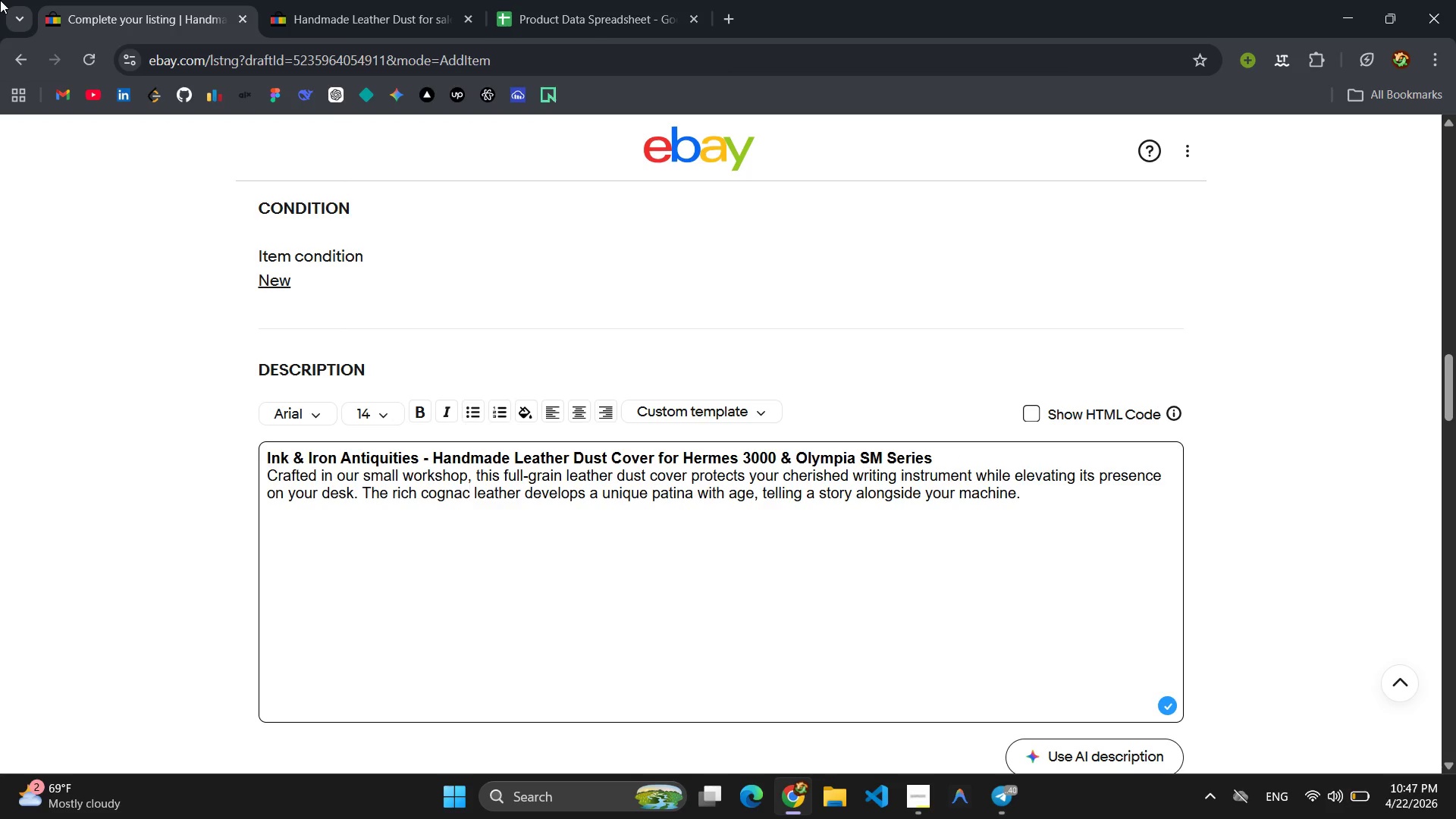 
wait(11.75)
 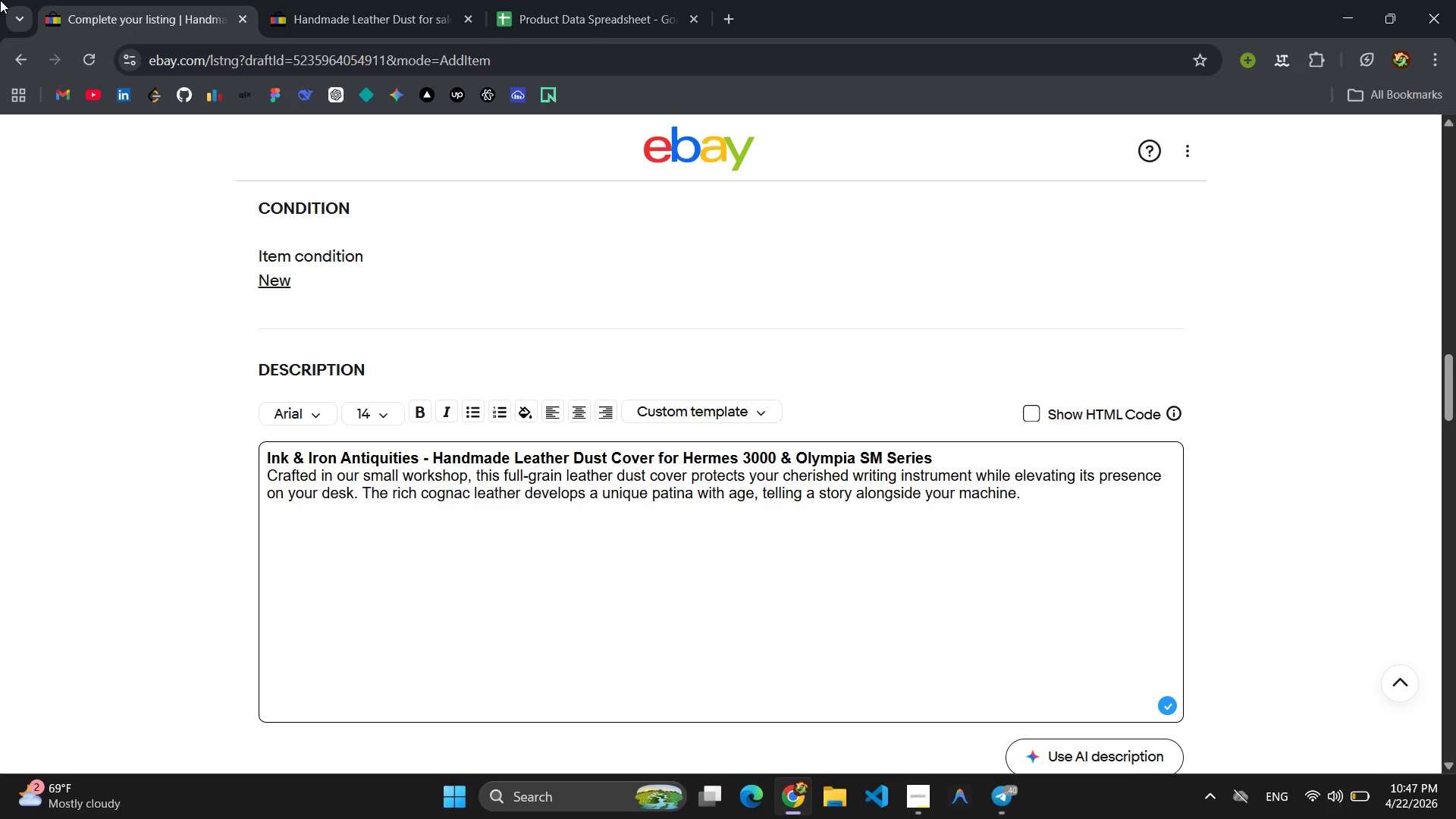 
left_click([951, 468])
 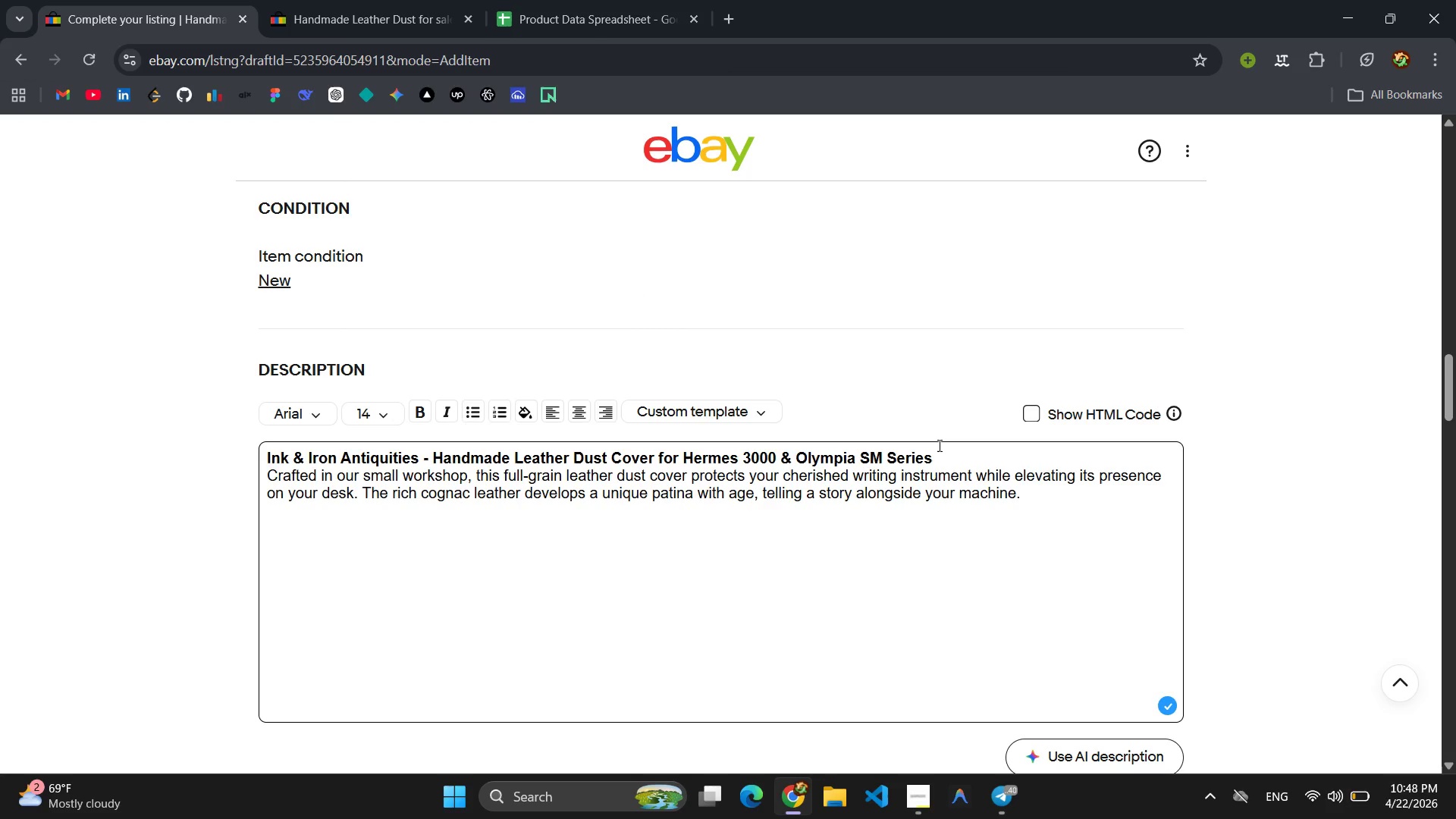 
left_click([938, 445])
 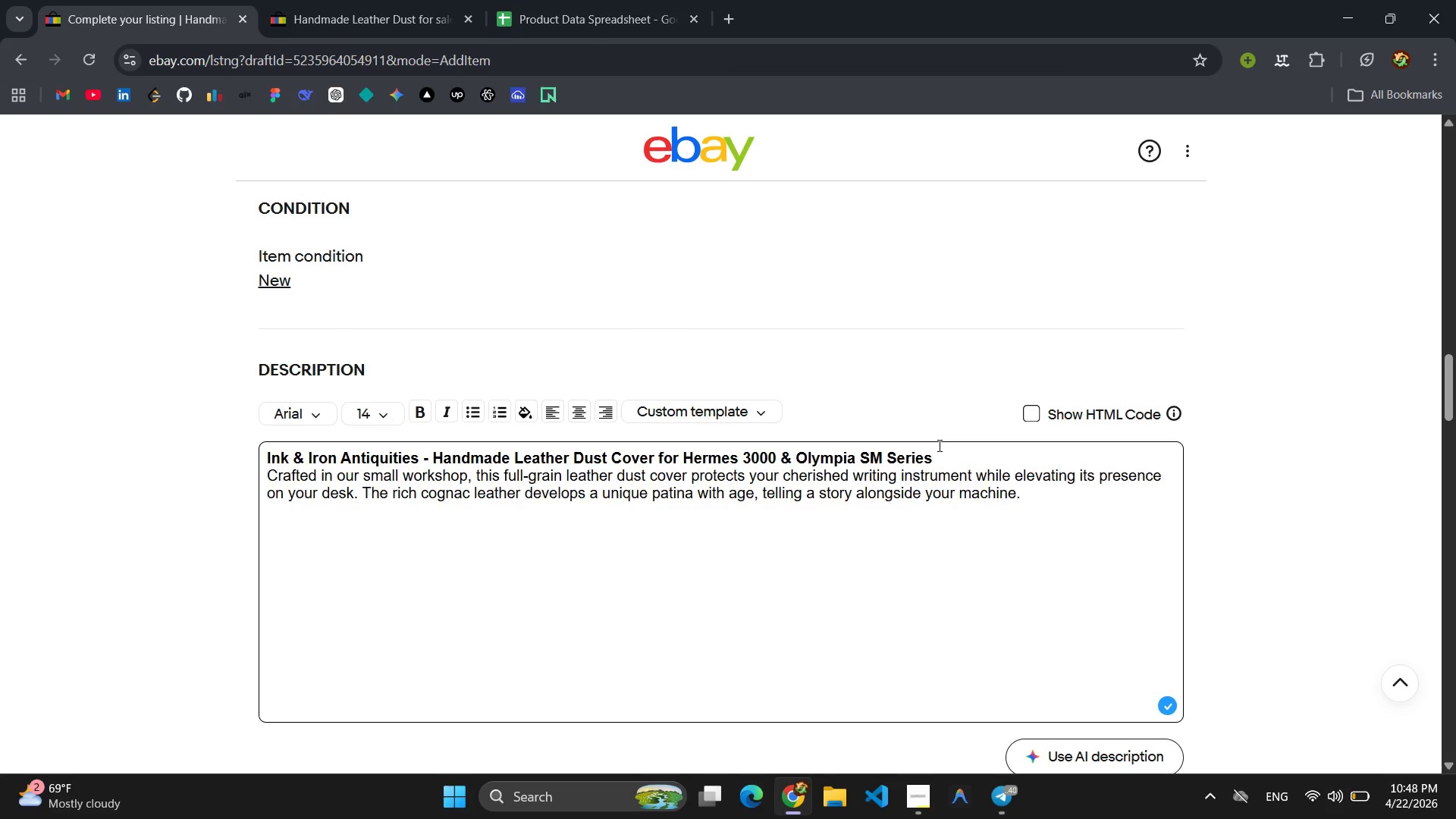 
key(Enter)
 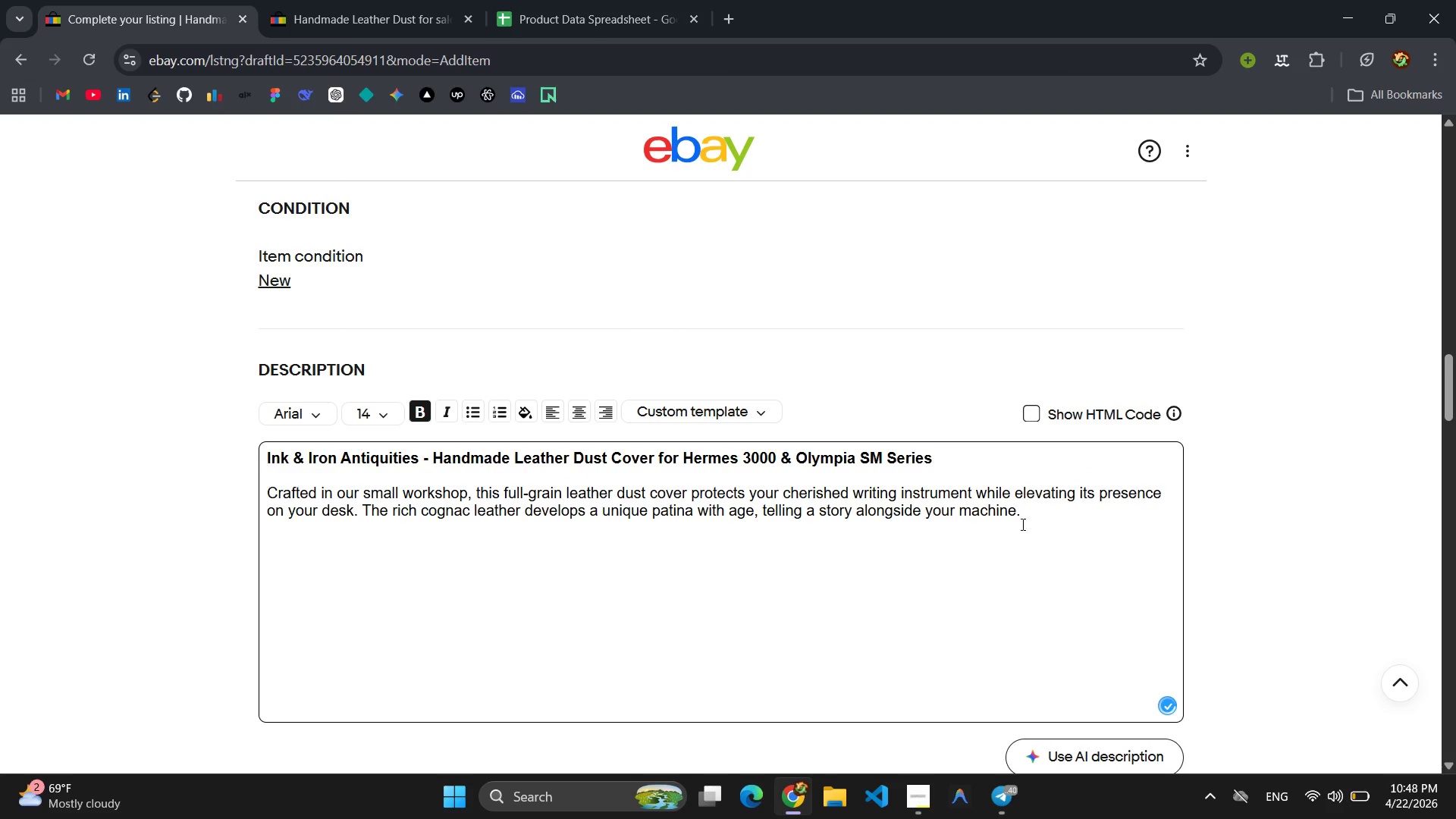 
left_click([1065, 521])
 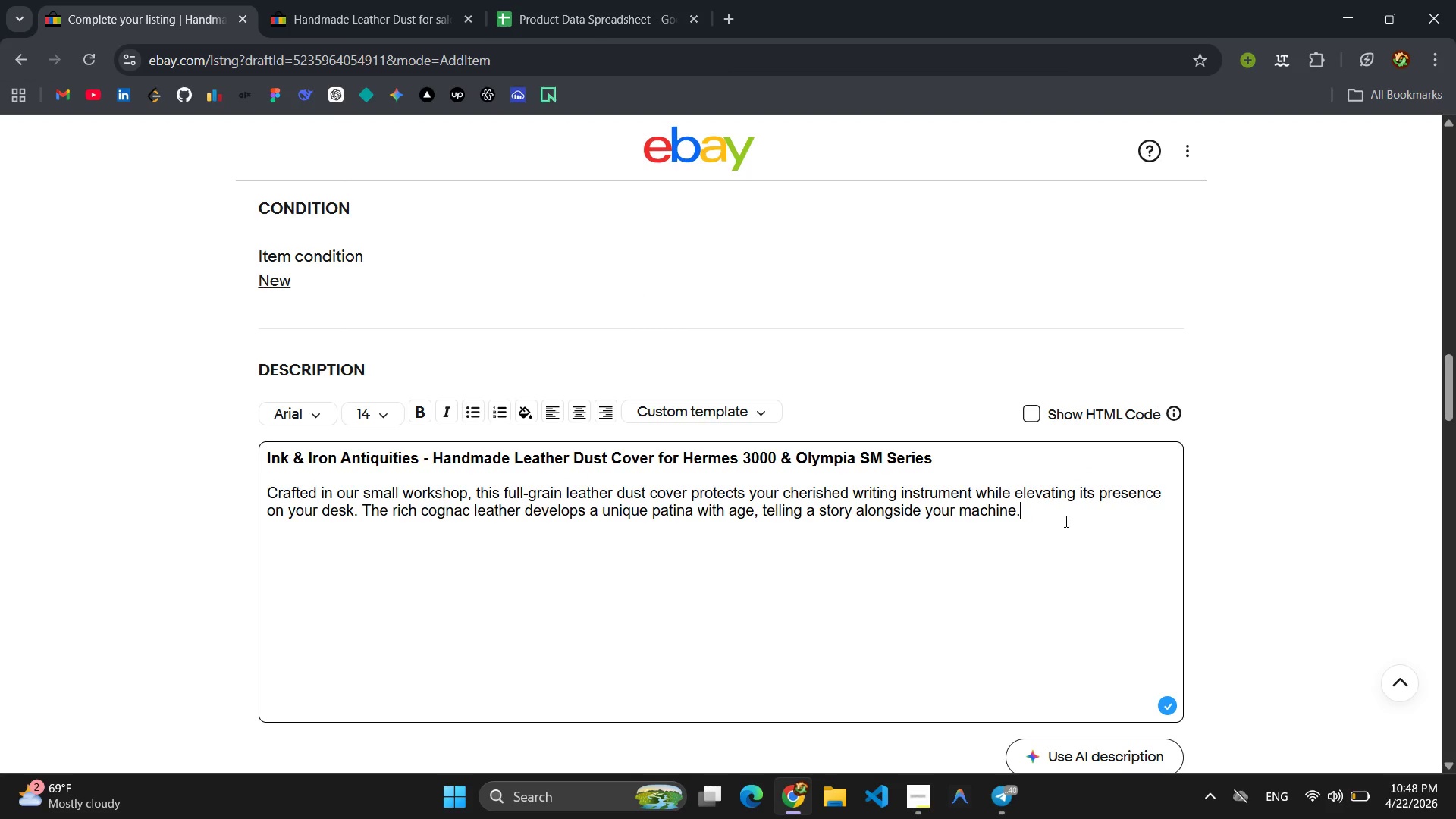 
key(Enter)
 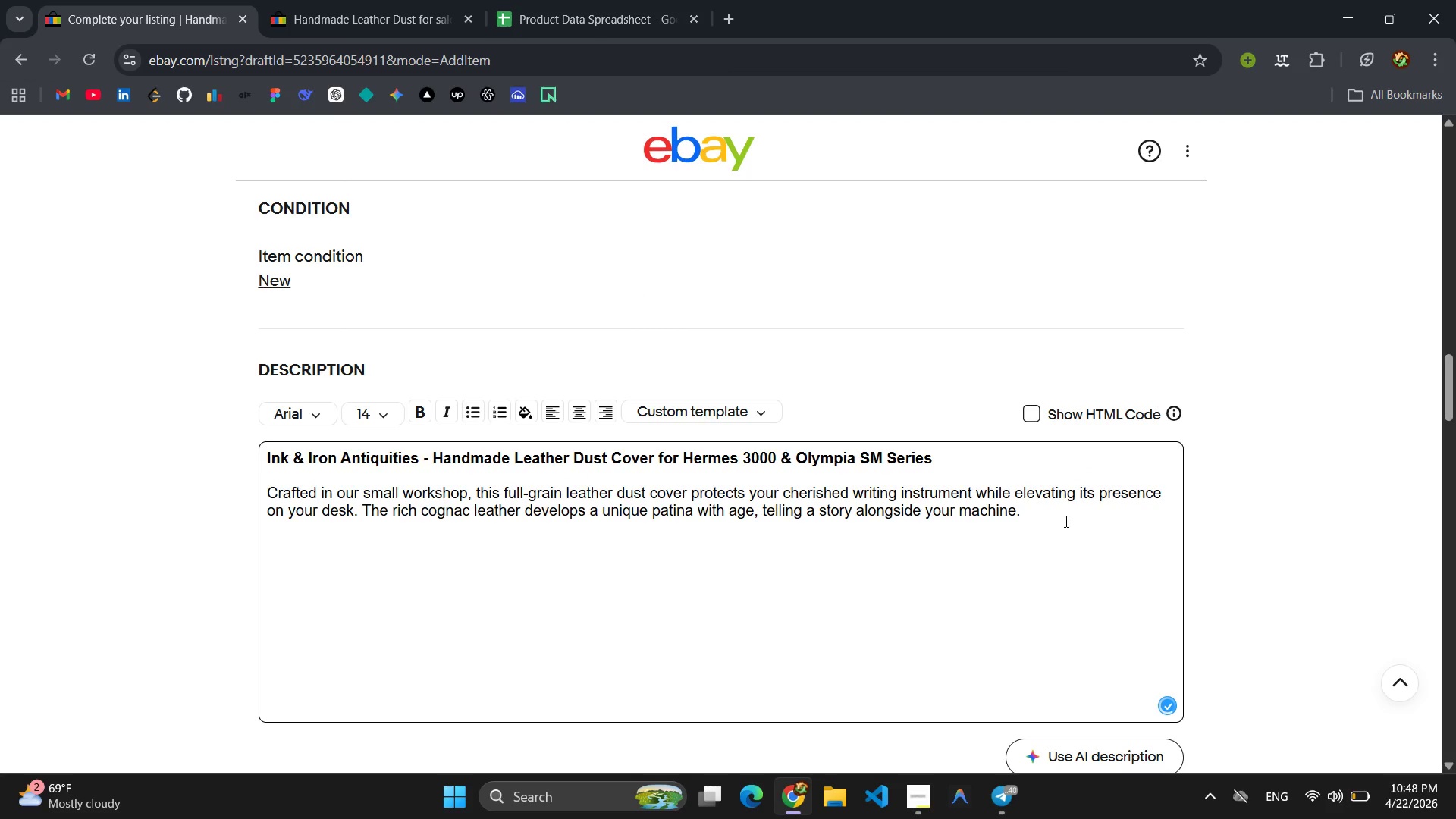 
key(Enter)
 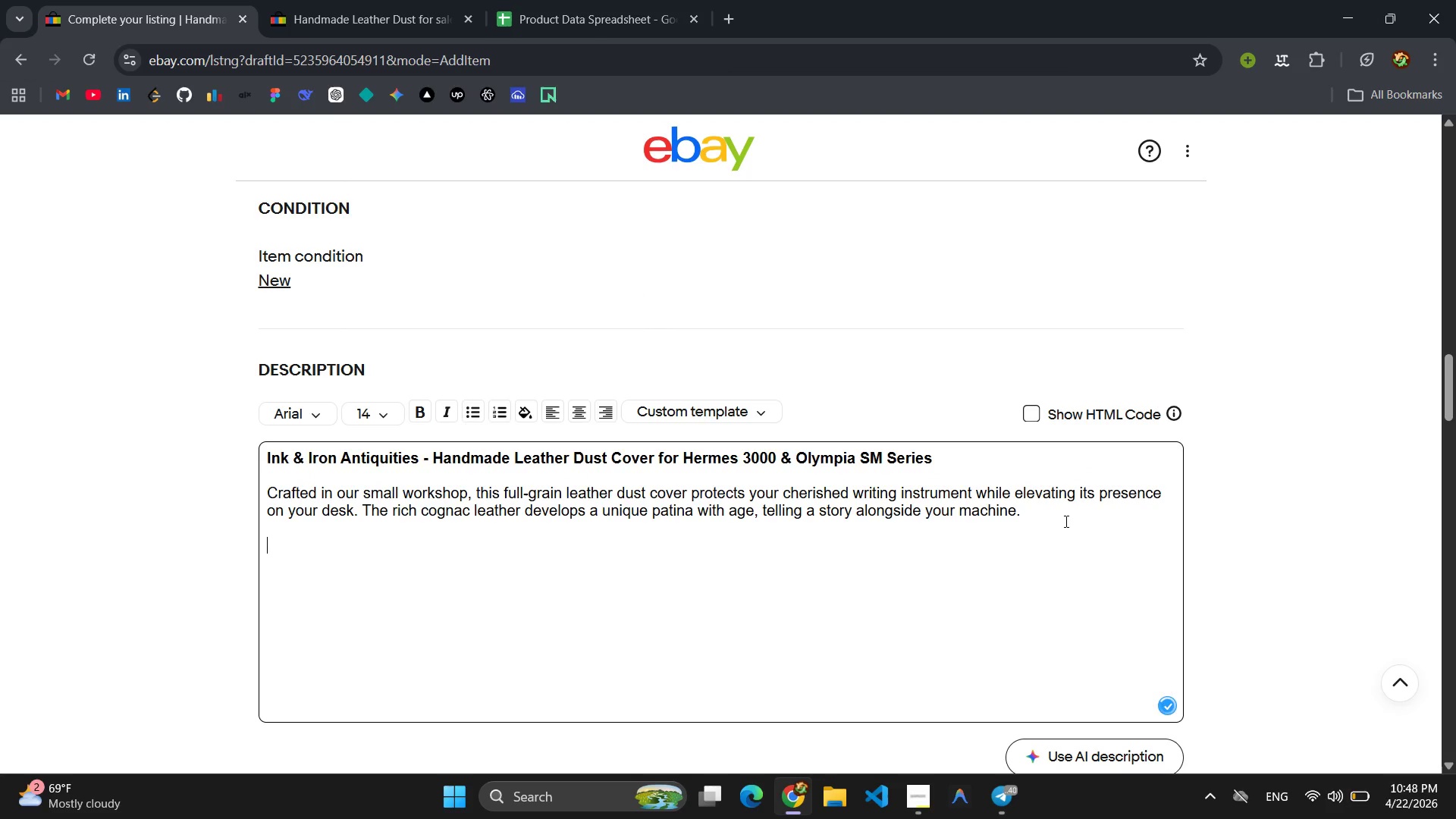 
type(Compatibility & Sii)
key(Backspace)
type(zing )
 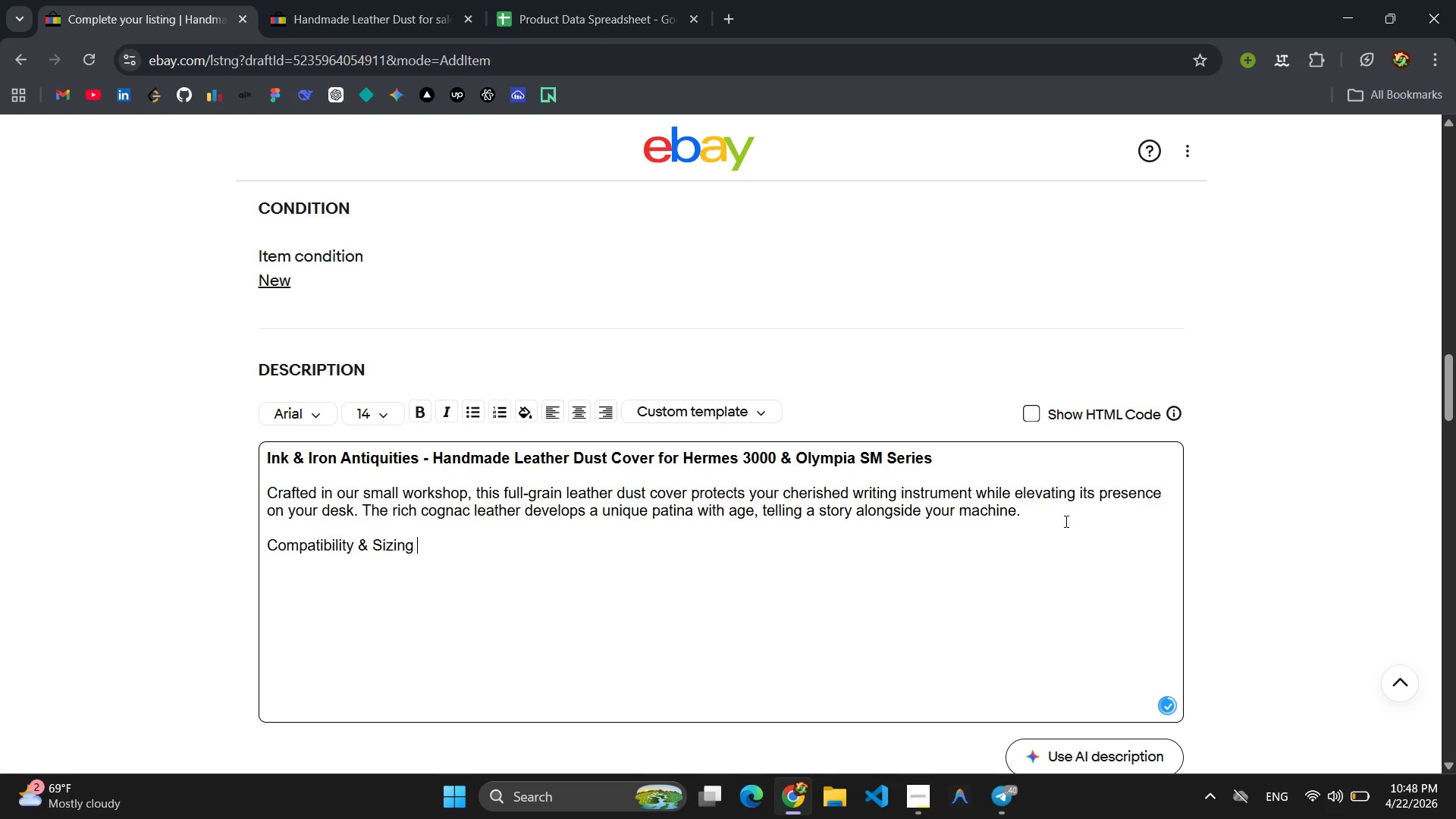 
key(Backspace)
 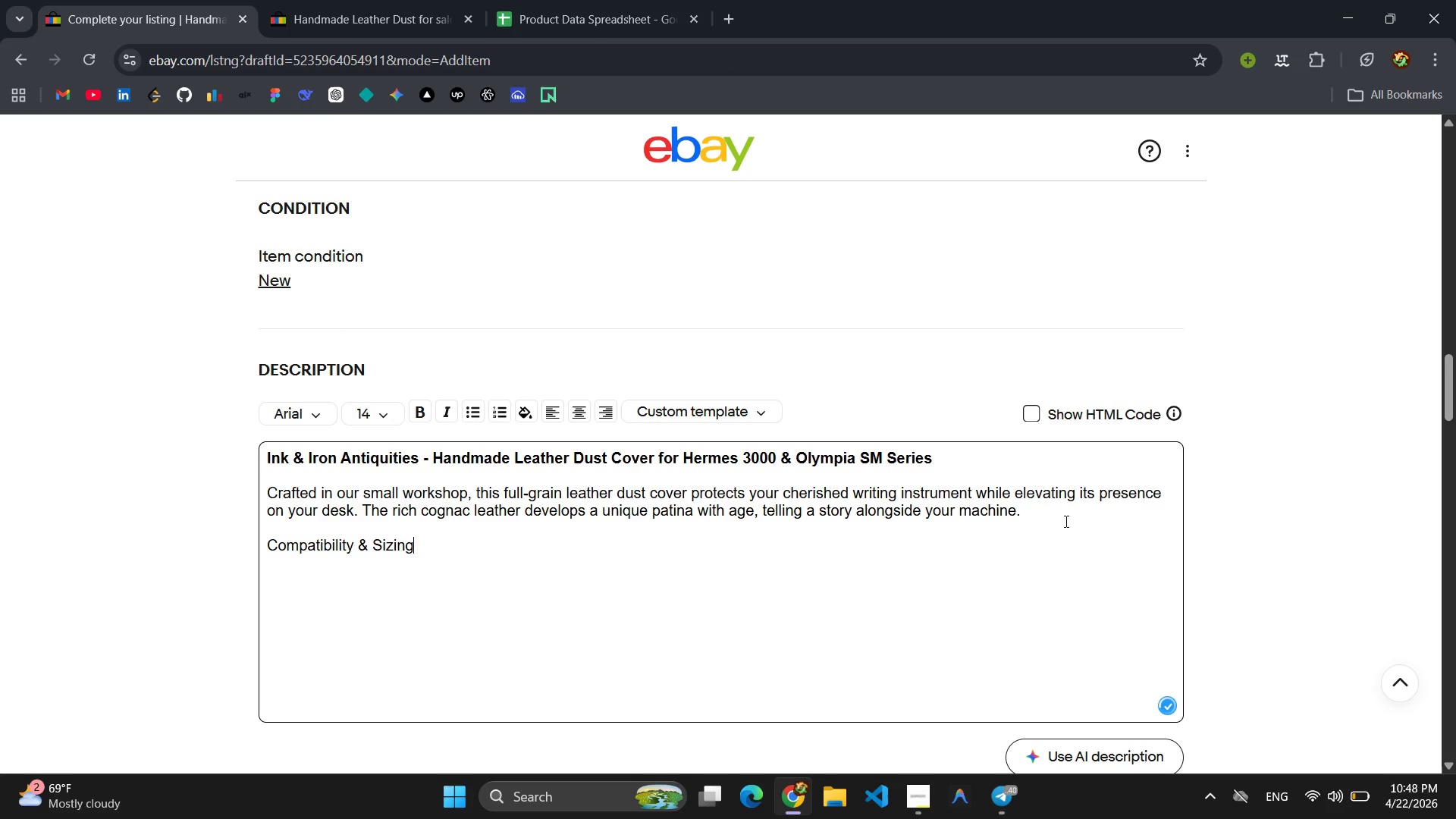 
key(Shift+ShiftLeft)
 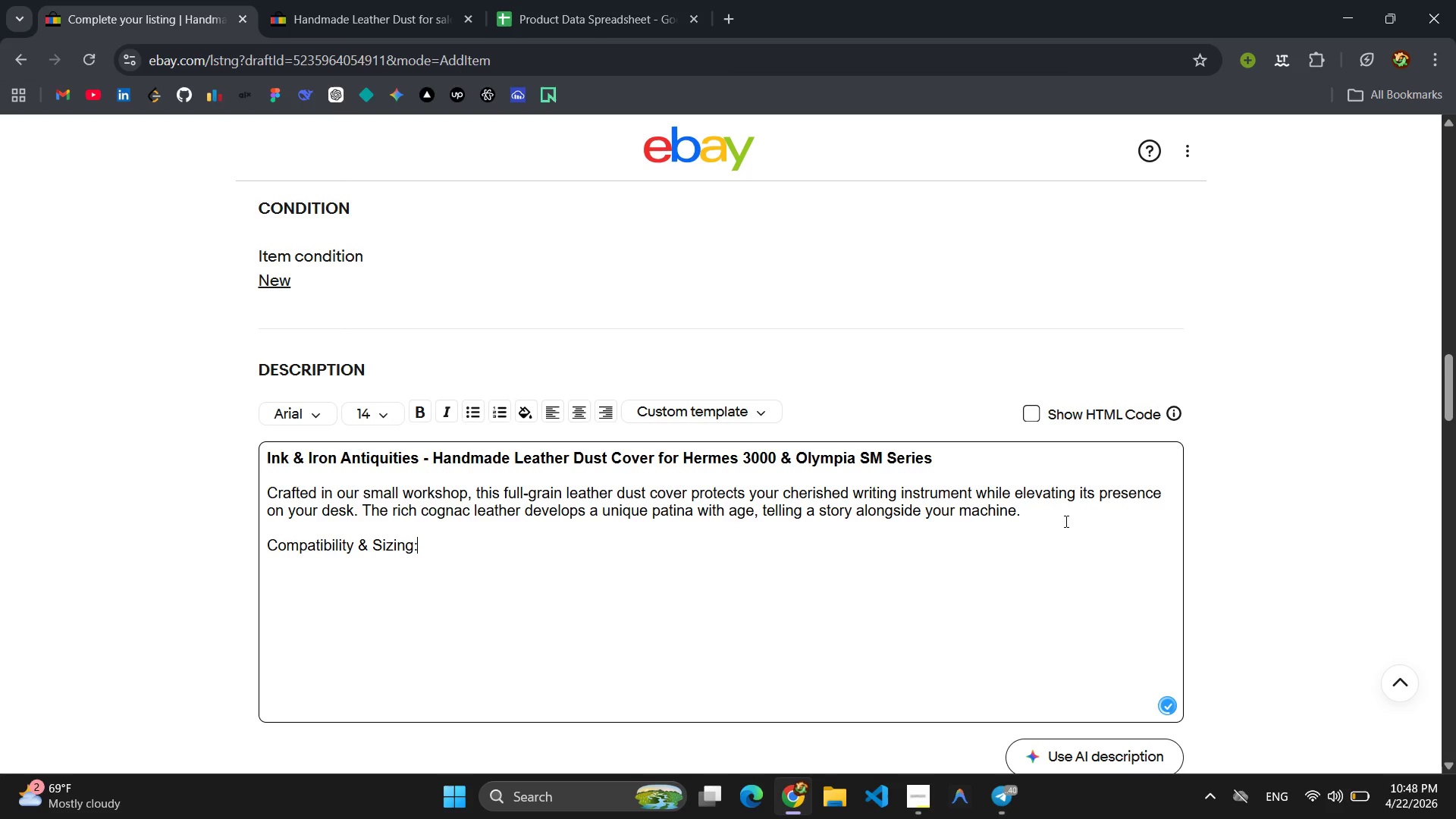 
key(Shift+Semicolon)
 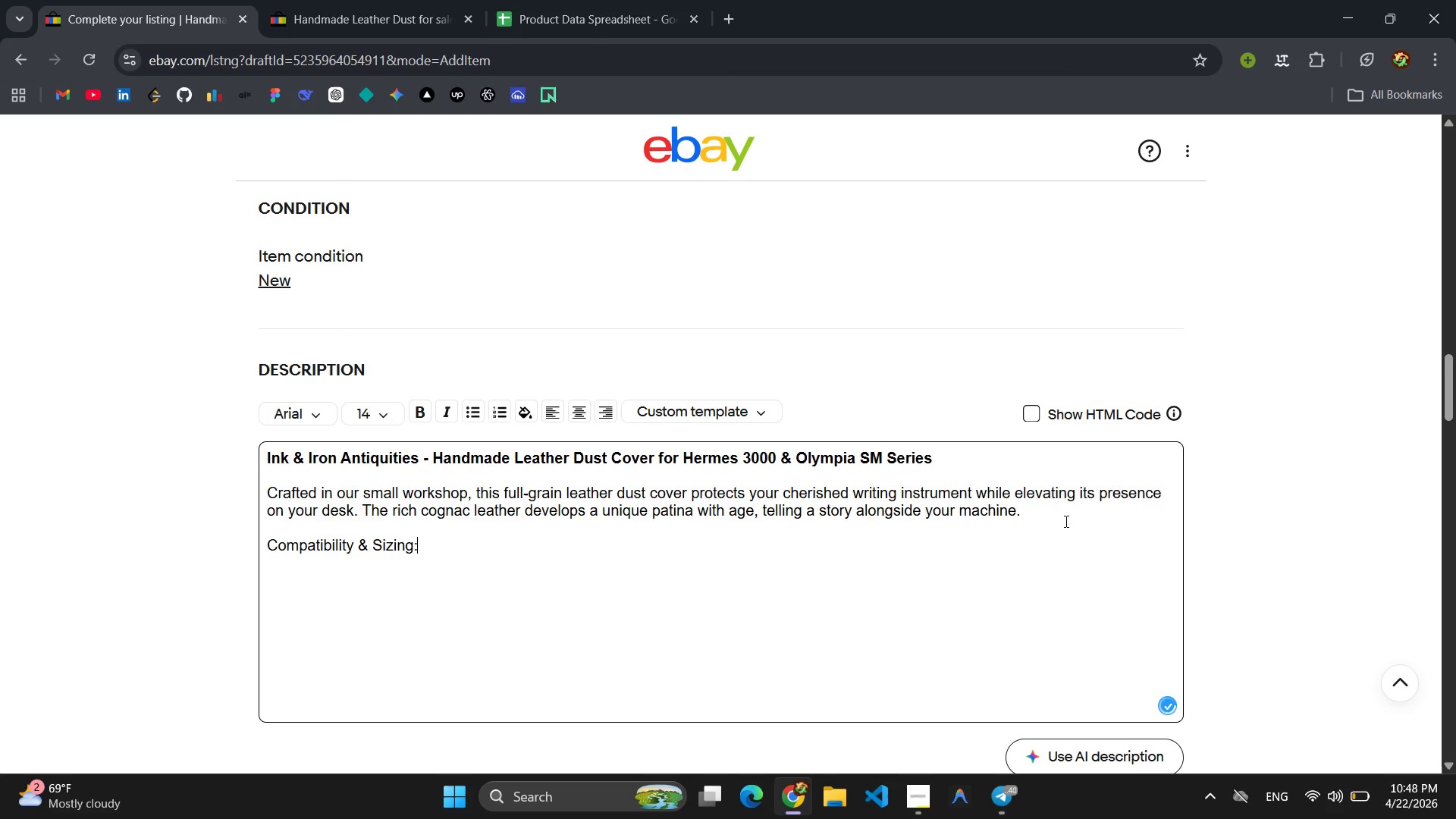 
key(Enter)
 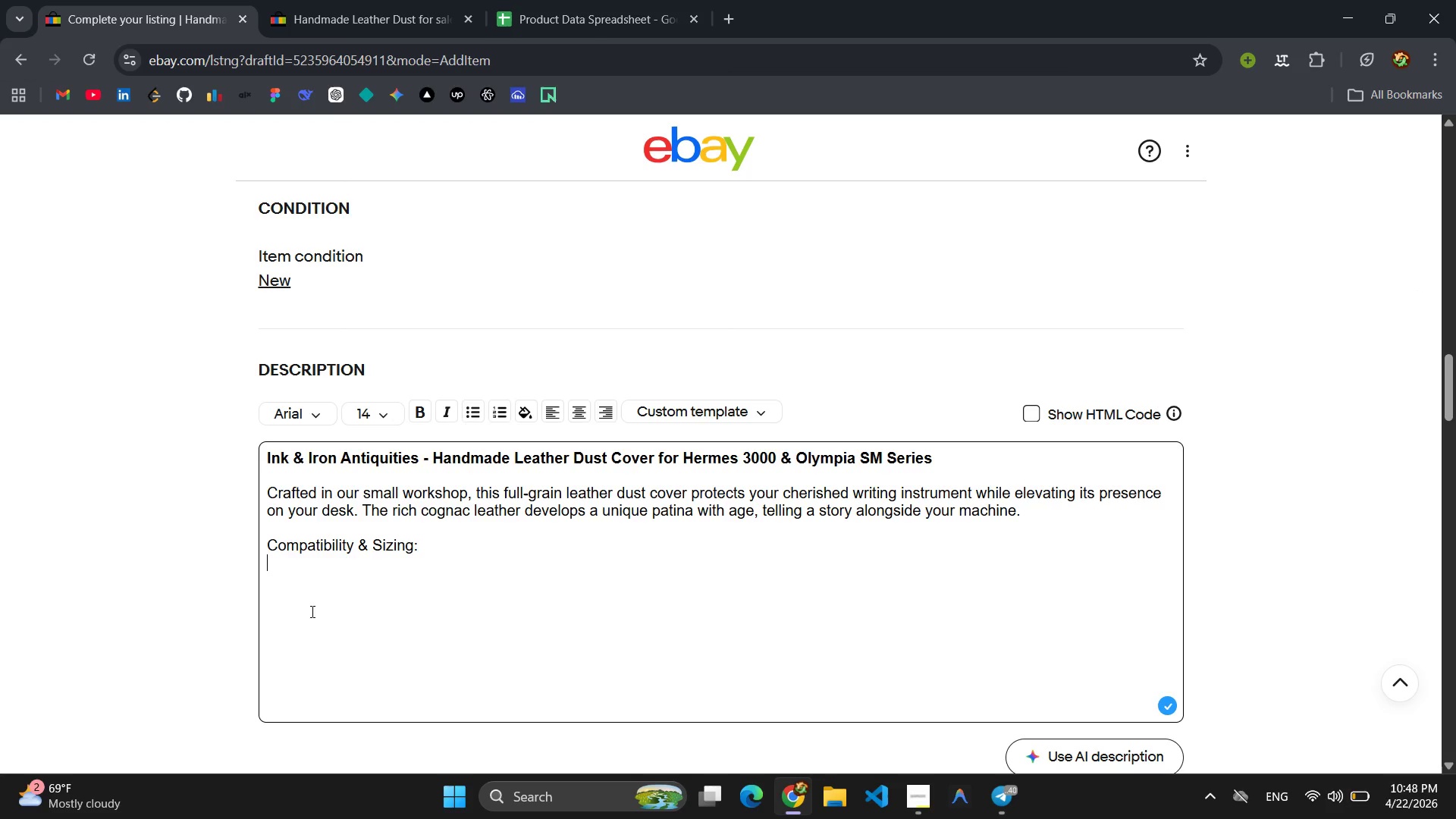 
left_click_drag(start_coordinate=[425, 548], to_coordinate=[238, 549])
 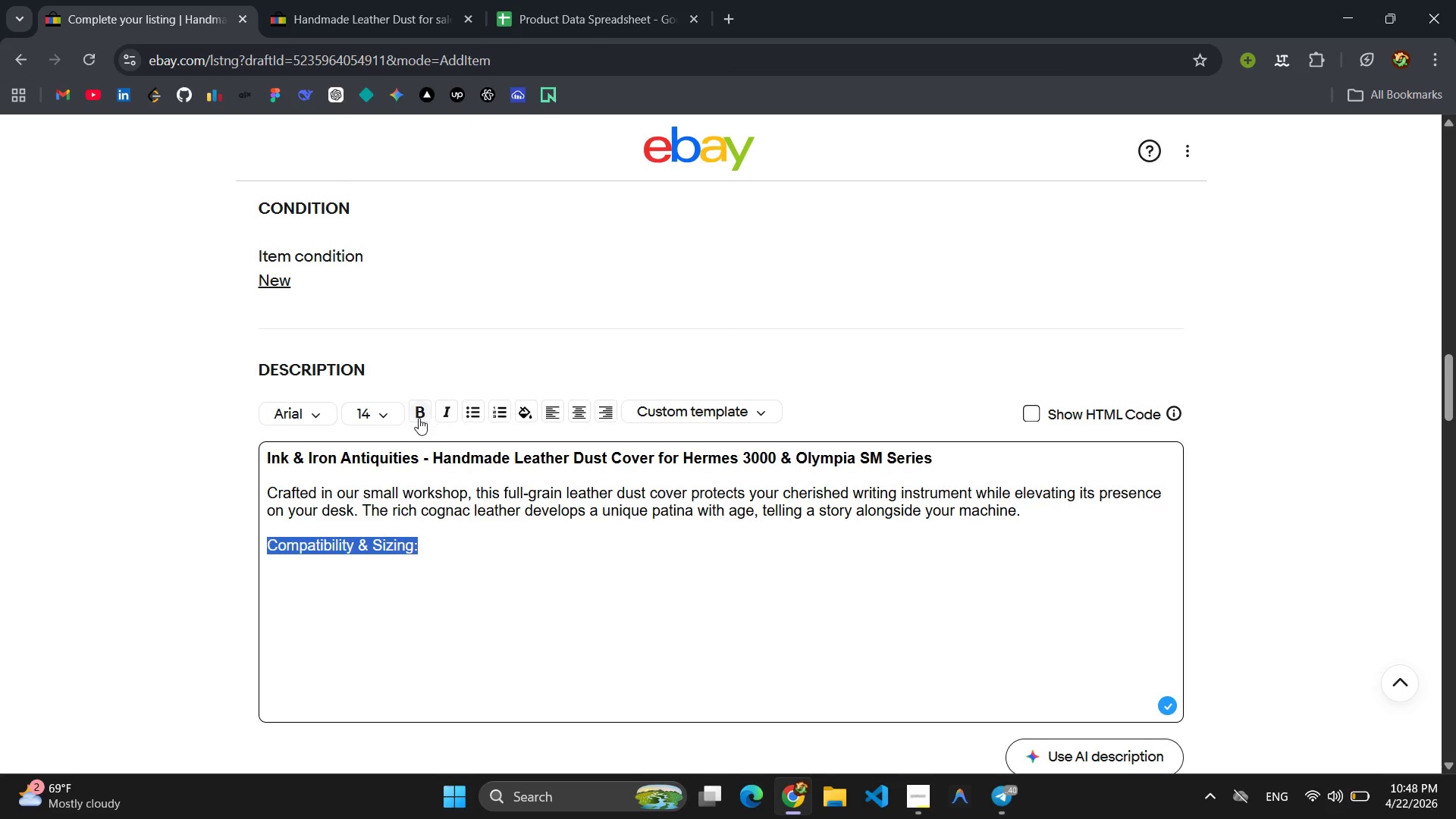 
left_click([413, 415])
 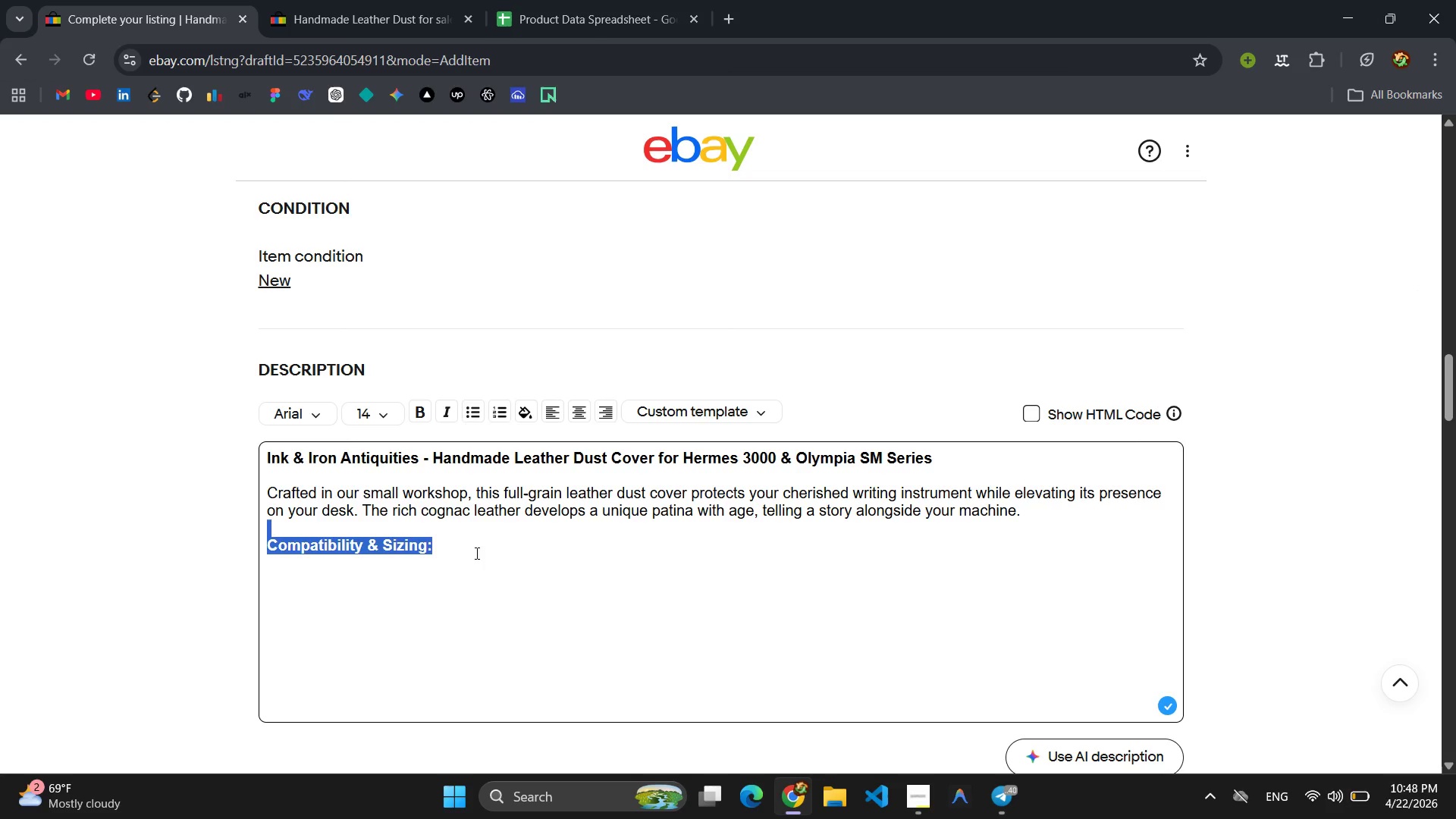 
left_click([428, 515])
 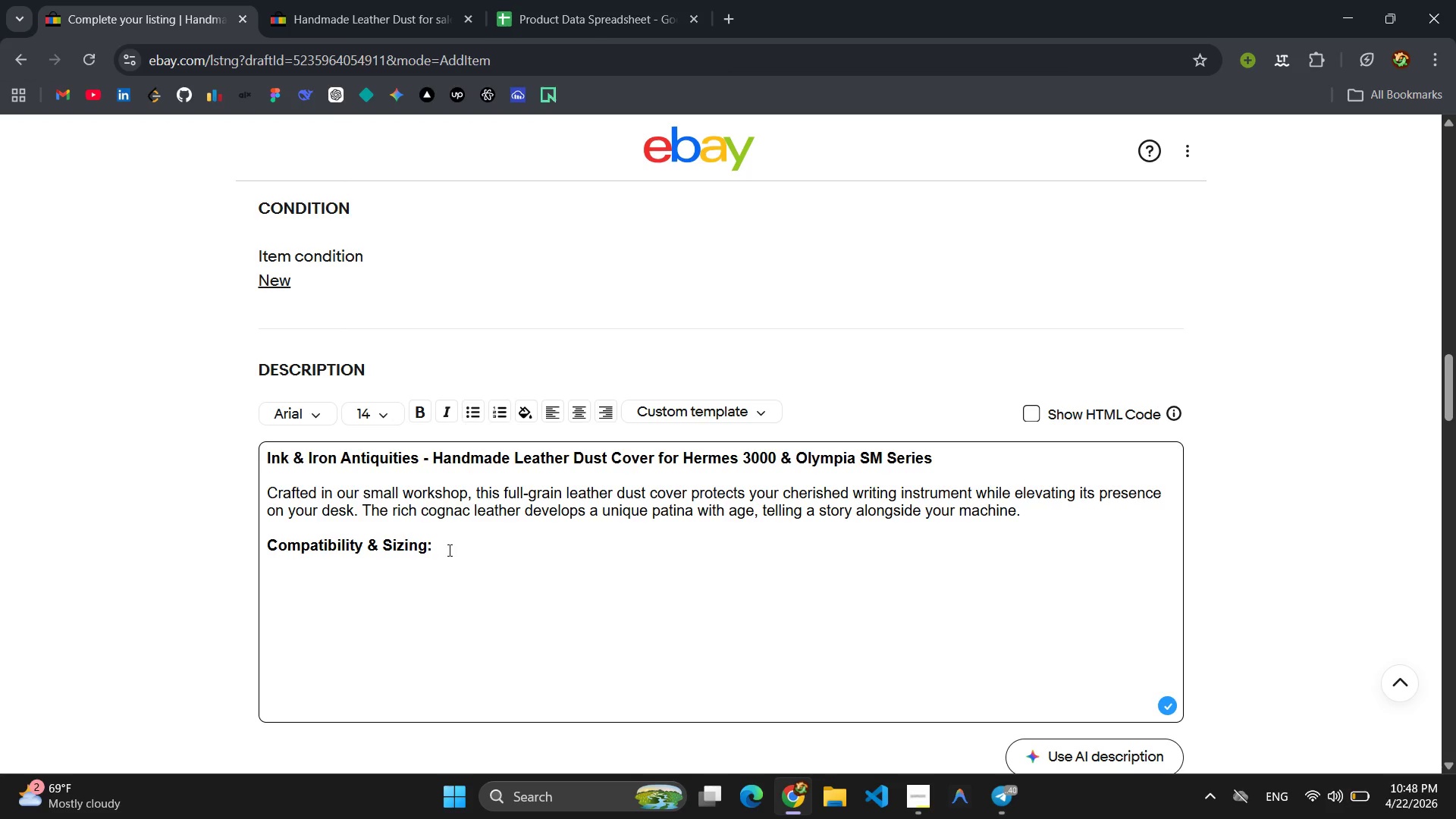 
left_click([448, 550])
 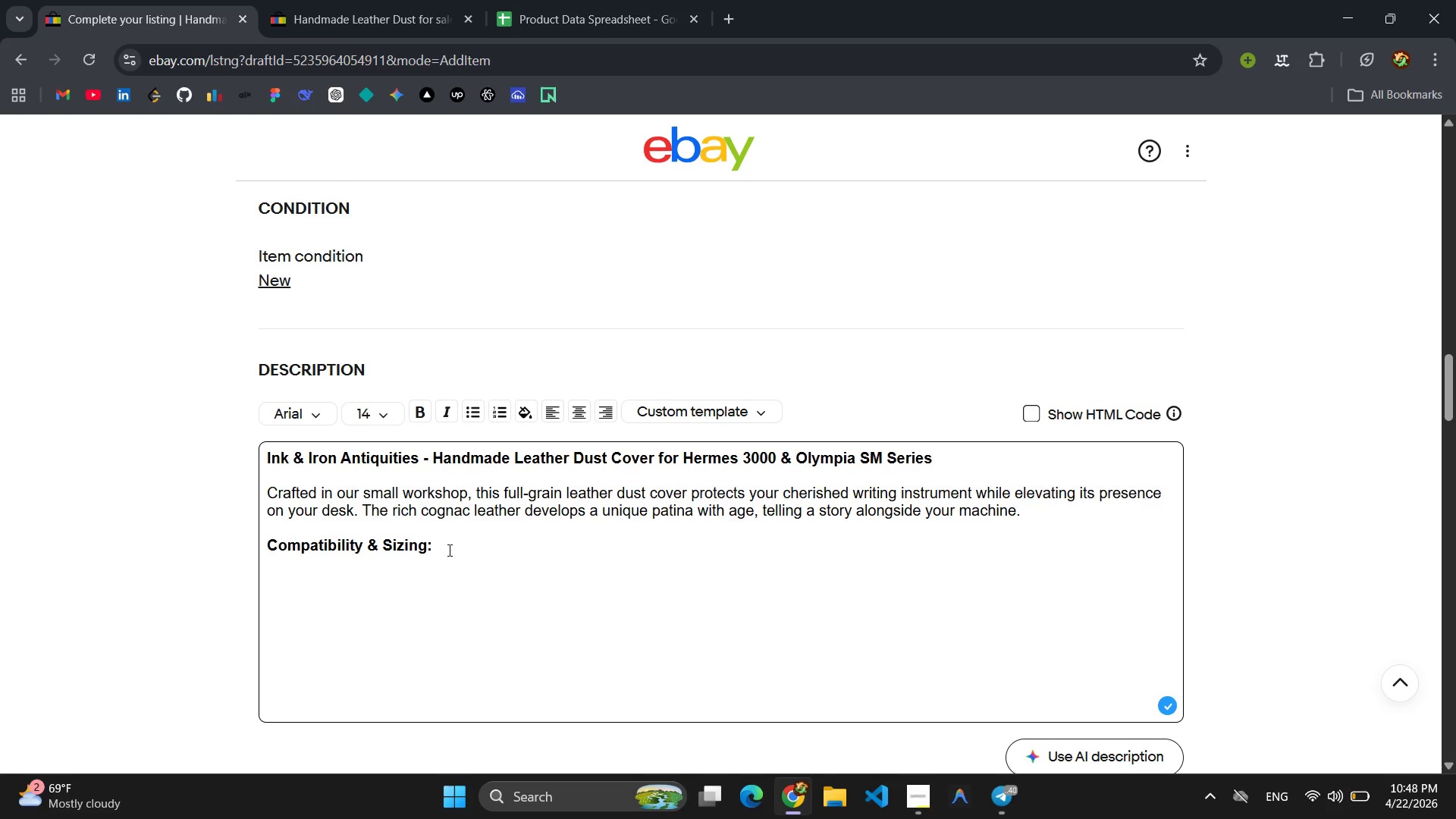 
key(Enter)
 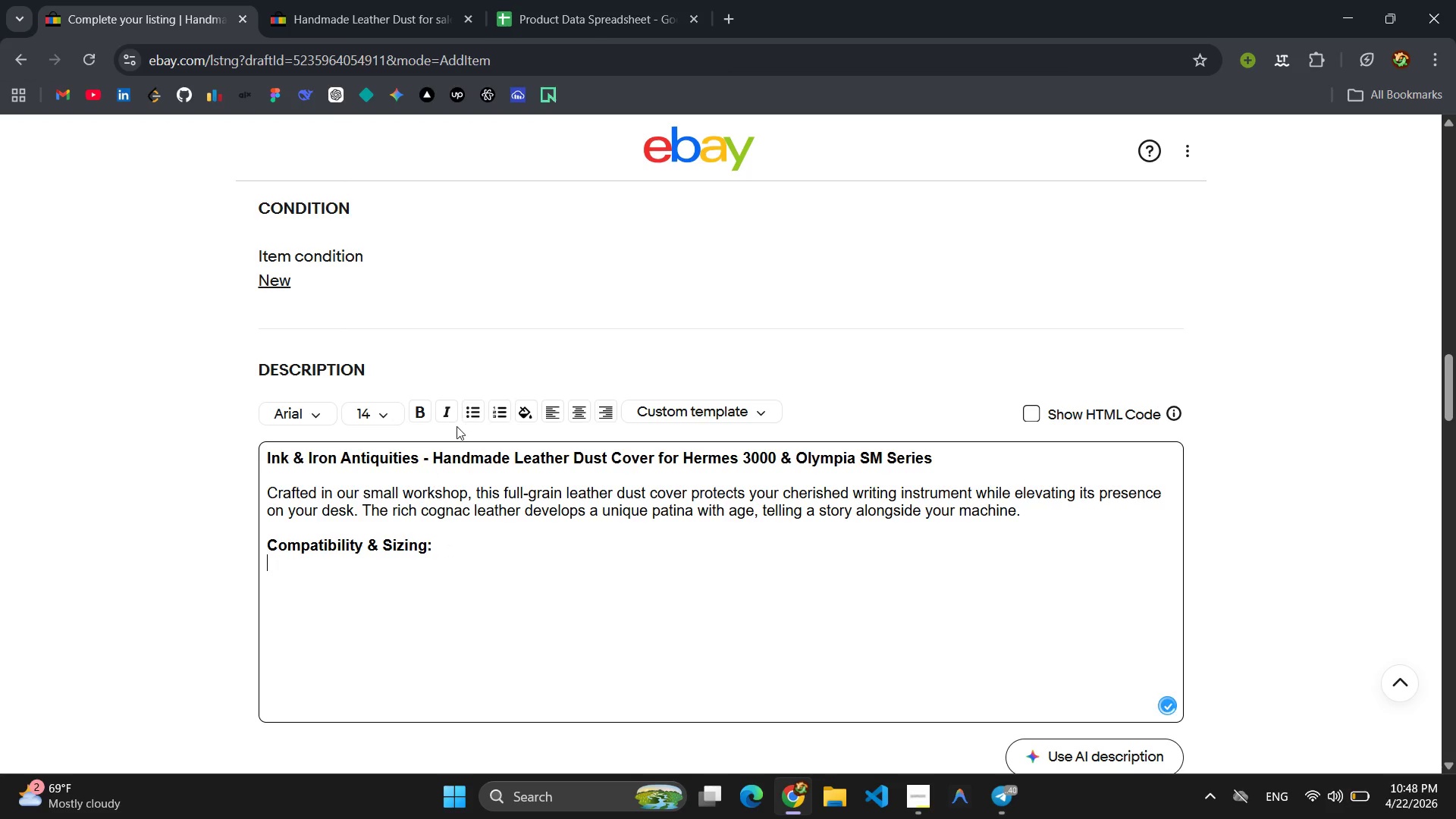 
left_click([473, 415])
 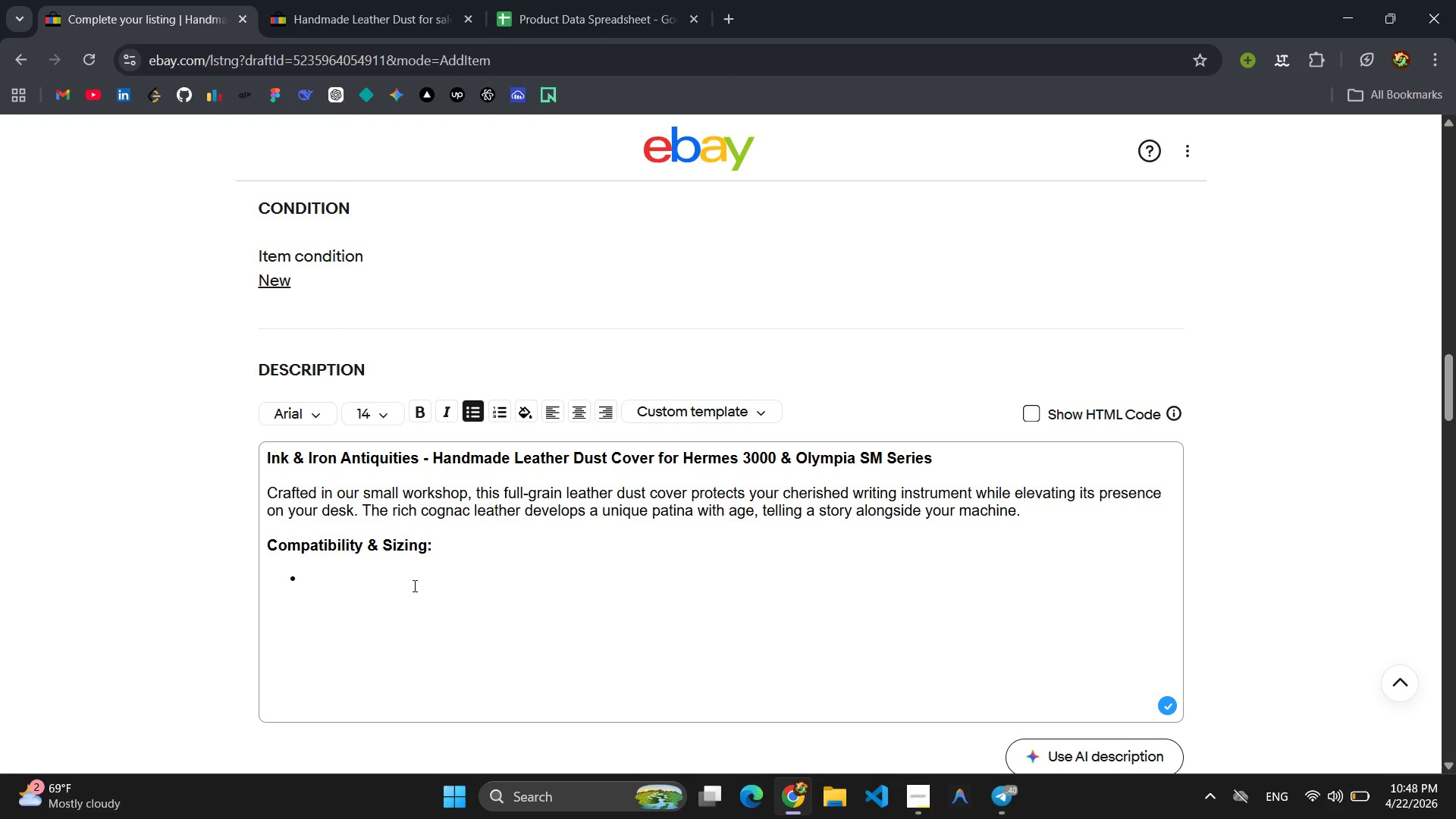 
left_click([374, 573])
 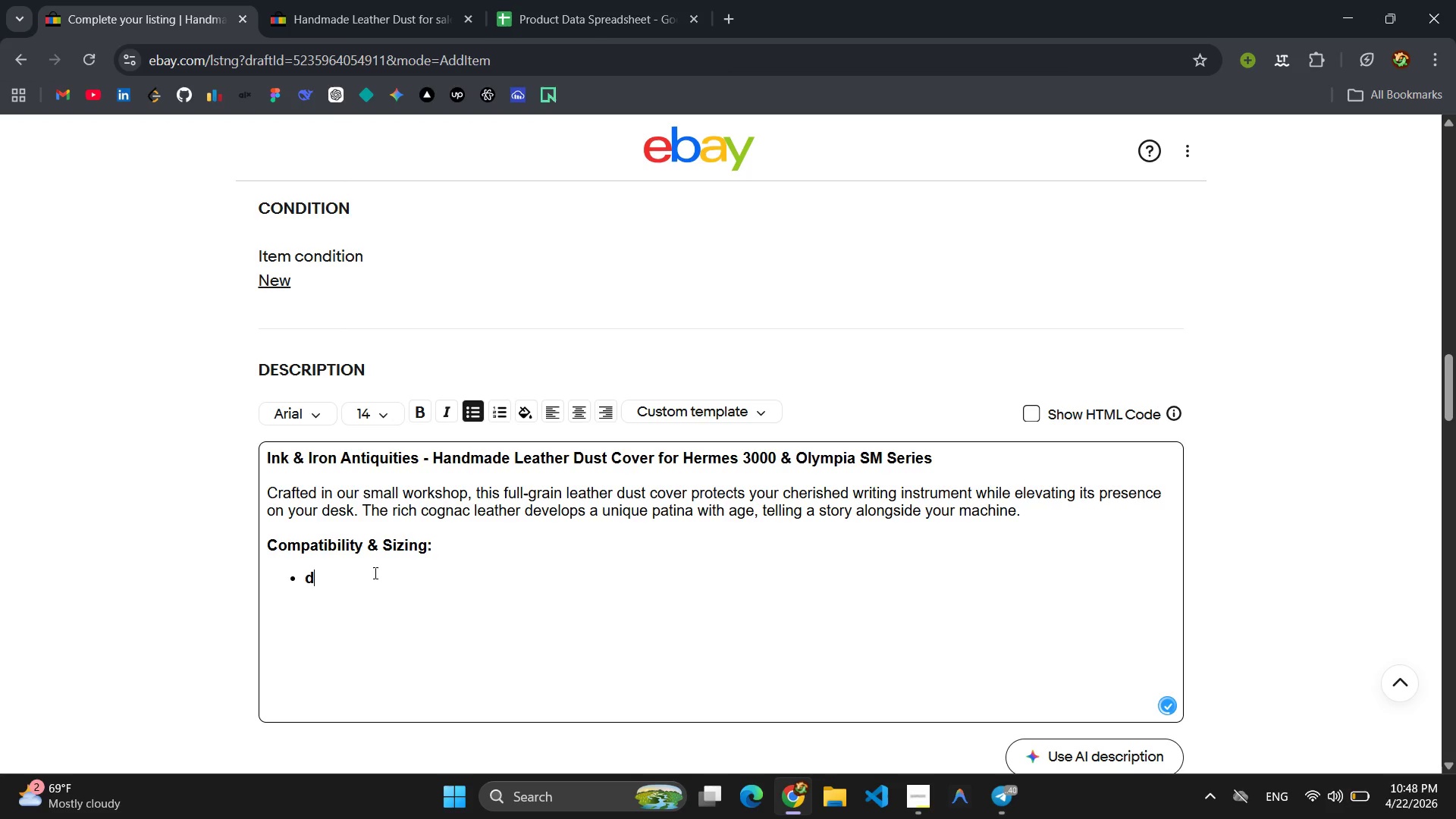 
type(df)
key(Backspace)
key(Backspace)
 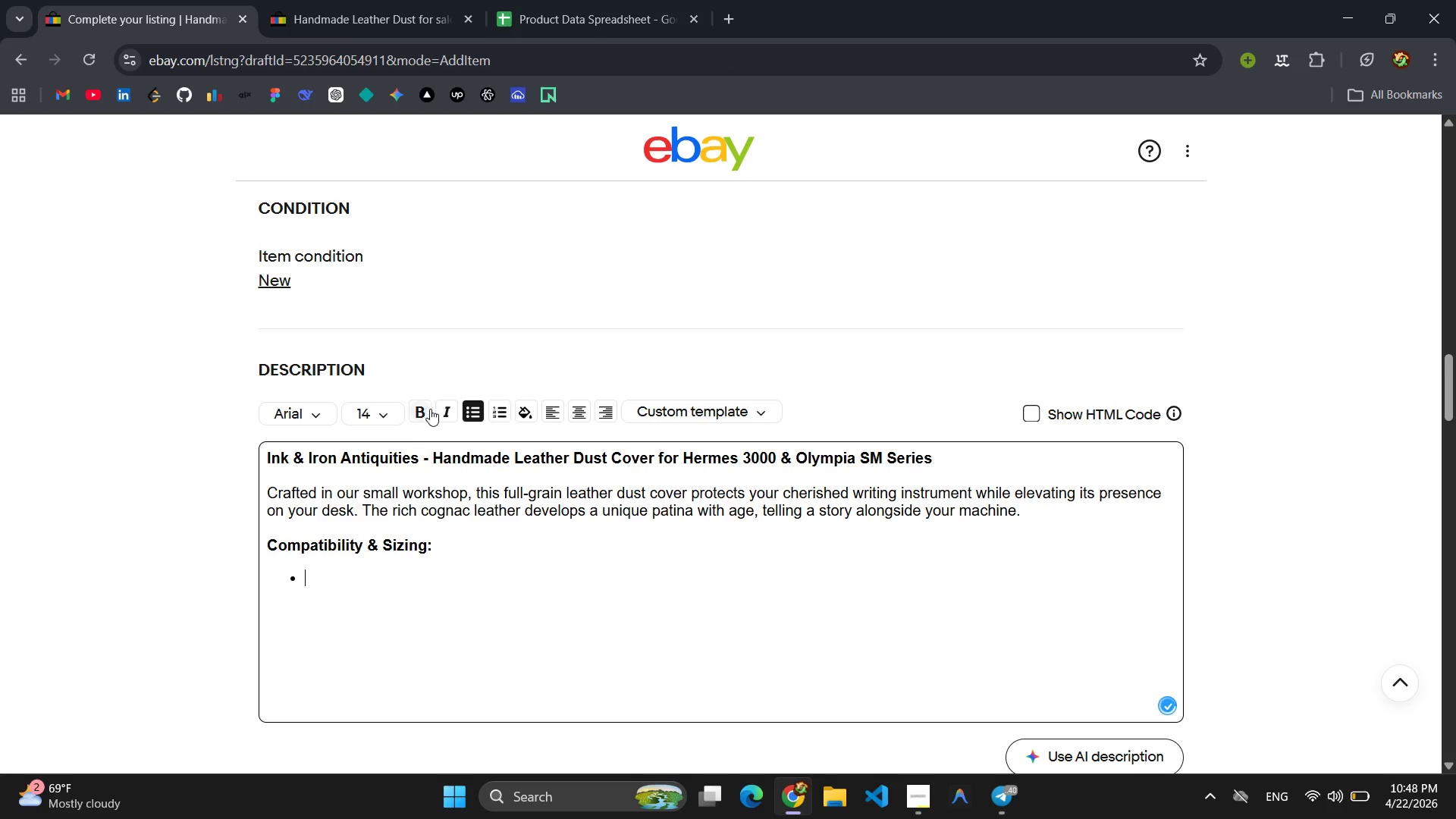 
left_click([428, 409])
 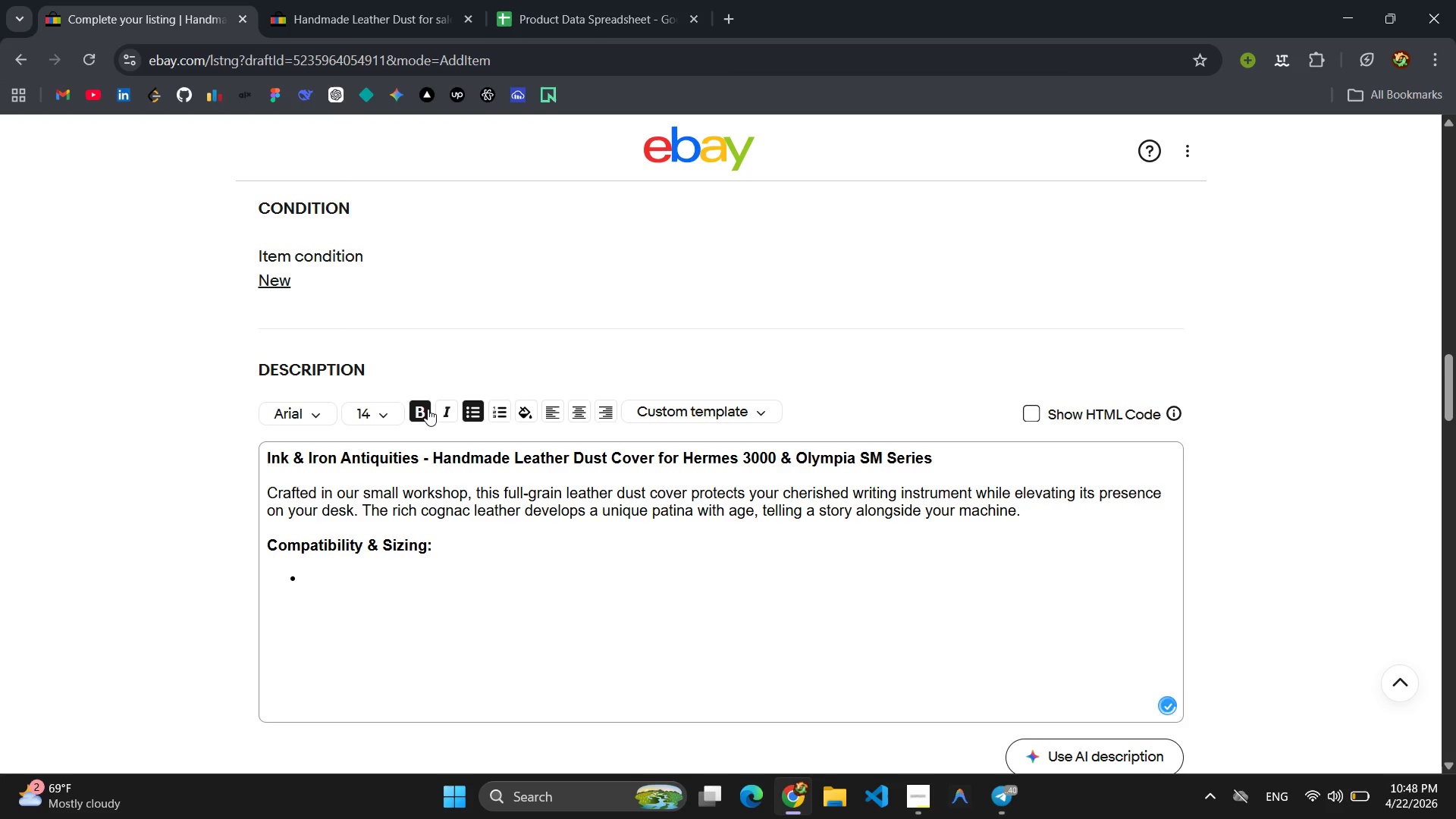 
left_click([428, 409])
 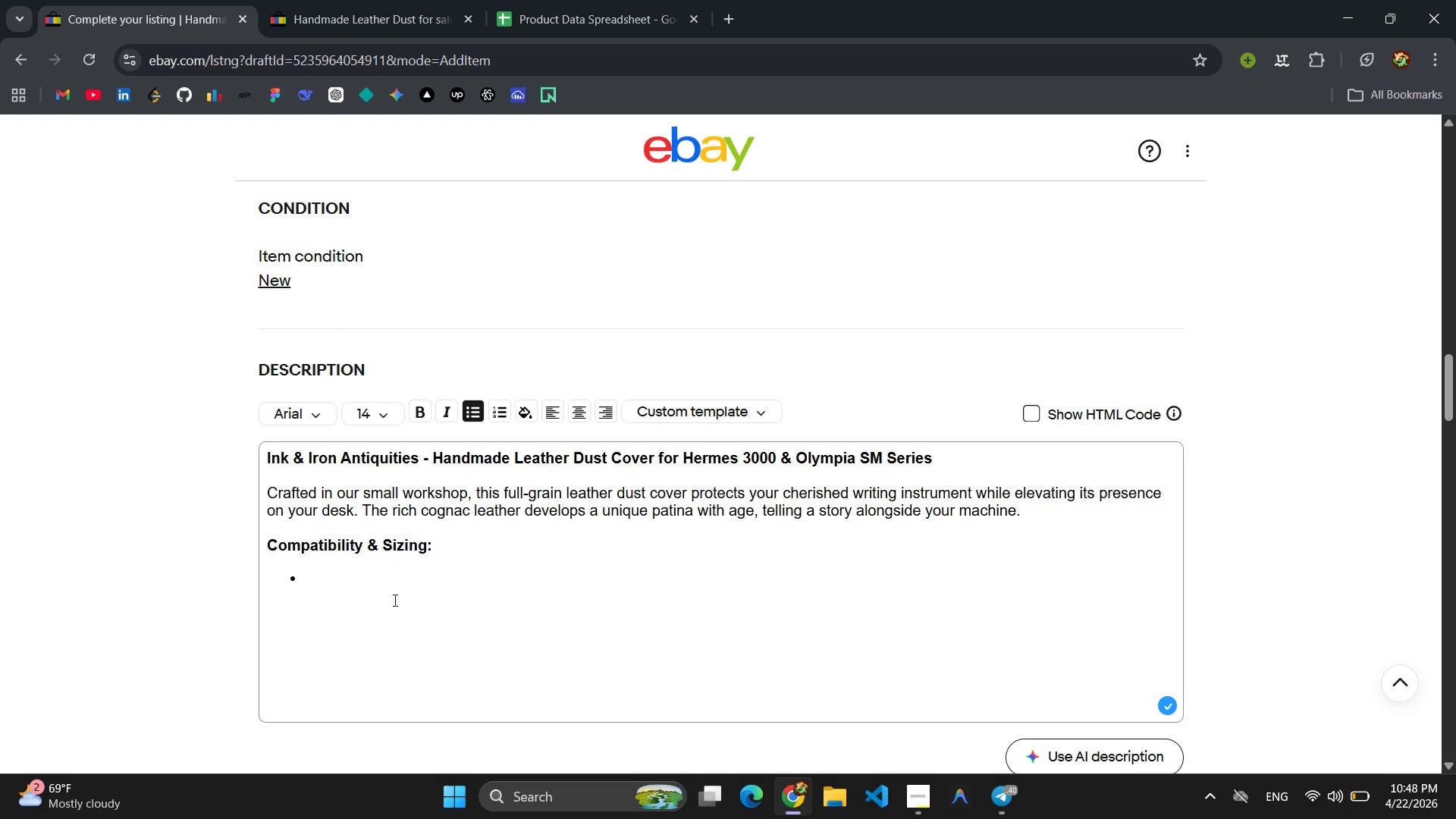 
left_click([391, 601])
 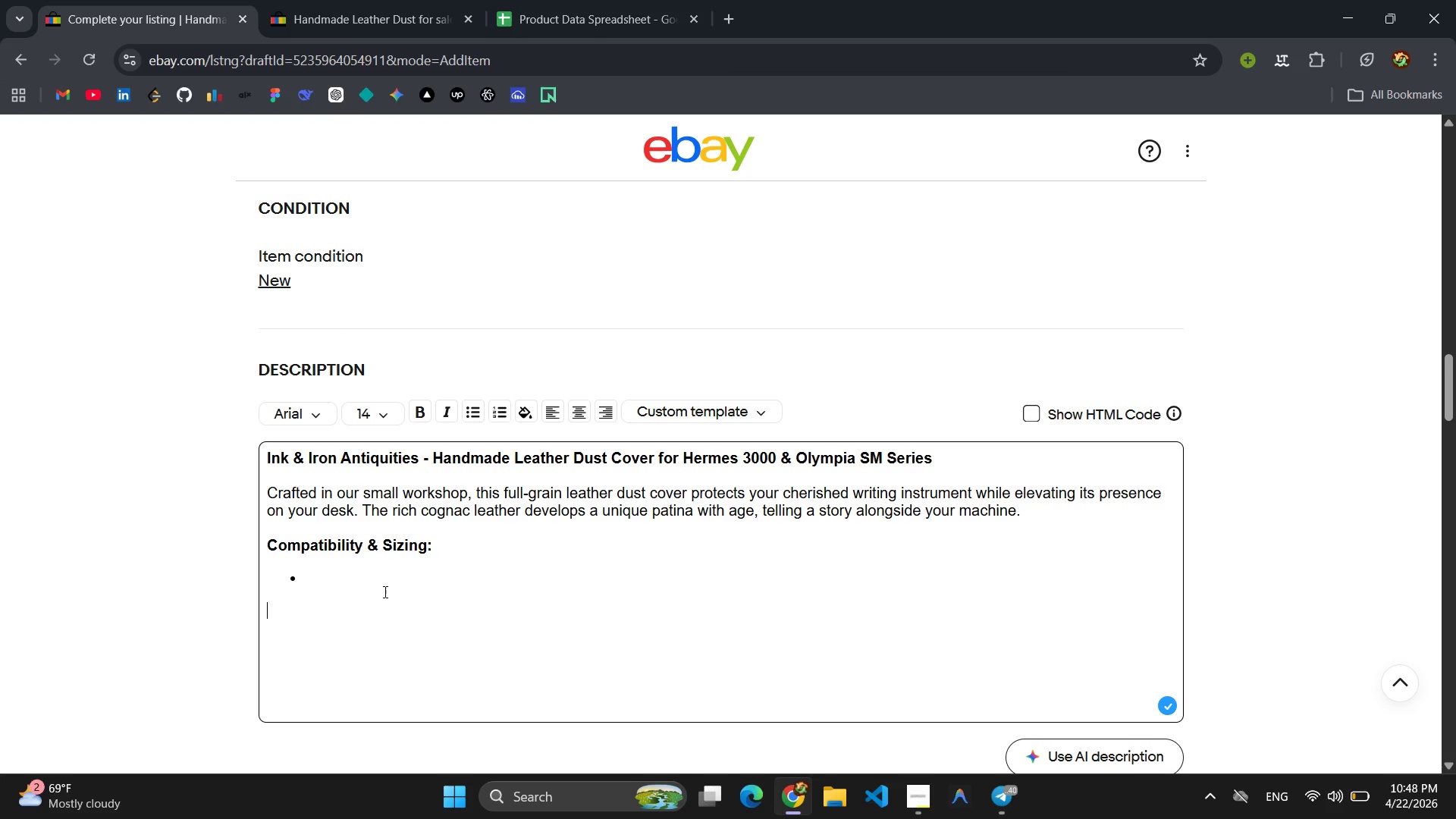 
left_click([379, 585])
 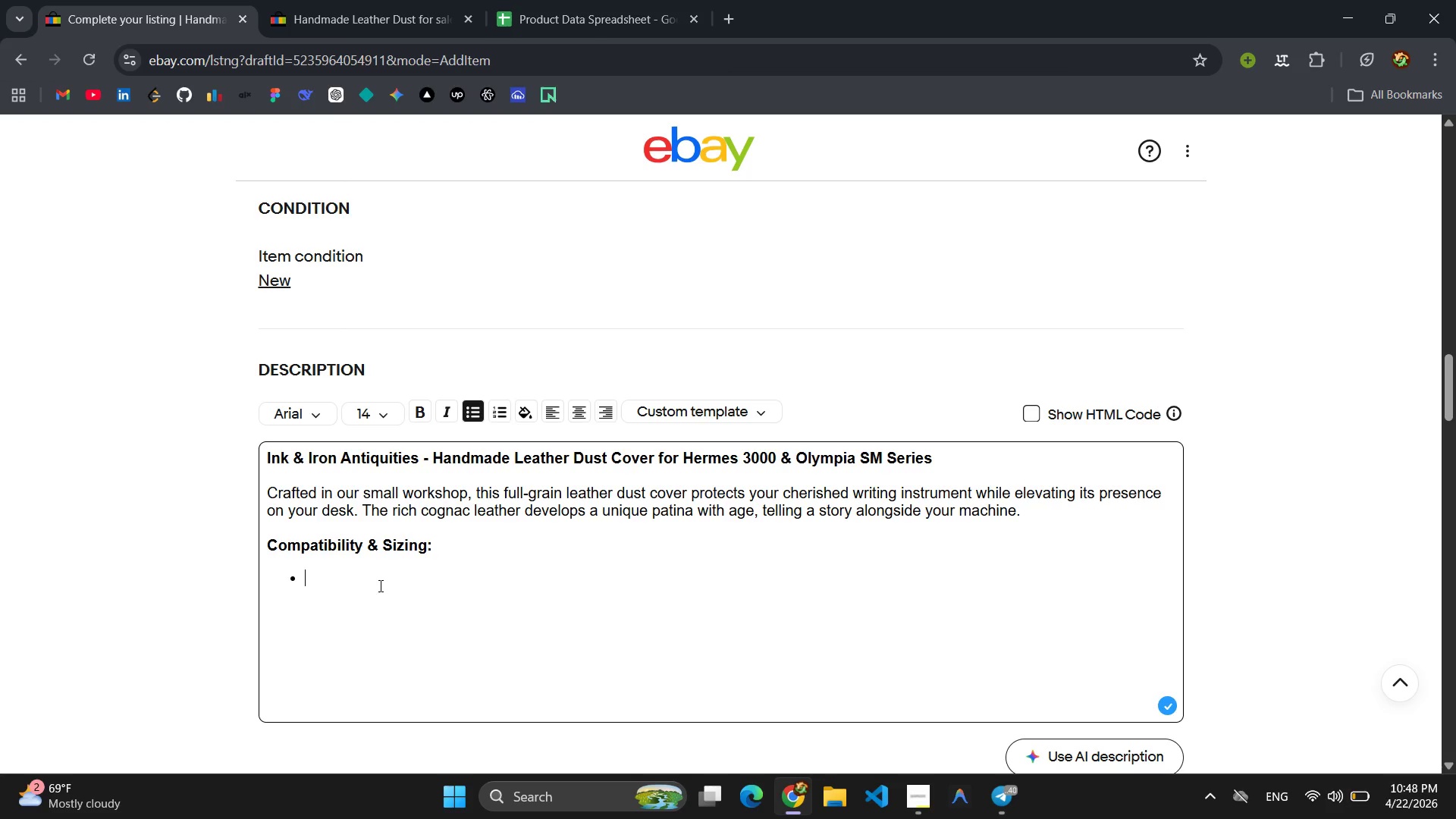 
type(f)
key(Backspace)
type(her)
key(Backspace)
key(Backspace)
key(Backspace)
type(Hermes 3000, Mo)
key(Backspace)
type(eida)
key(Backspace)
key(Backspace)
key(Backspace)
type(dia 3)
 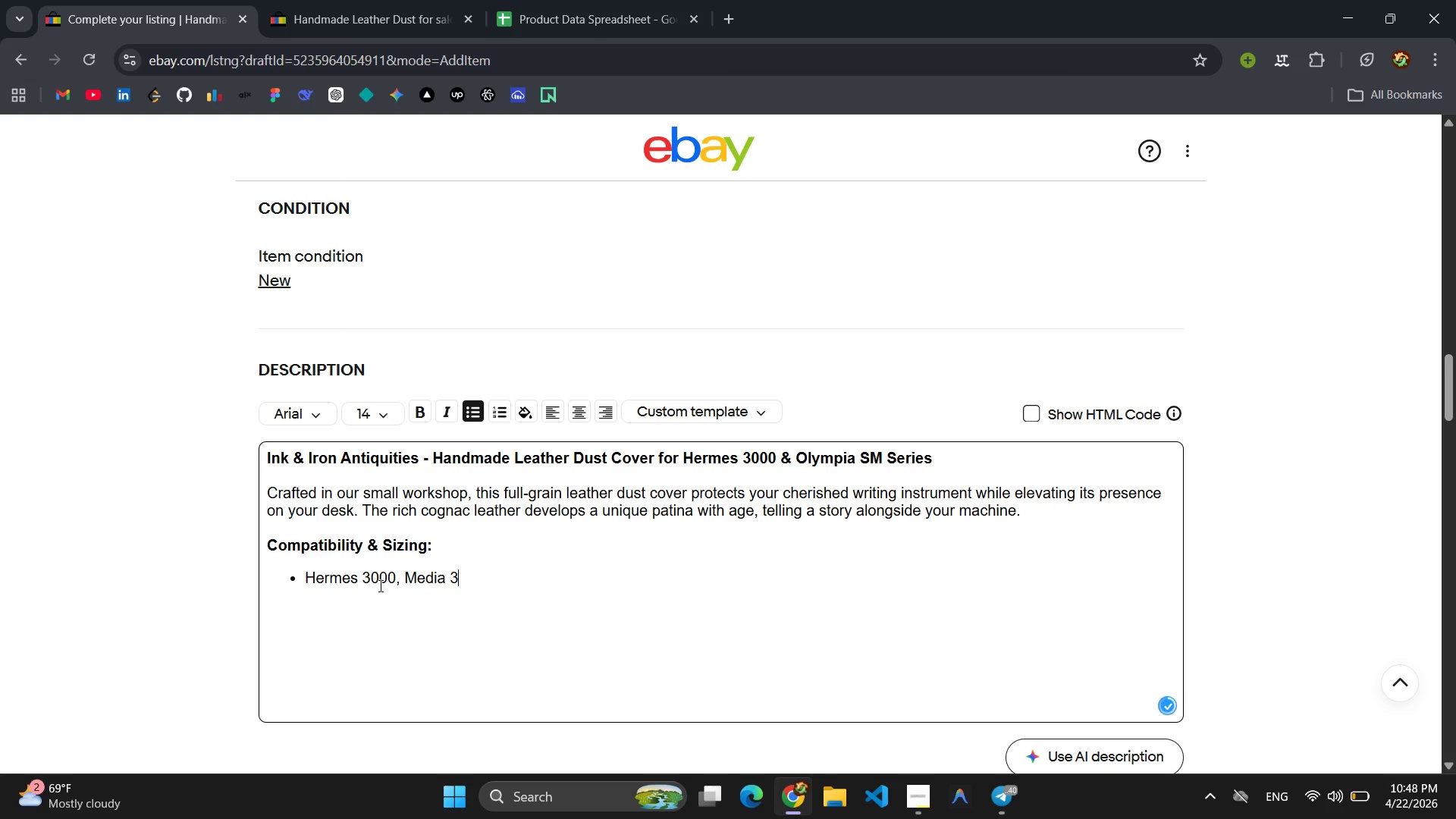 
key(Enter)
 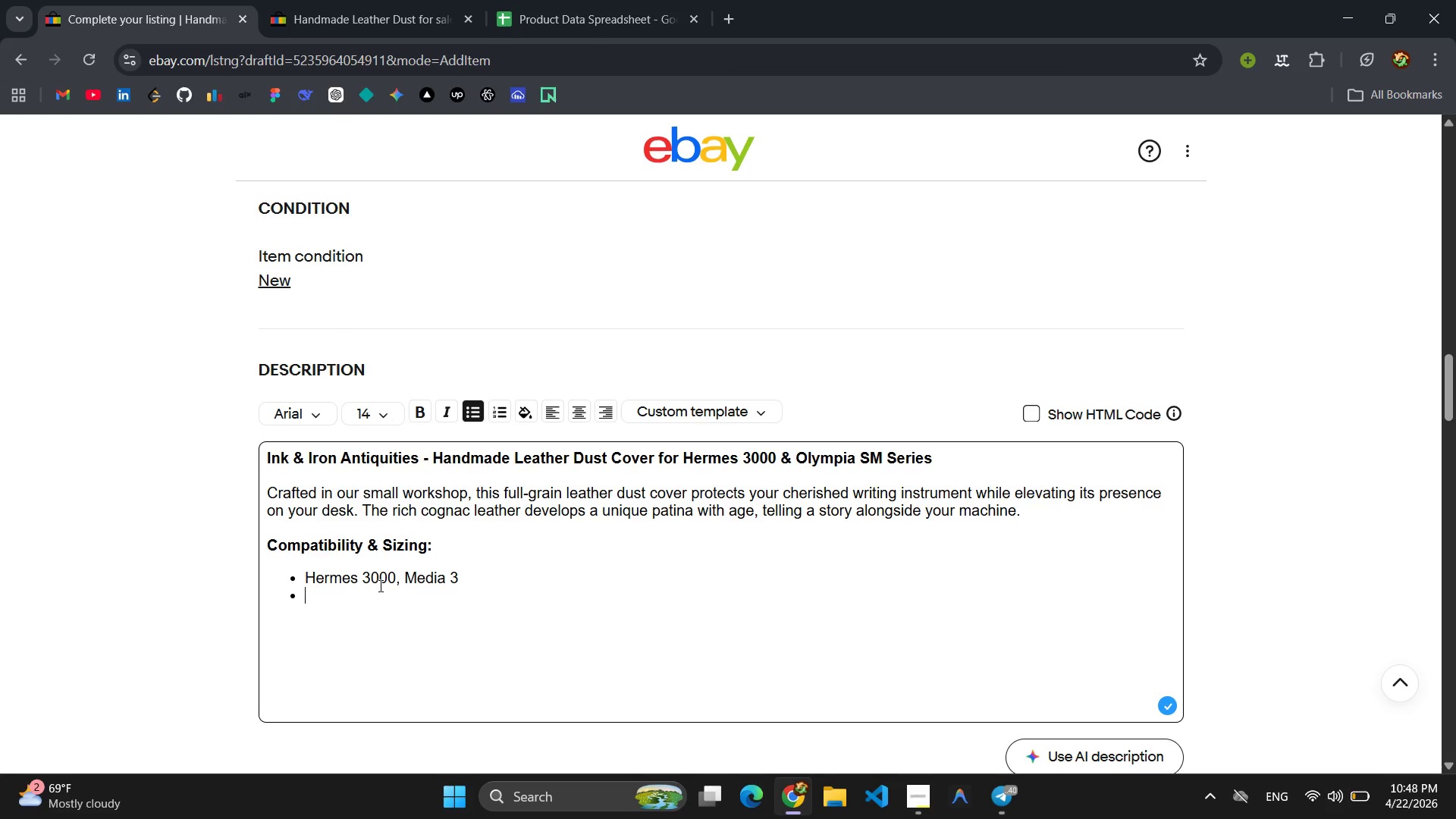 
type(Olympia SM3, SM4, SG1)
 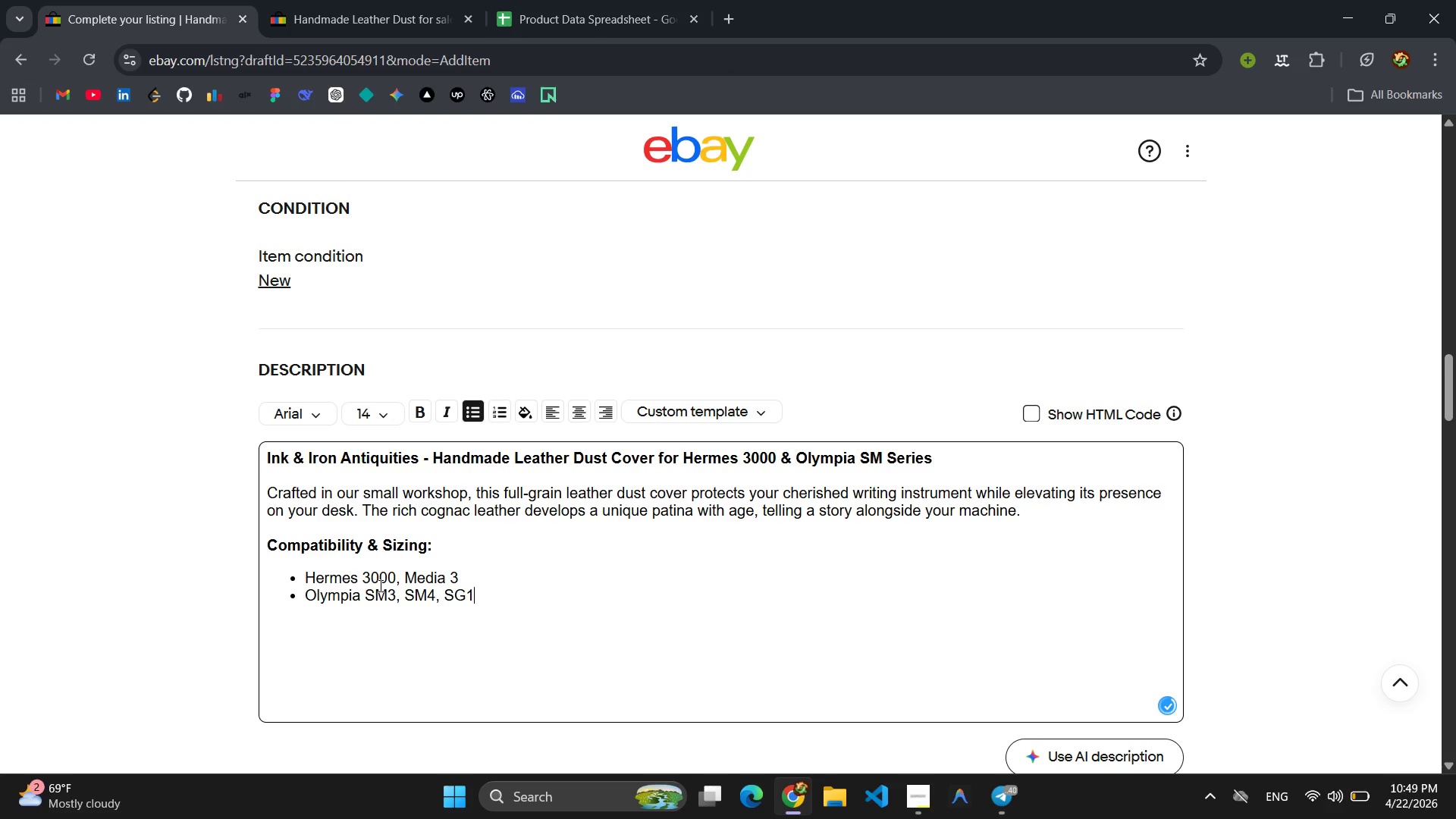 
key(Enter)
 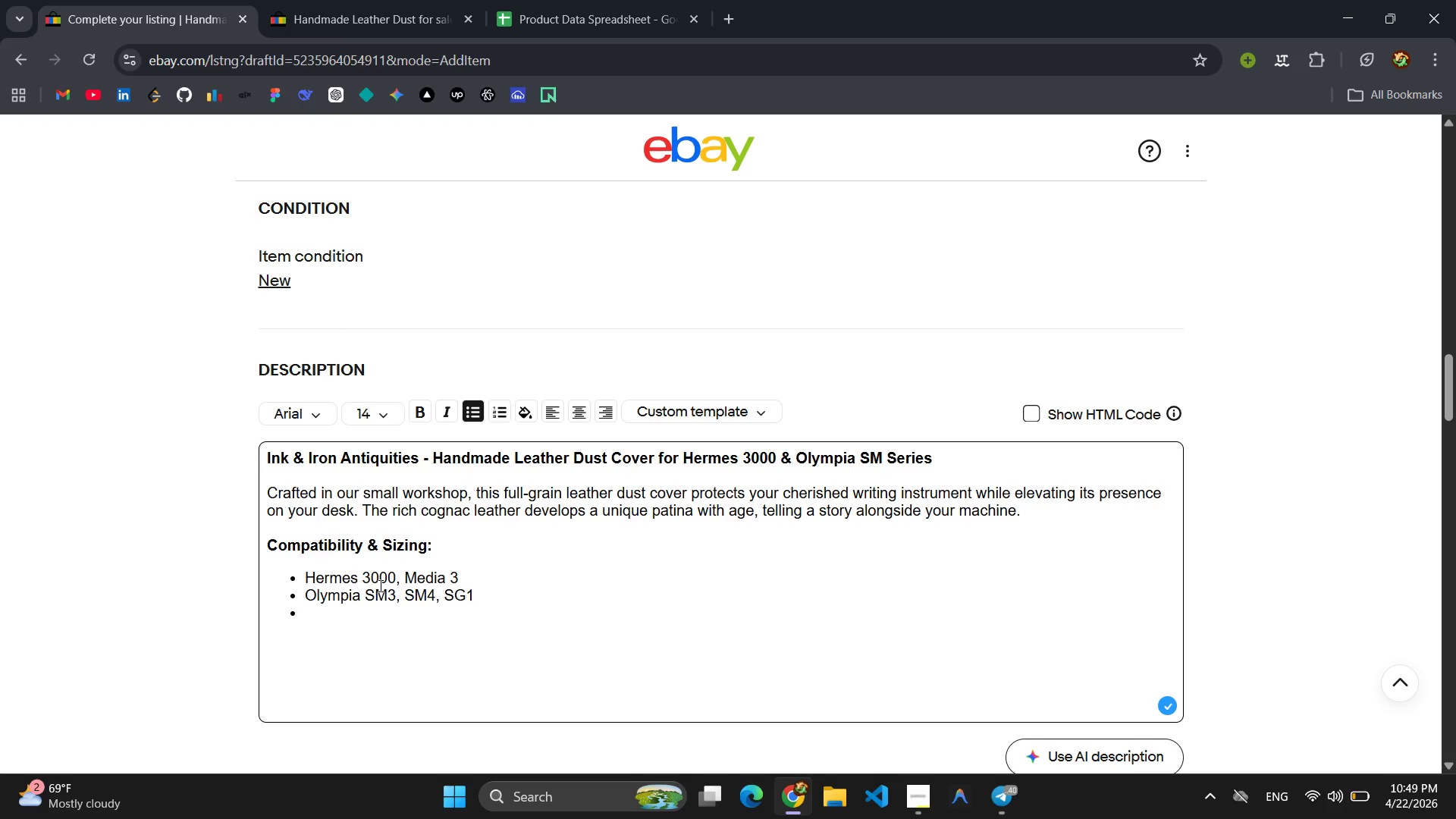 
type(FI)
key(Backspace)
type(its me)
key(Backspace)
type(achines up to 13" W x 12'")
key(Backspace)
key(Backspace)
type(" D X)
key(Backspace)
type(Xx)
key(Backspace)
key(Backspace)
key(Backspace)
type(x)
key(Backspace)
type( x 5 )
key(Backspace)
type(')
key(Backspace)
type(" H)
 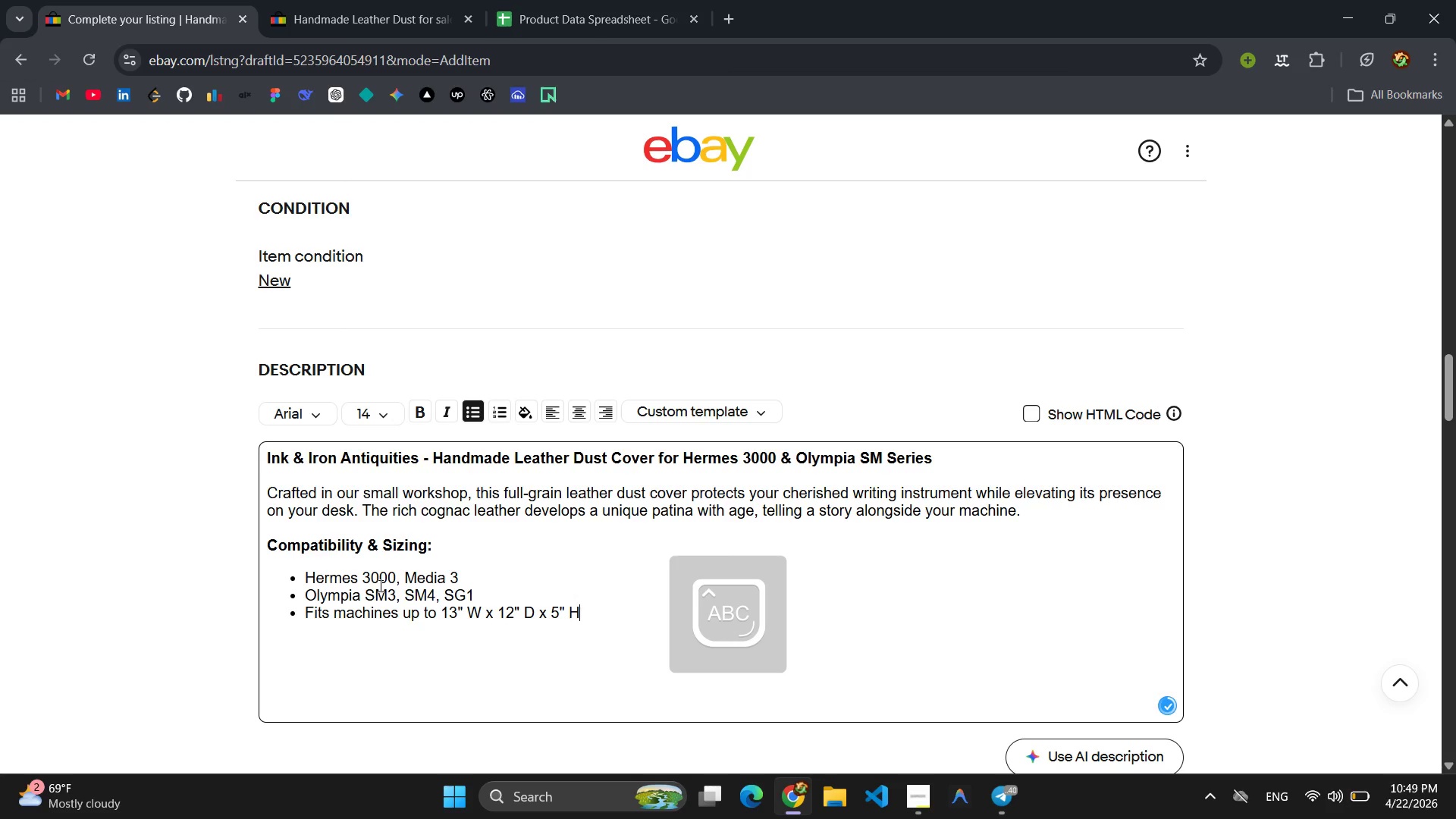 
wait(6.48)
 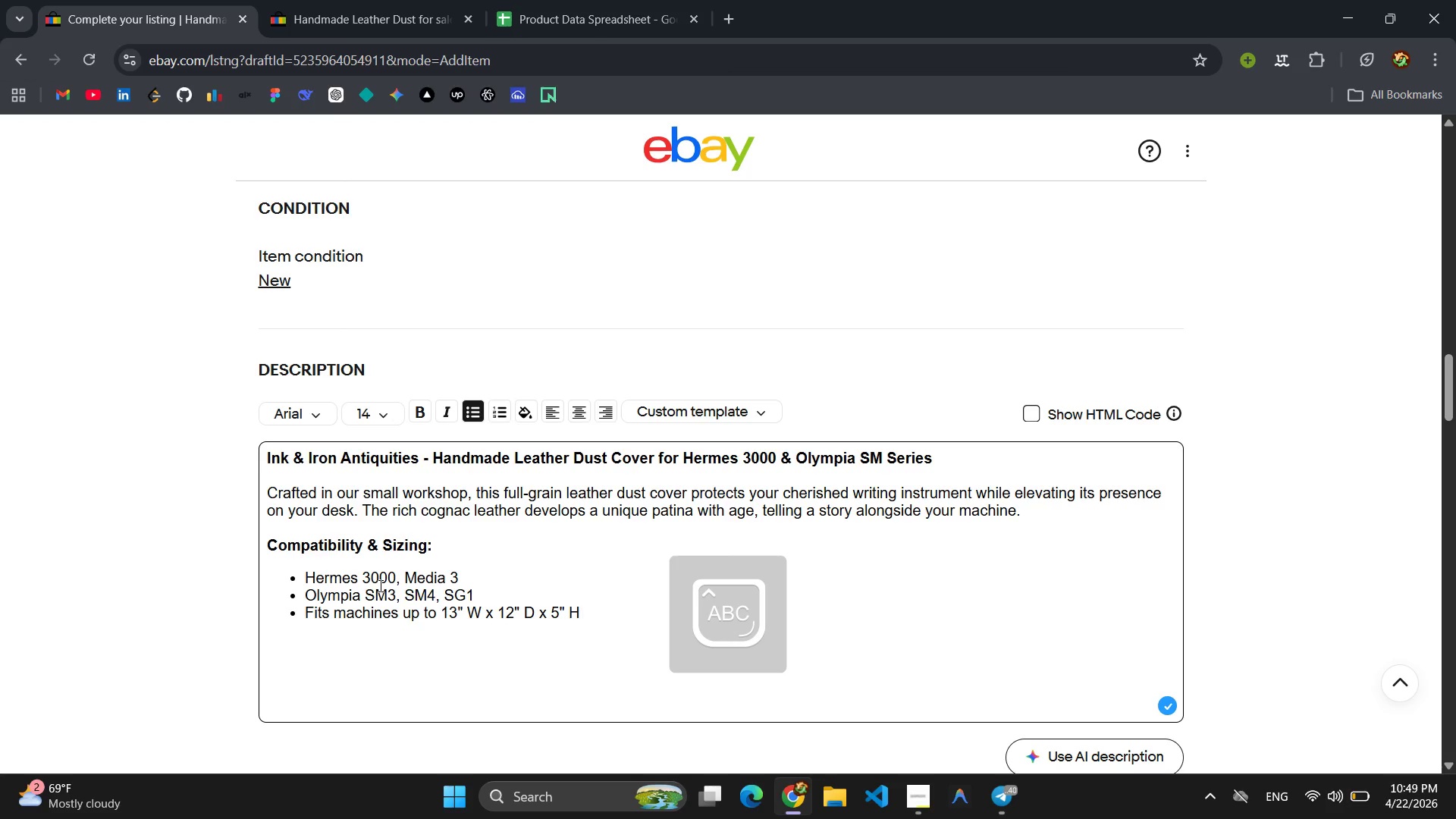 
key(Enter)
 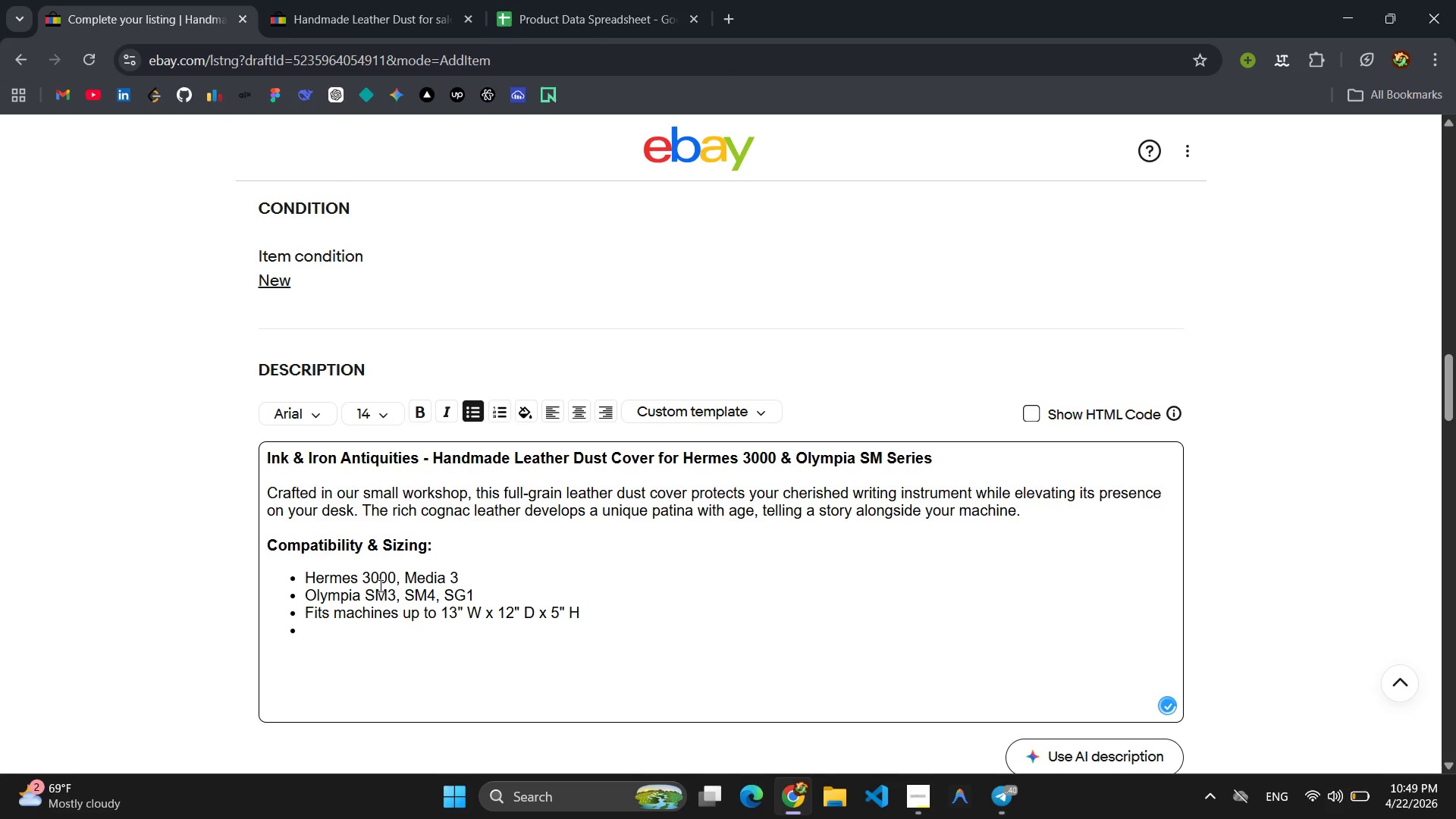 
type(pLEAS)
key(Backspace)
key(Backspace)
key(Backspace)
key(Backspace)
key(Backspace)
type(Please mes)
key(Backspace)
type(asuer your typewrite bf)
key(Backspace)
type(efore ordering)
 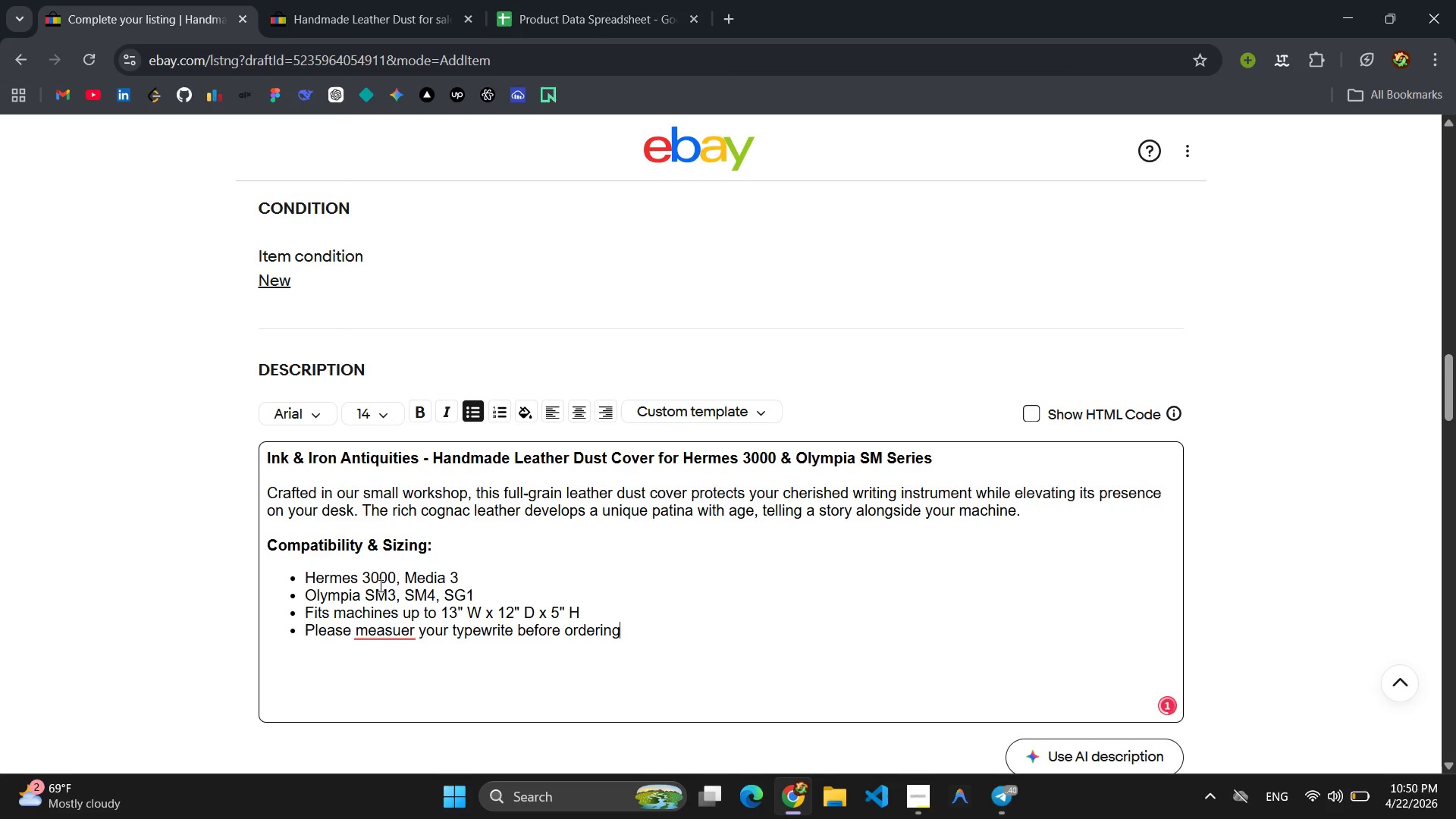 
left_click([388, 637])
 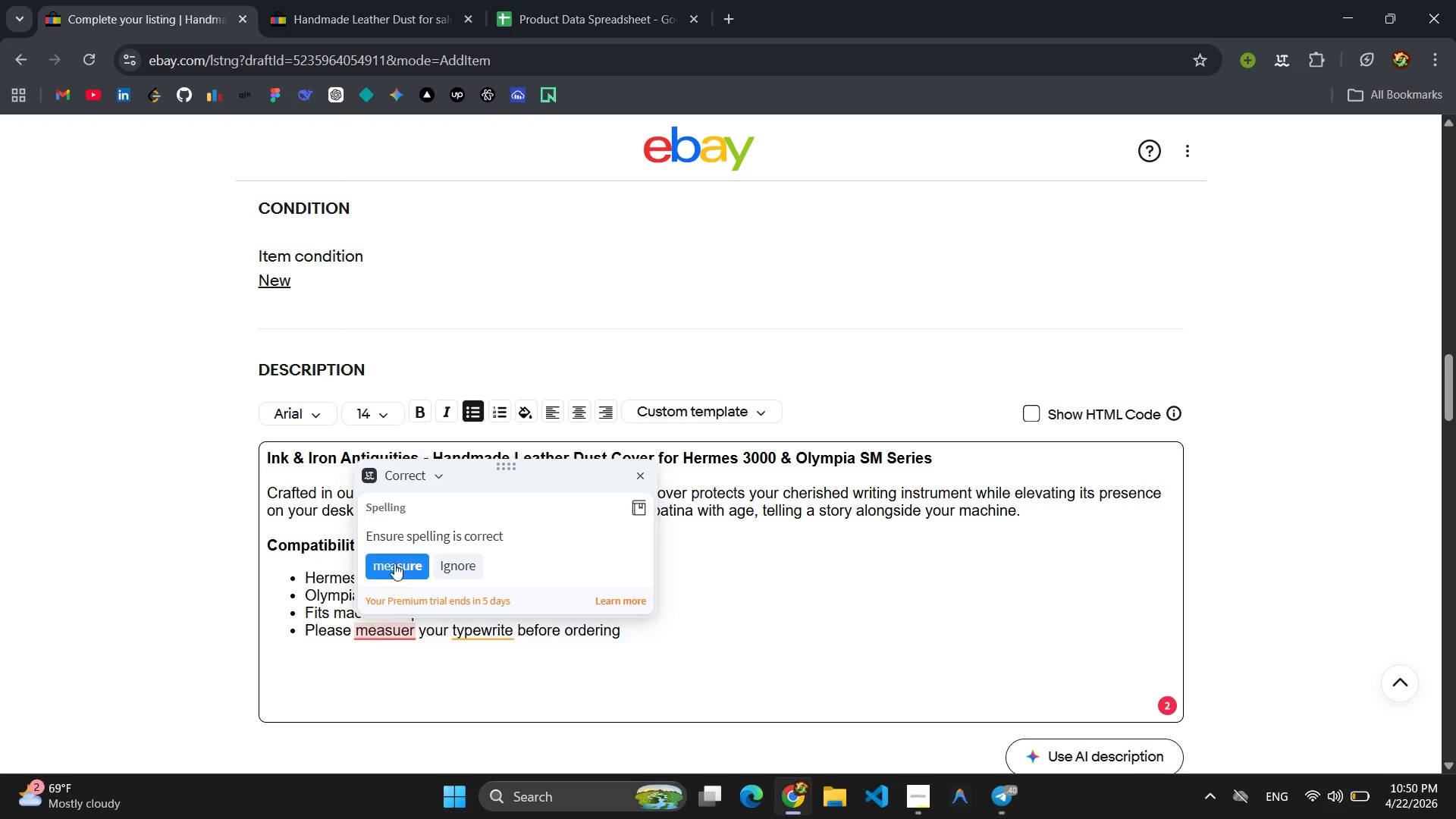 
left_click([394, 558])
 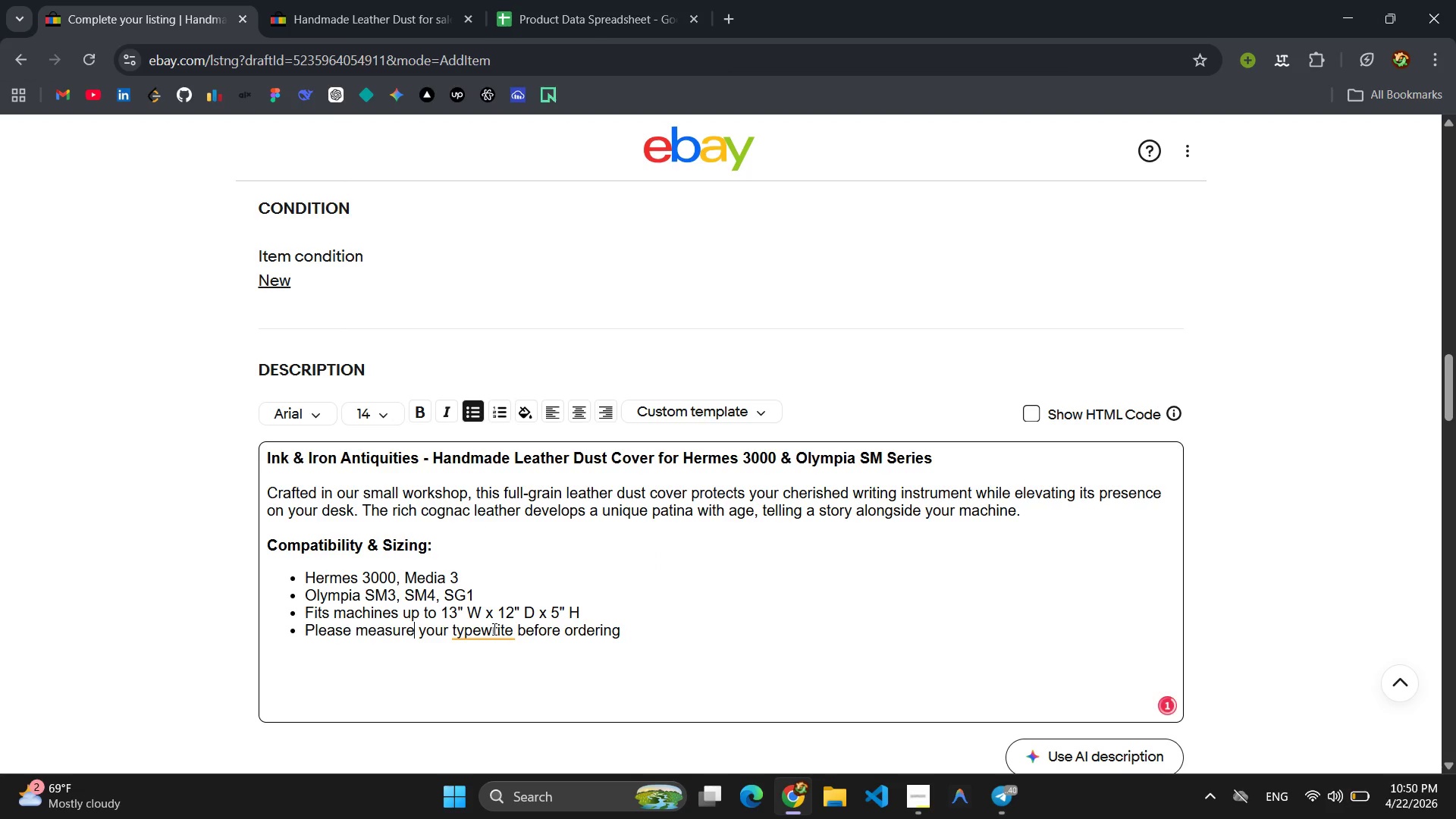 
left_click([494, 631])
 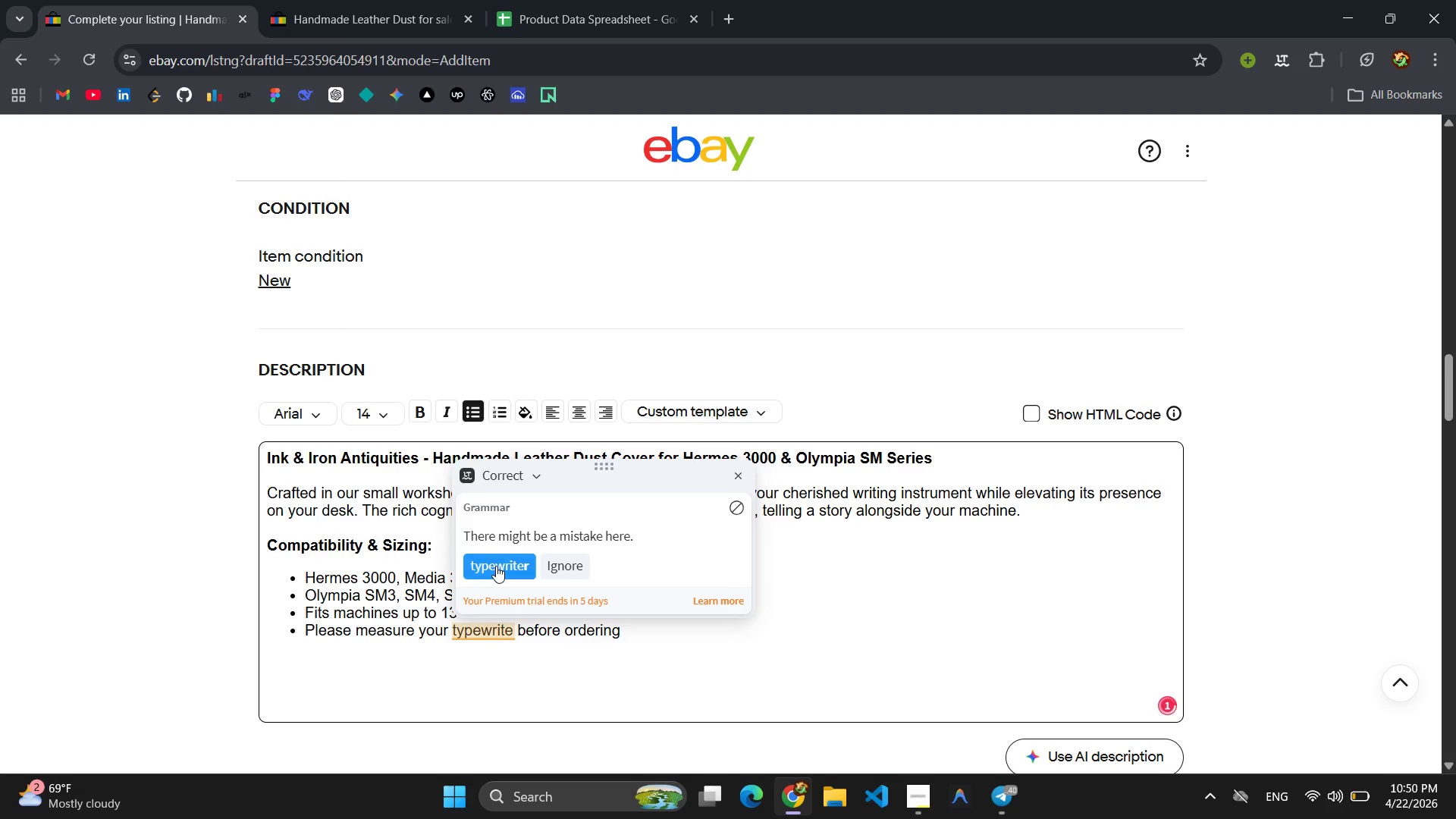 
left_click([496, 565])
 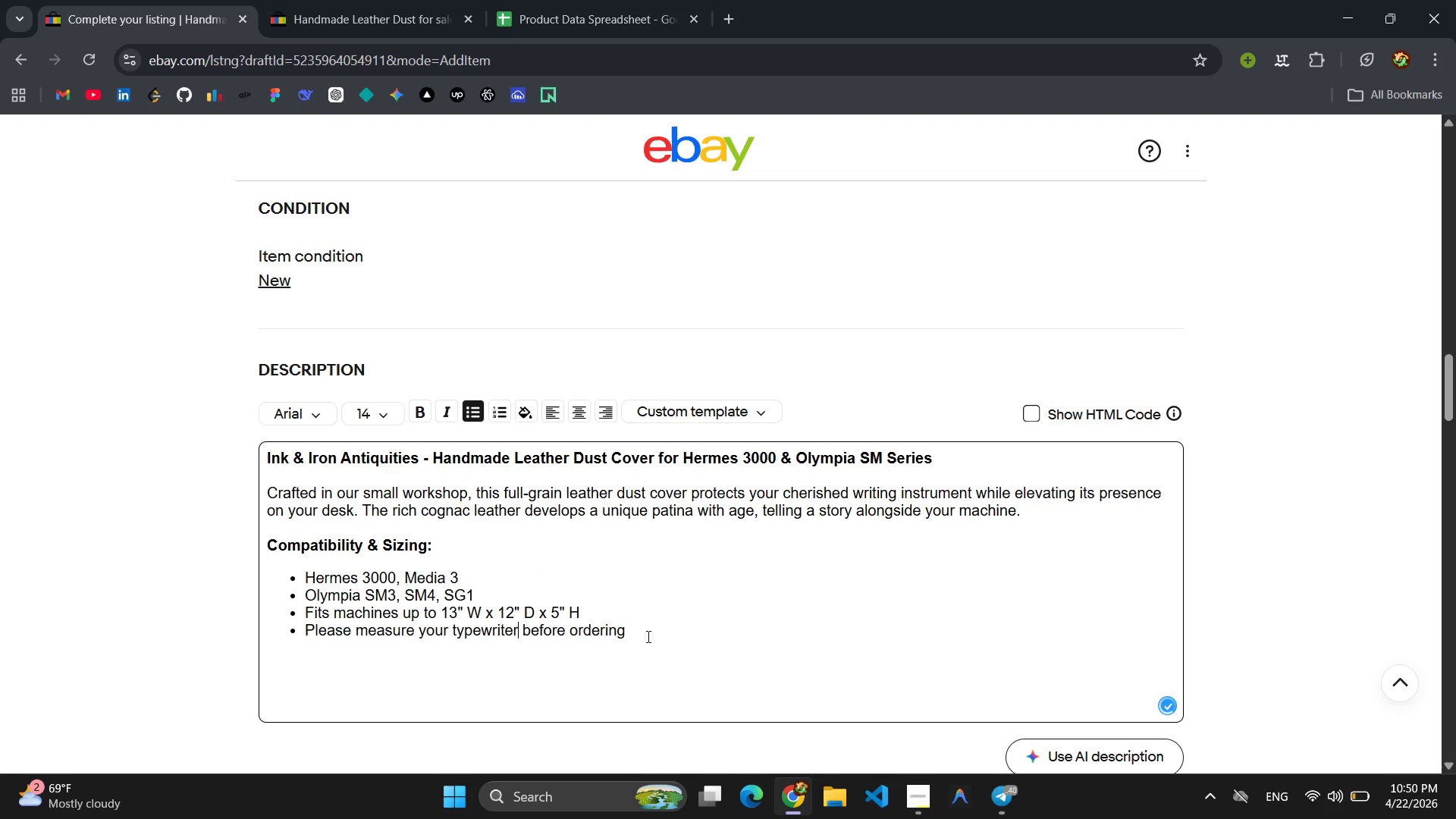 
left_click([648, 635])
 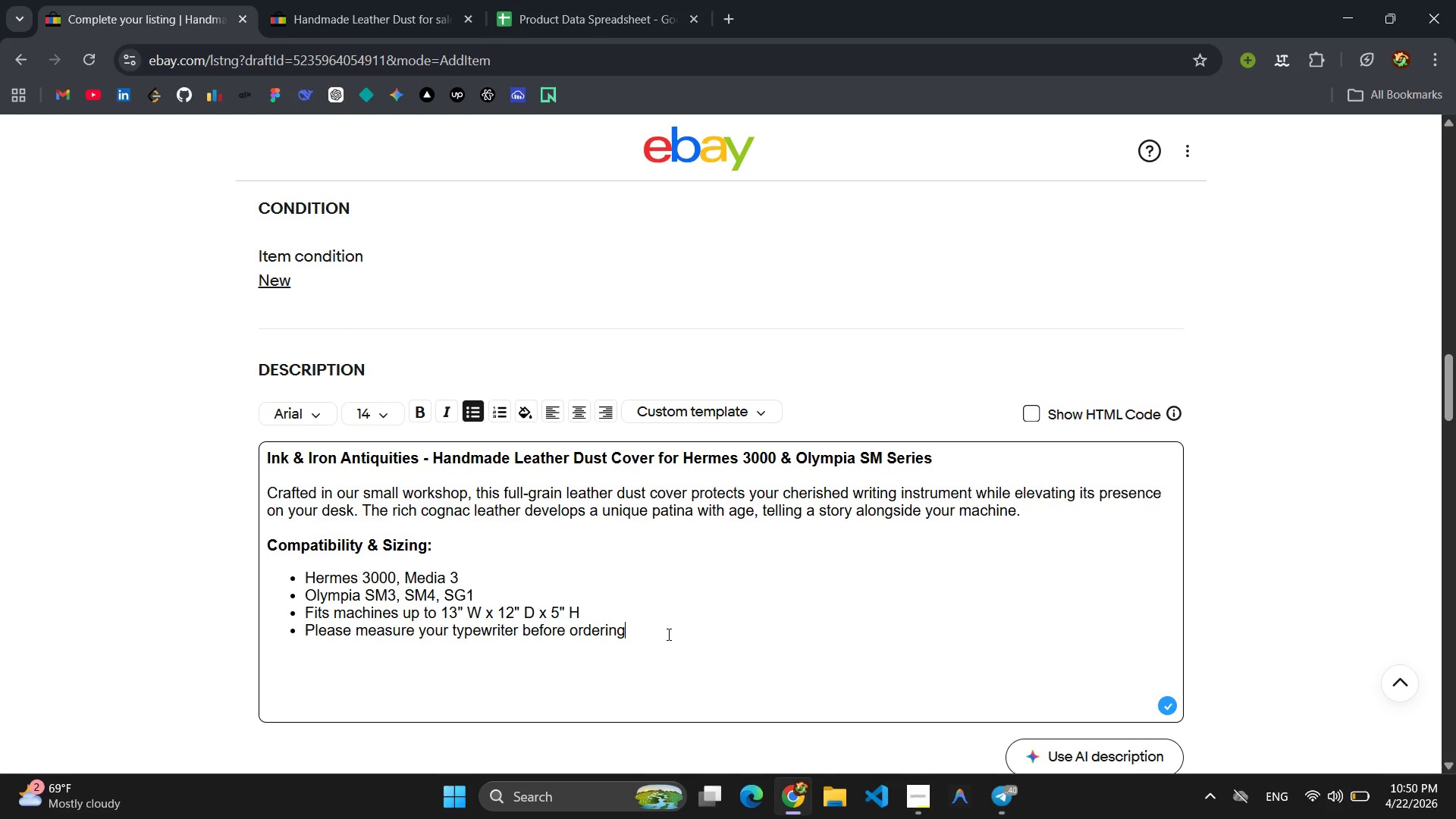 
key(Enter)
 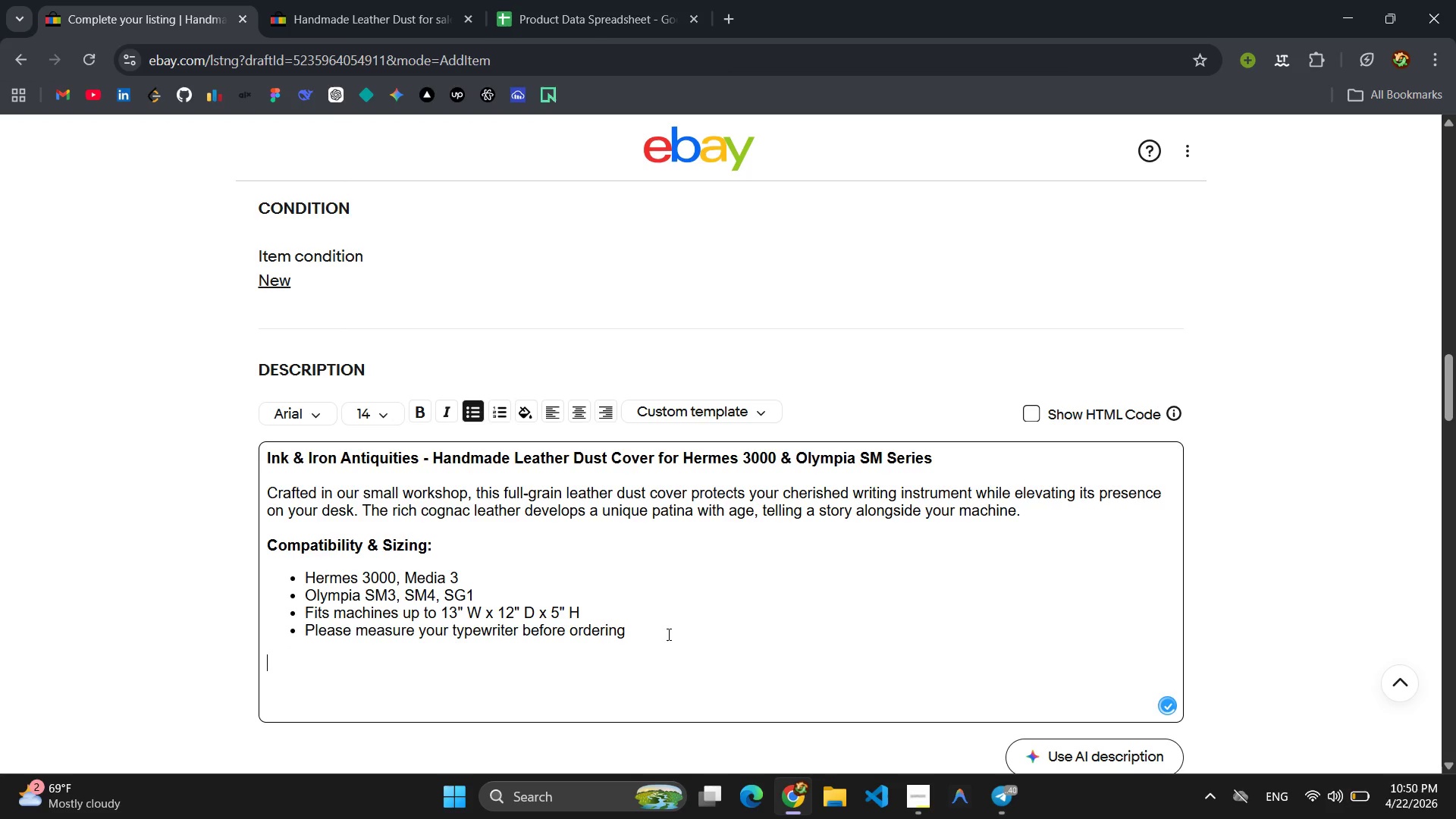 
key(Enter)
 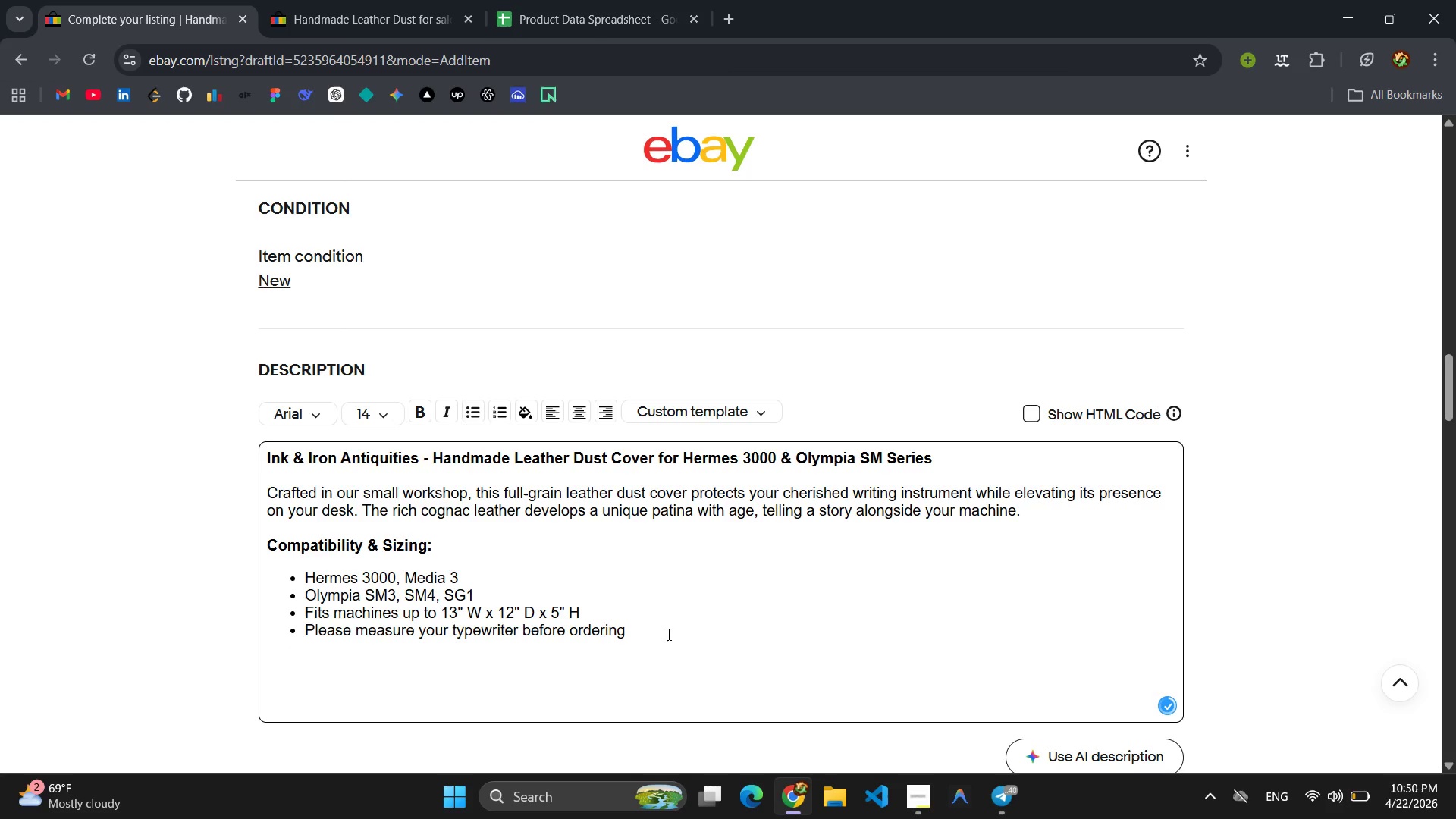 
type(Technical Specificaction )
key(Backspace)
type(s:)
 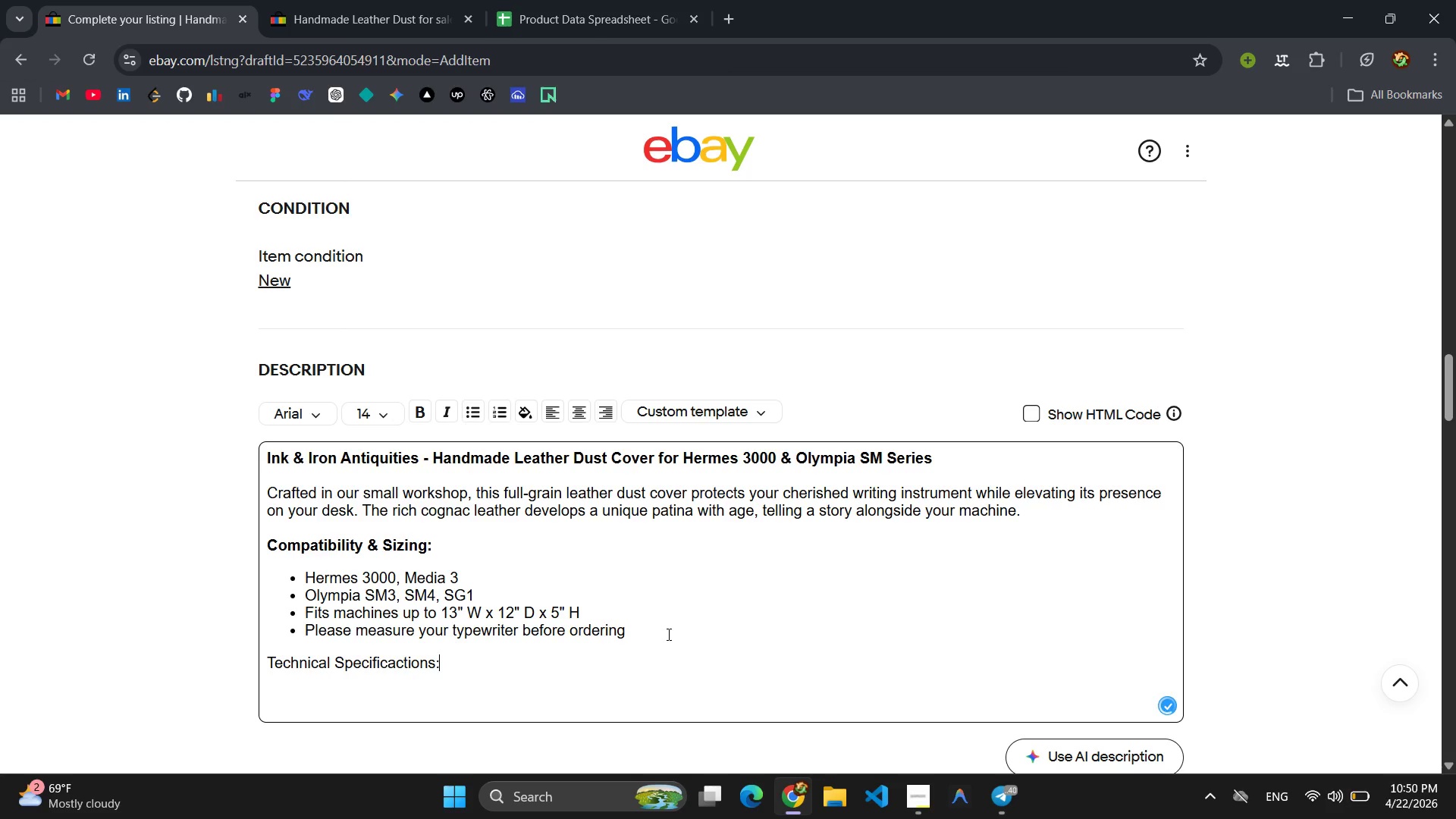 
key(Enter)
 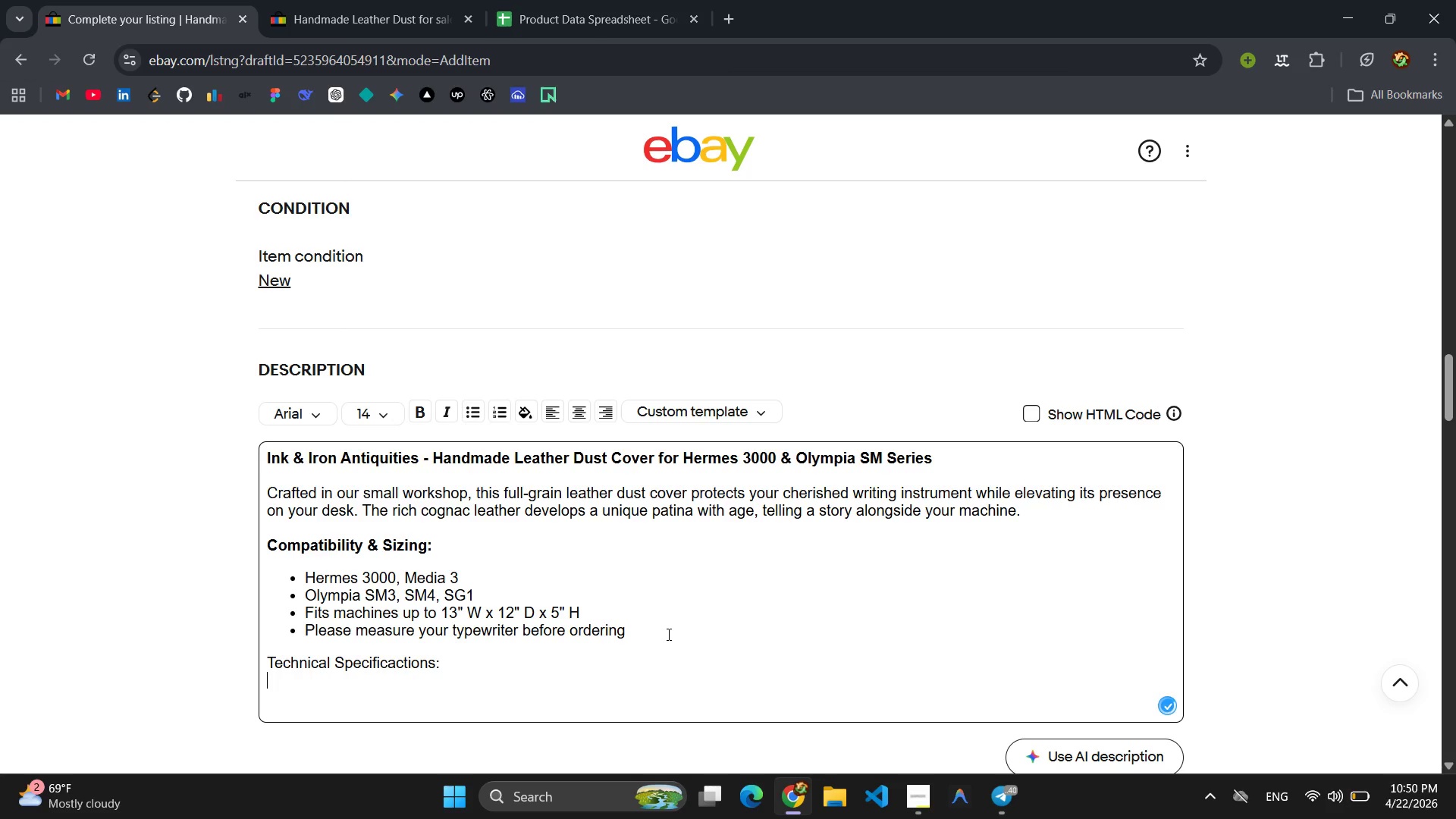 
key(Enter)
 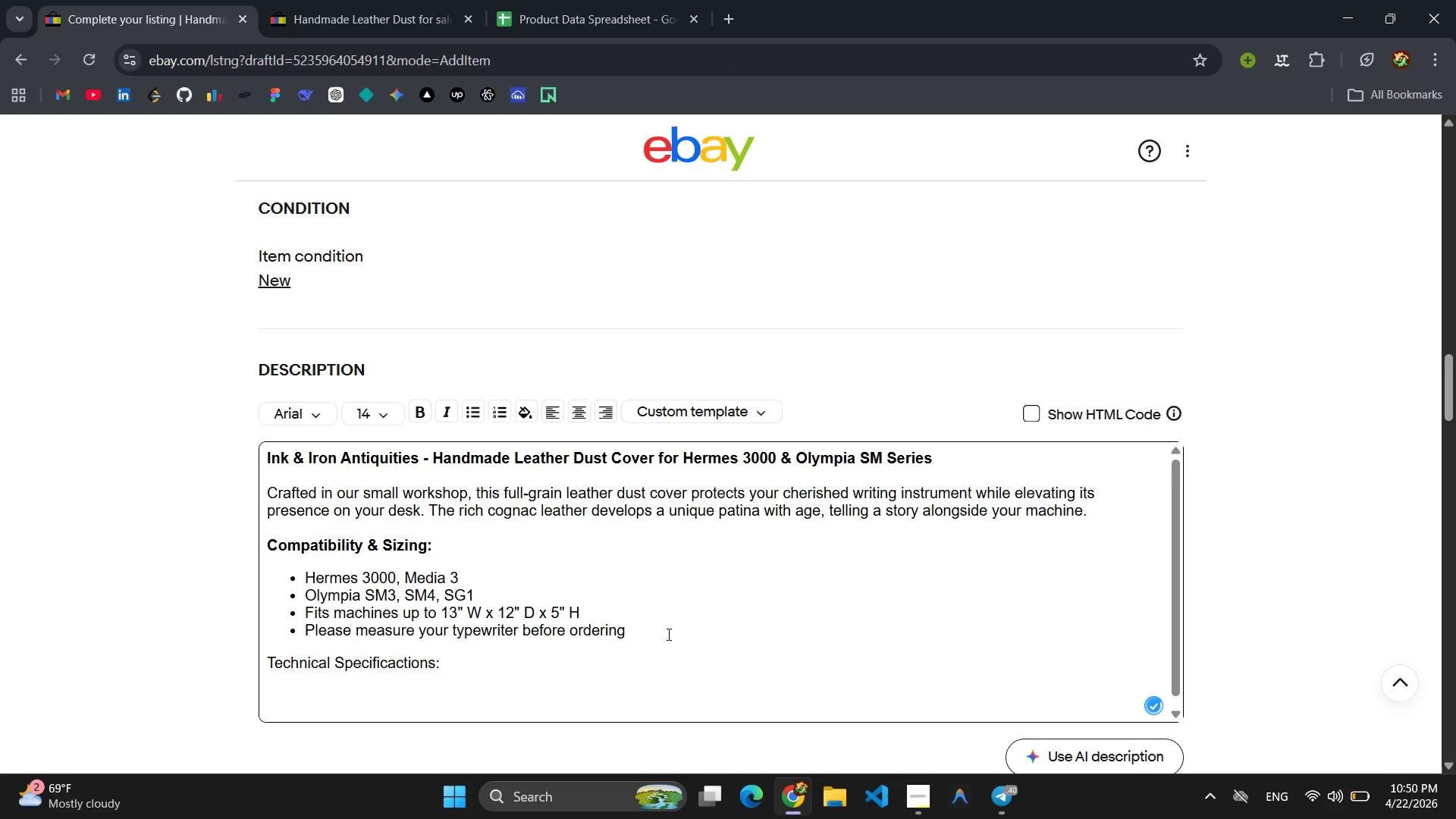 
key(Backspace)
 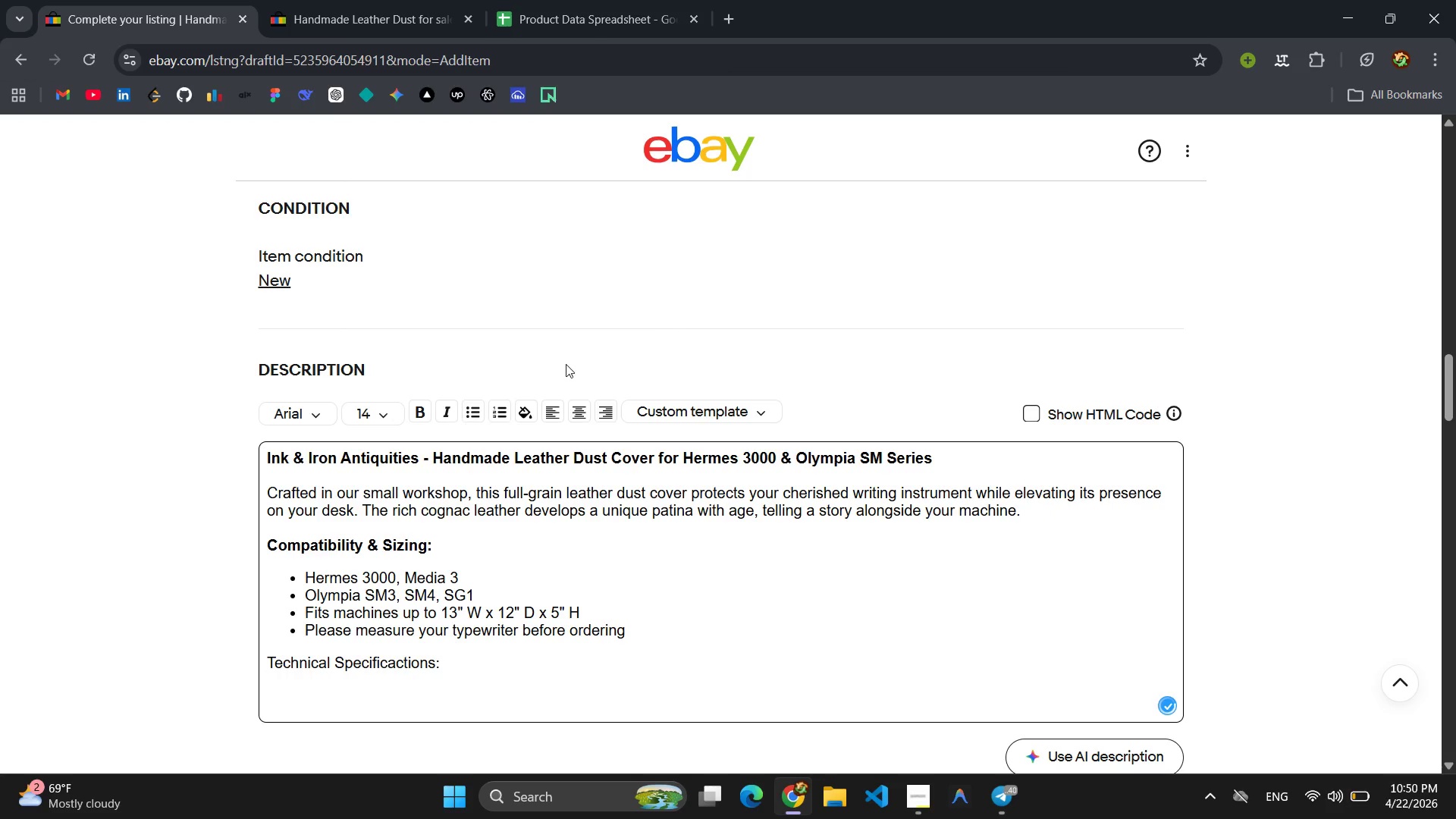 
left_click([468, 404])
 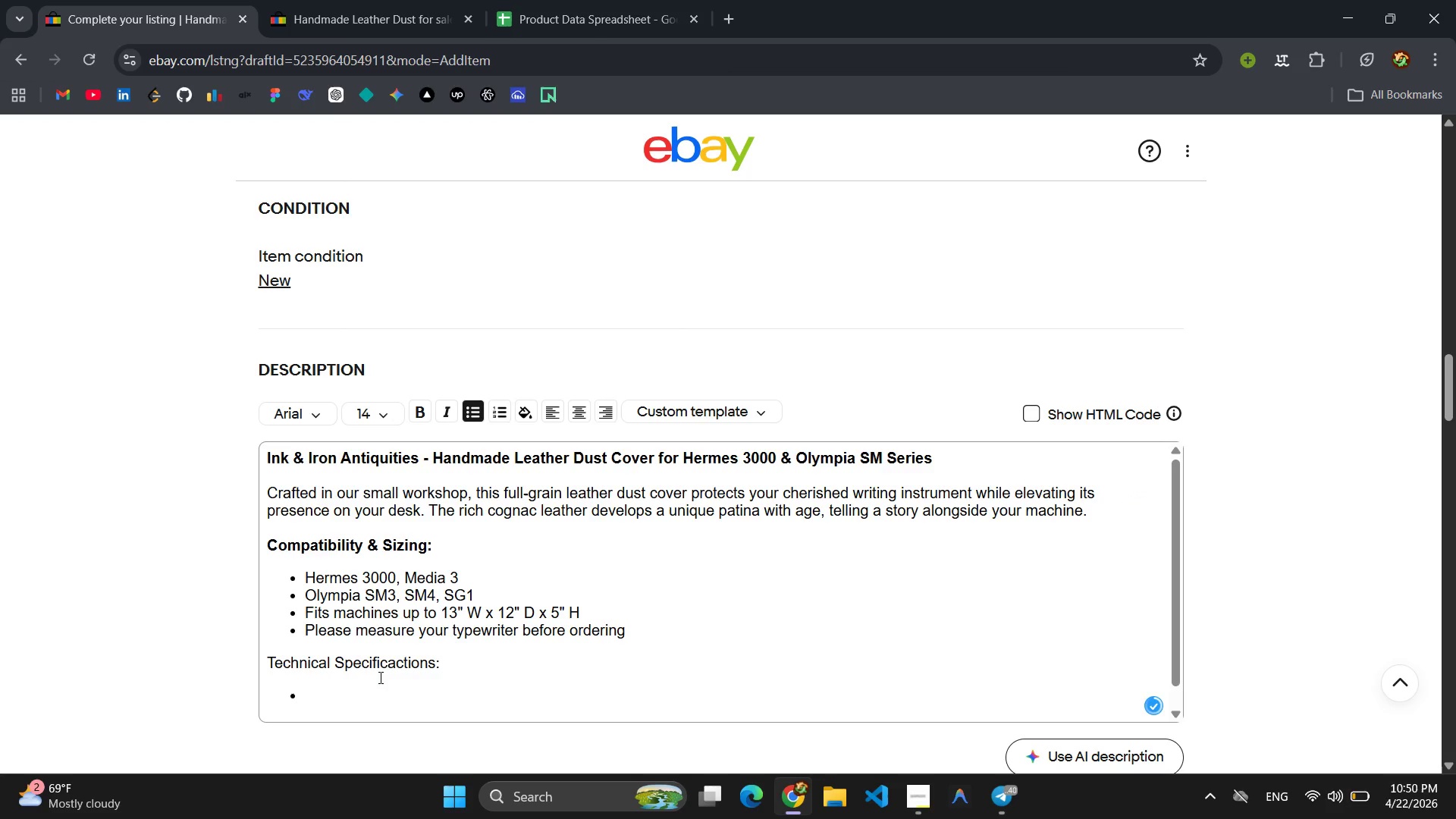 
left_click([378, 679])
 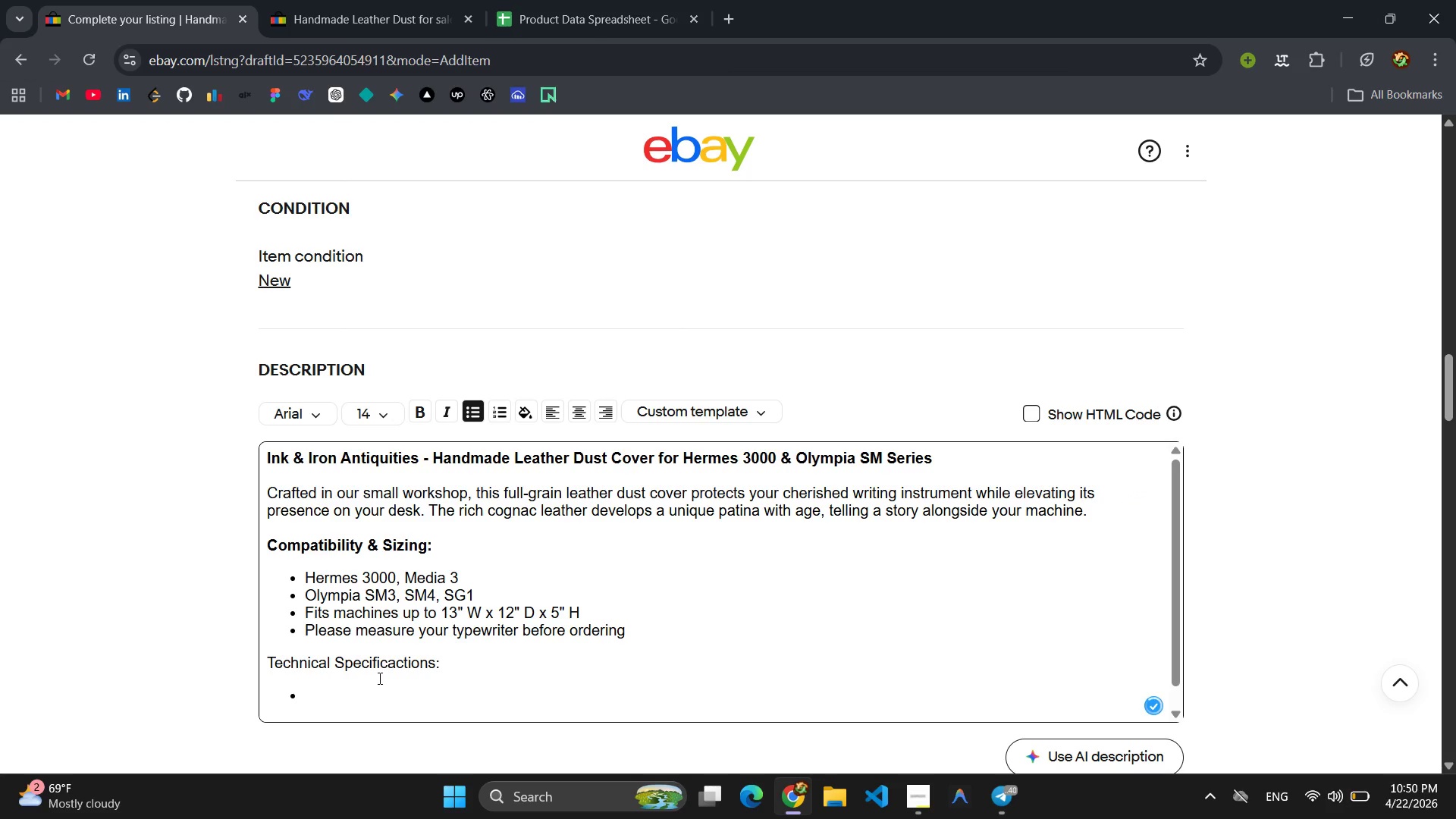 
type(Exterior: Full )
key(Backspace)
type(-grain vegatable-tanned leather (Cogne)
key(Backspace)
type(ac)
key(Backspace)
type(c))
 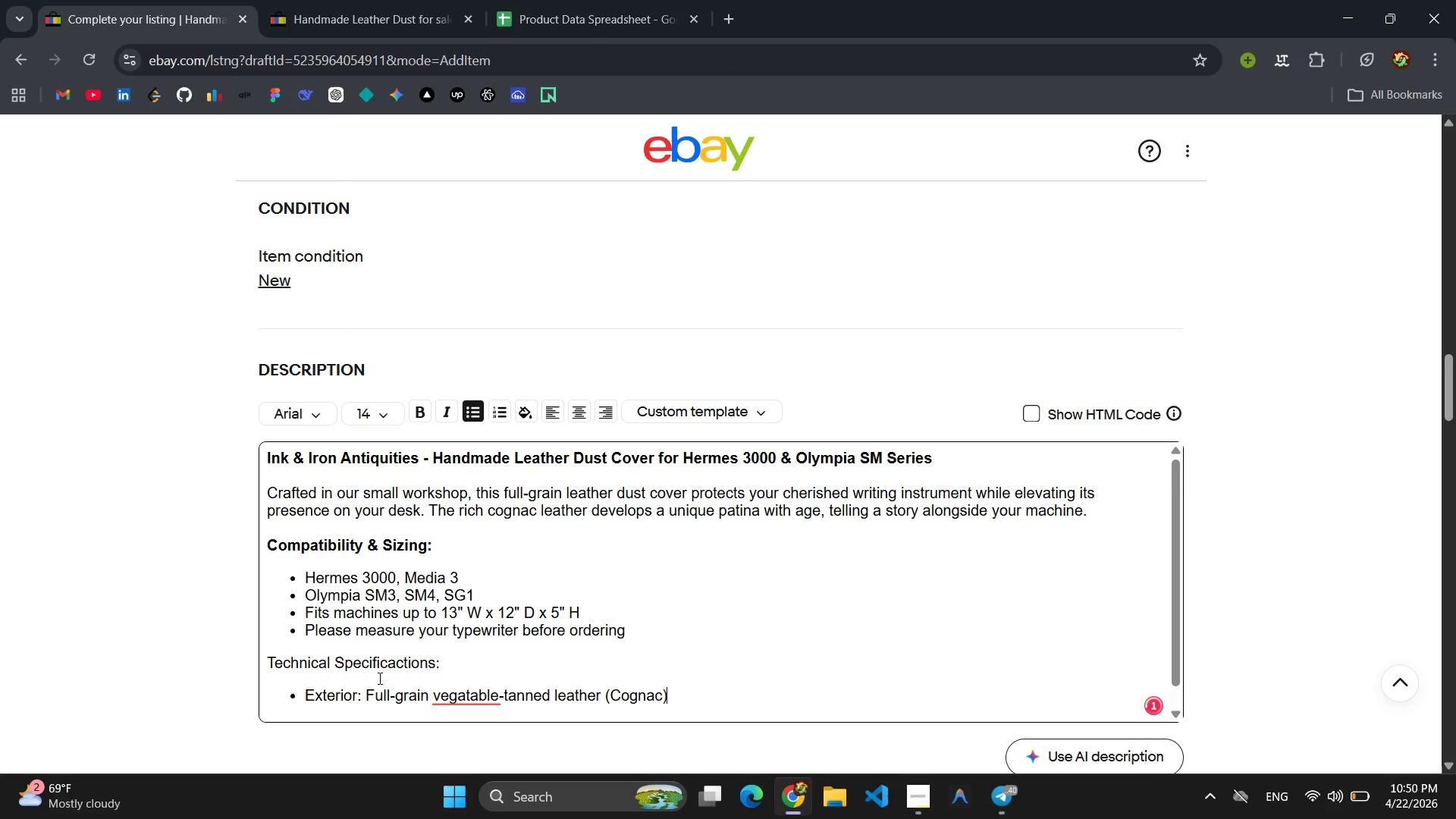 
left_click([470, 697])
 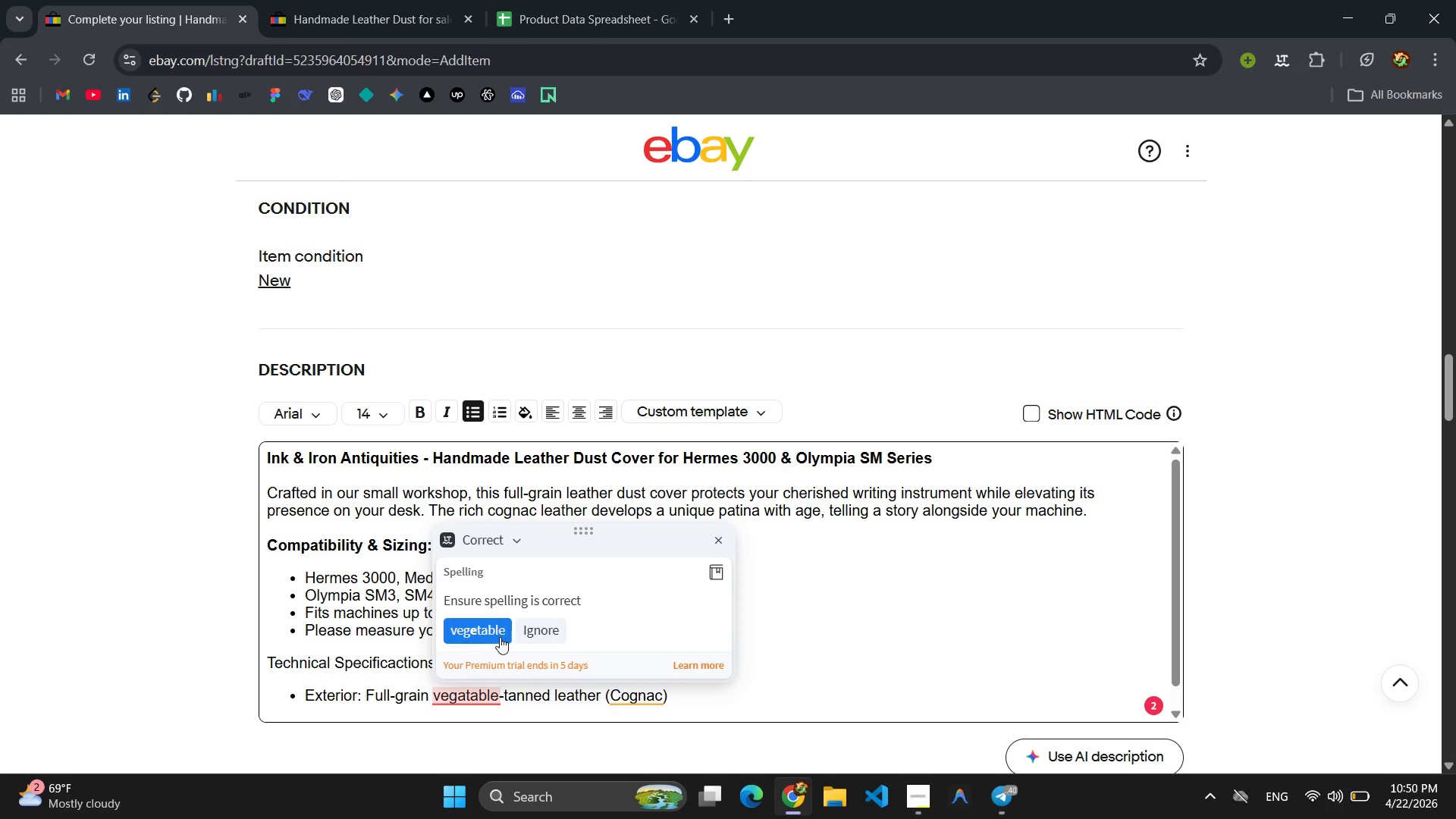 
left_click([500, 637])
 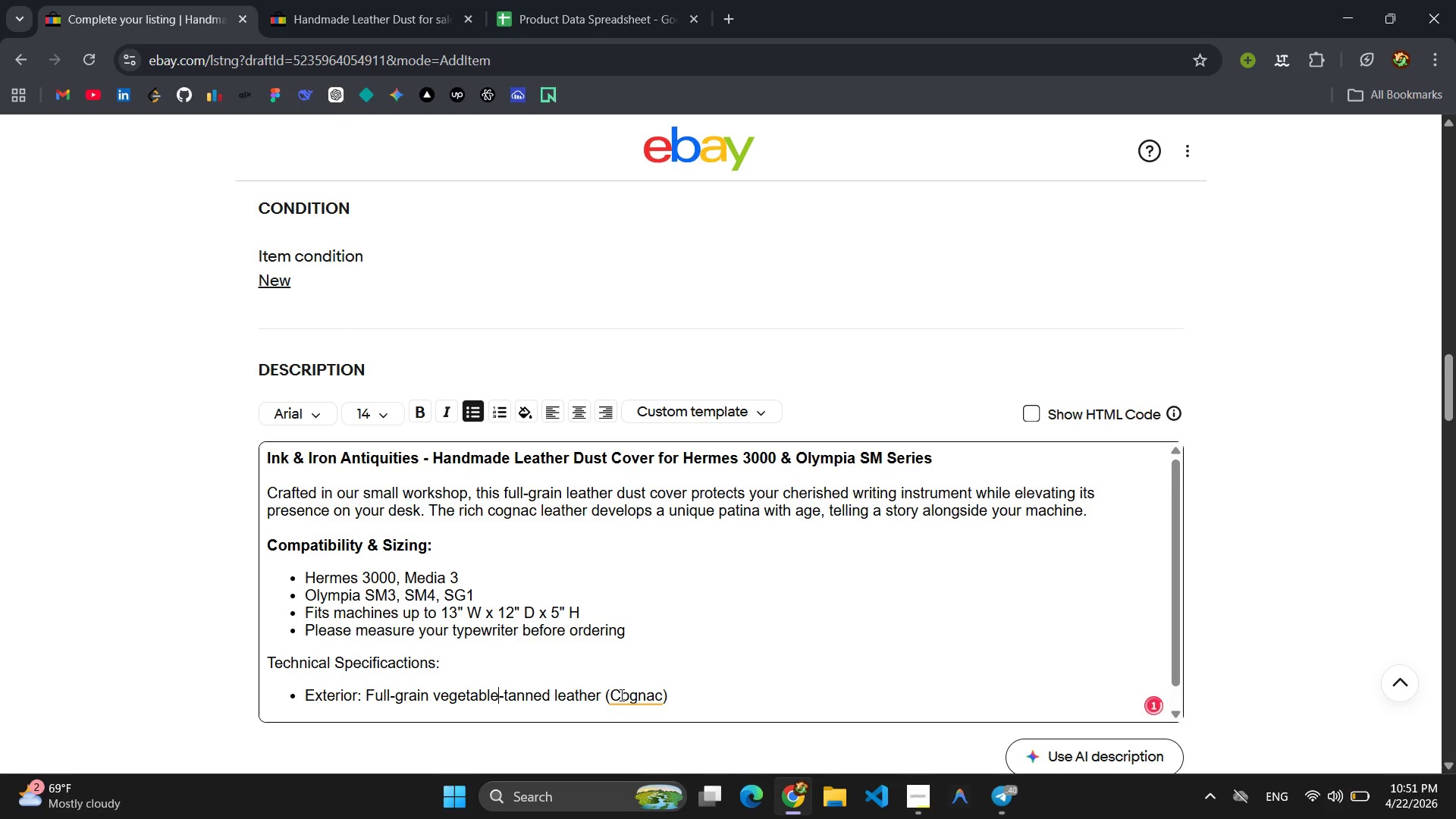 
left_click([620, 695])
 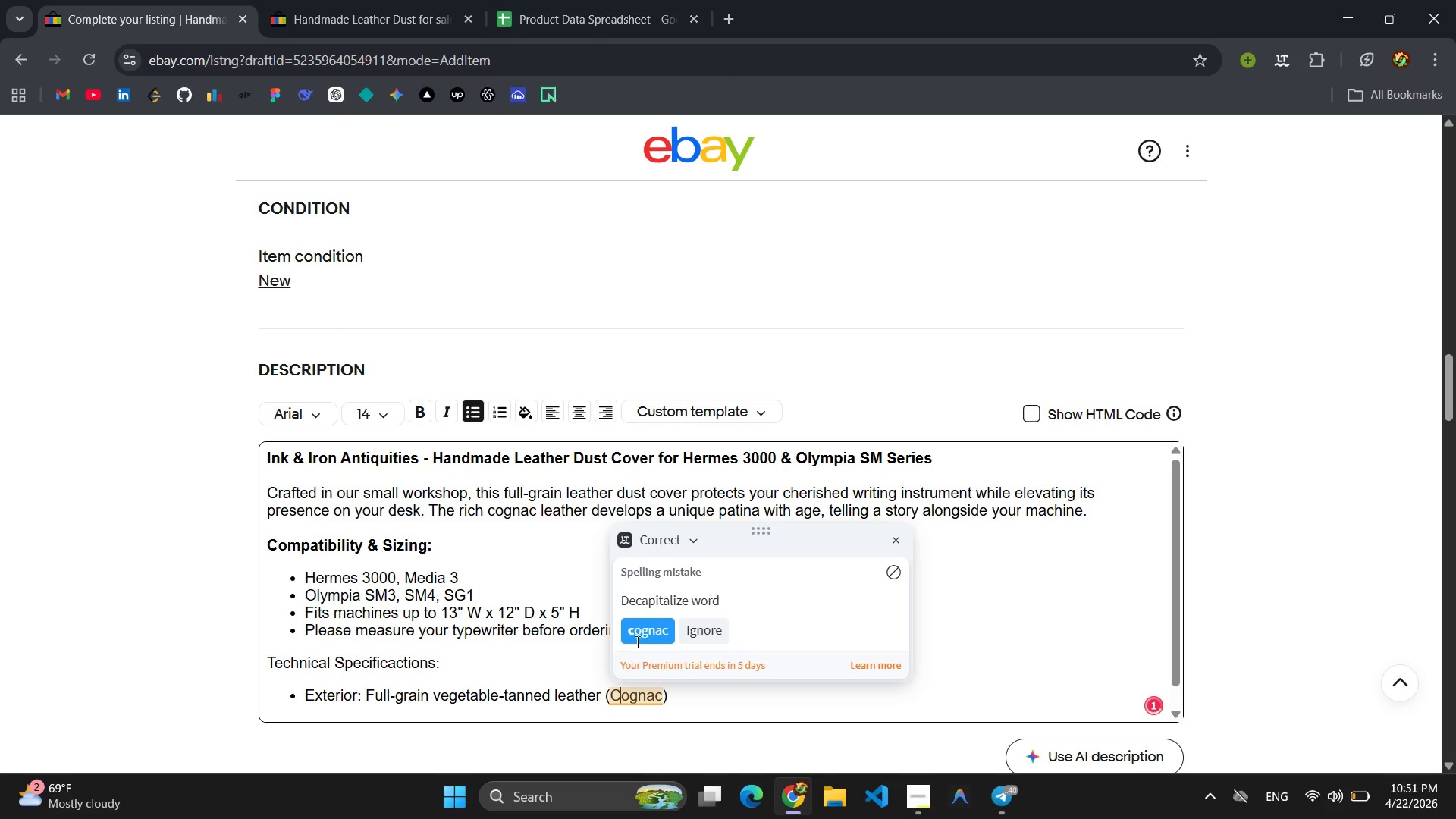 
left_click([638, 631])
 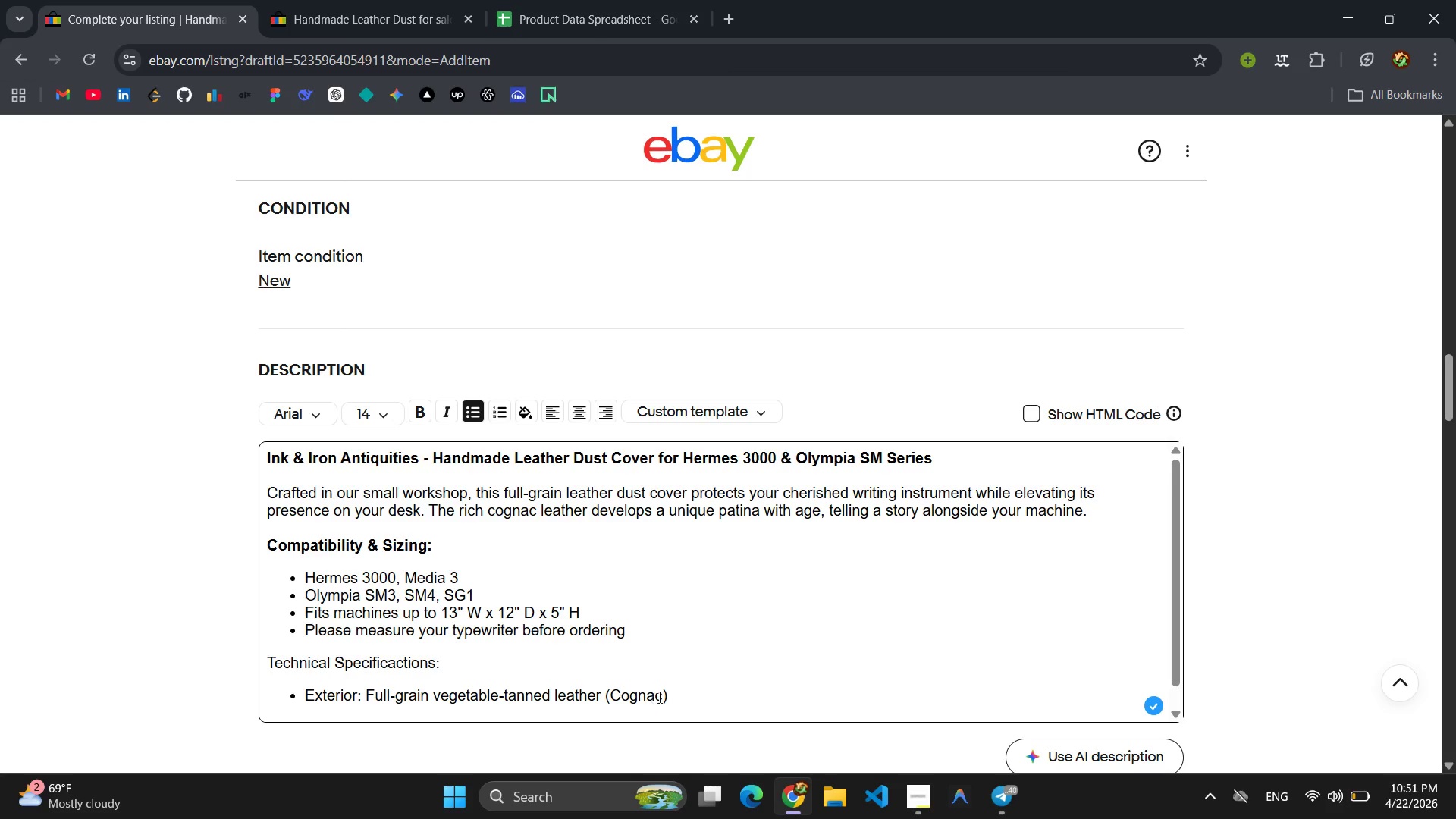 
left_click([693, 697])
 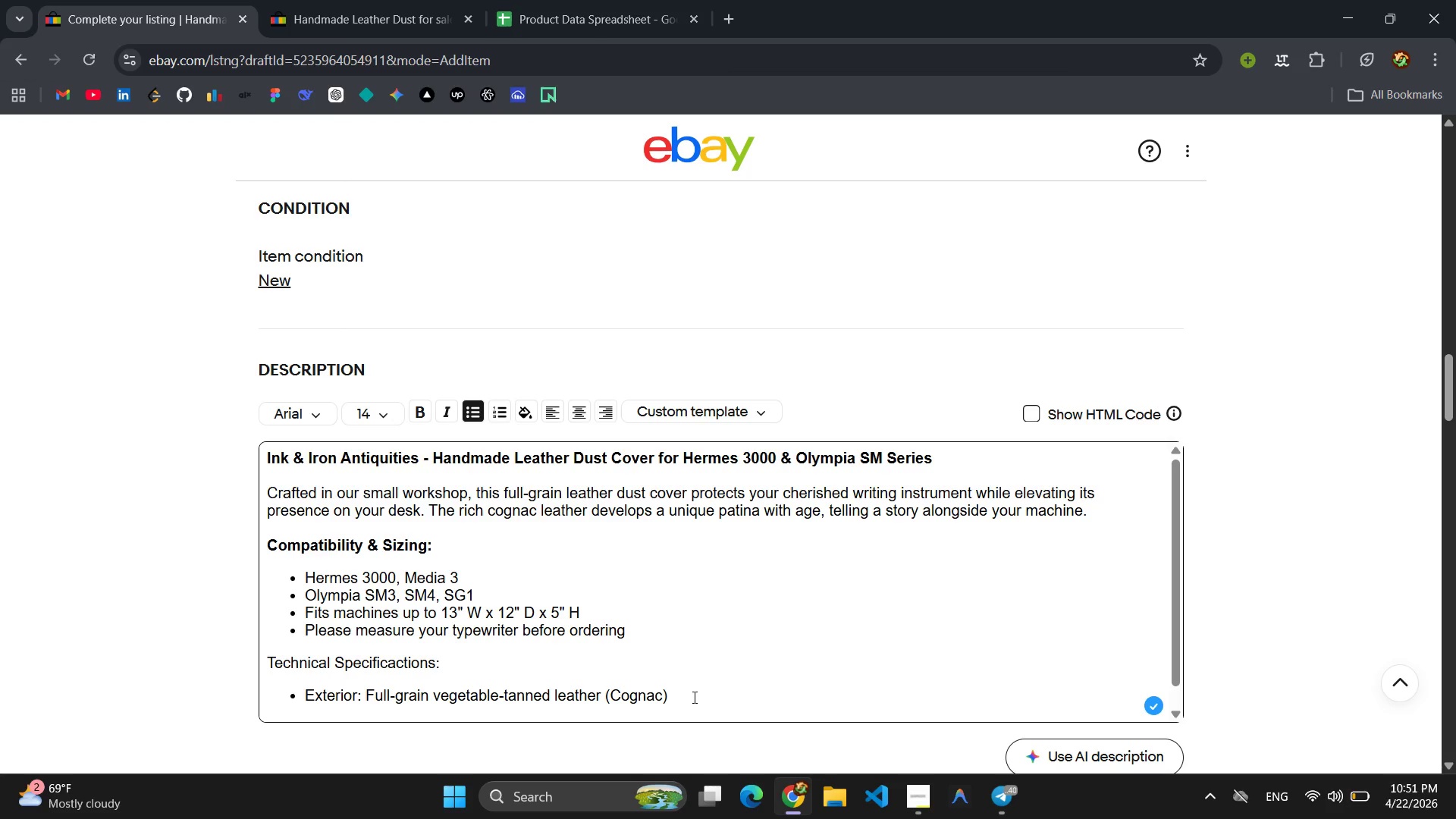 
key(Enter)
 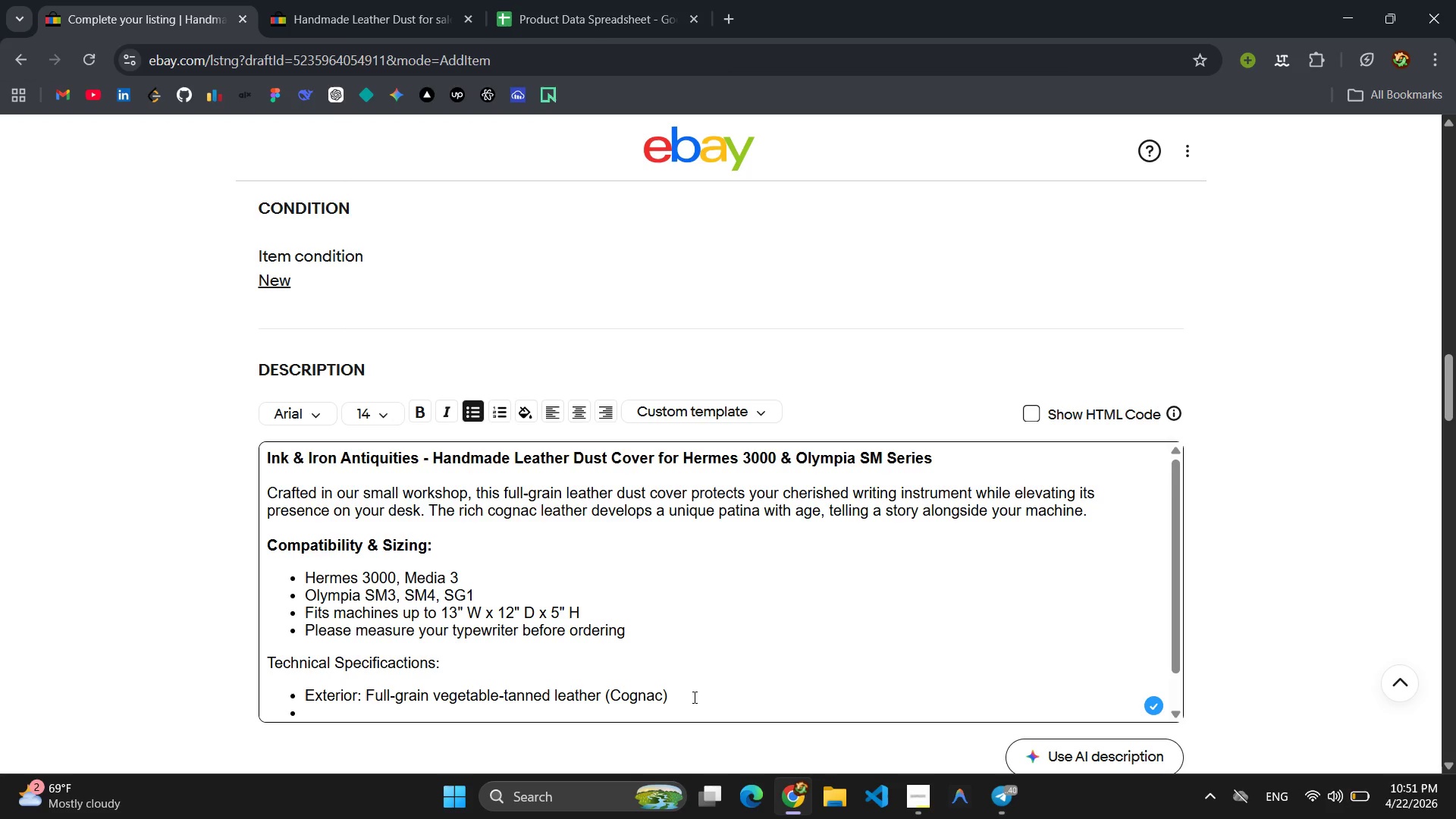 
type(Interior )
key(Backspace)
type(: 3mm wool felt padding )
 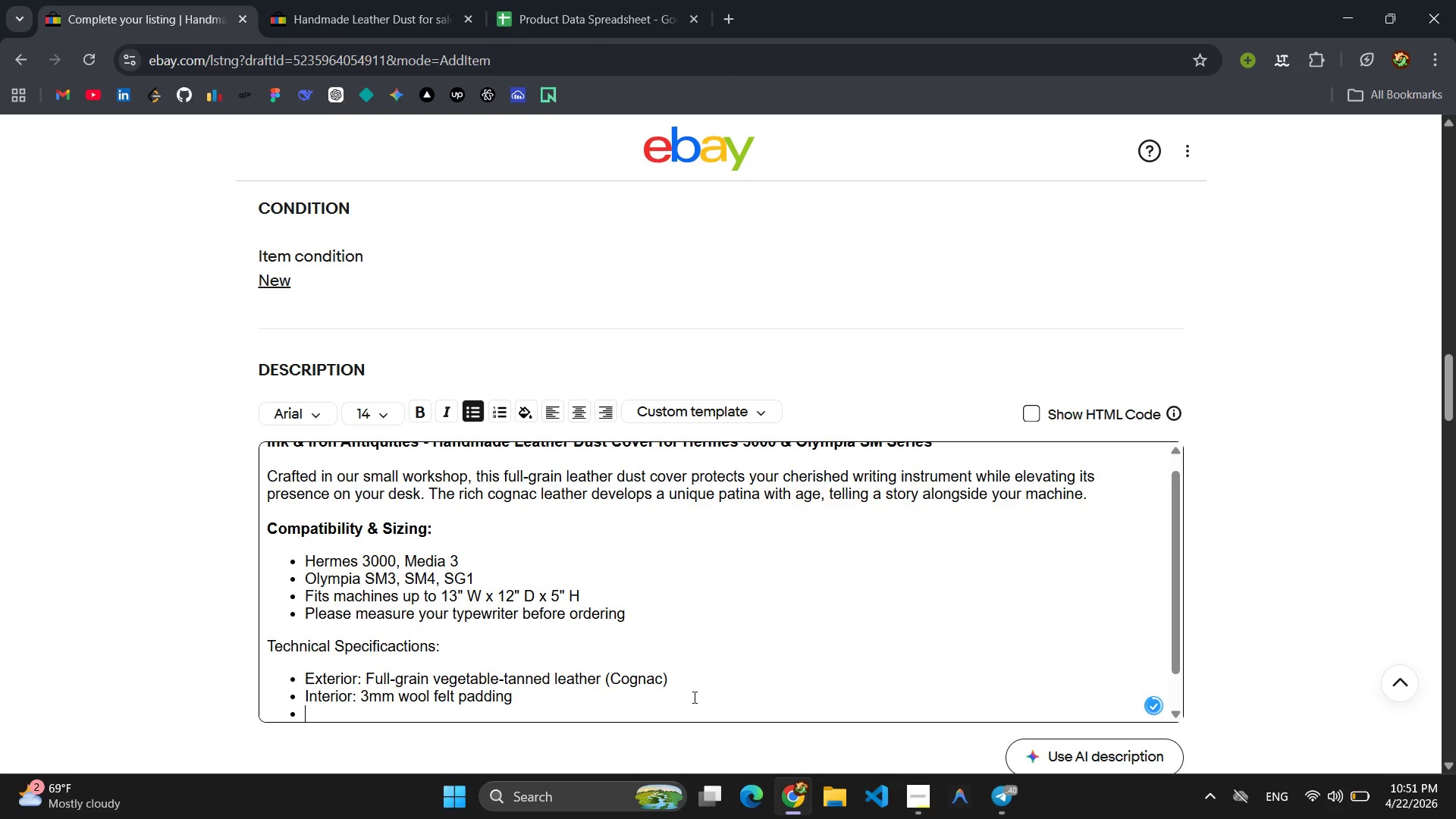 
 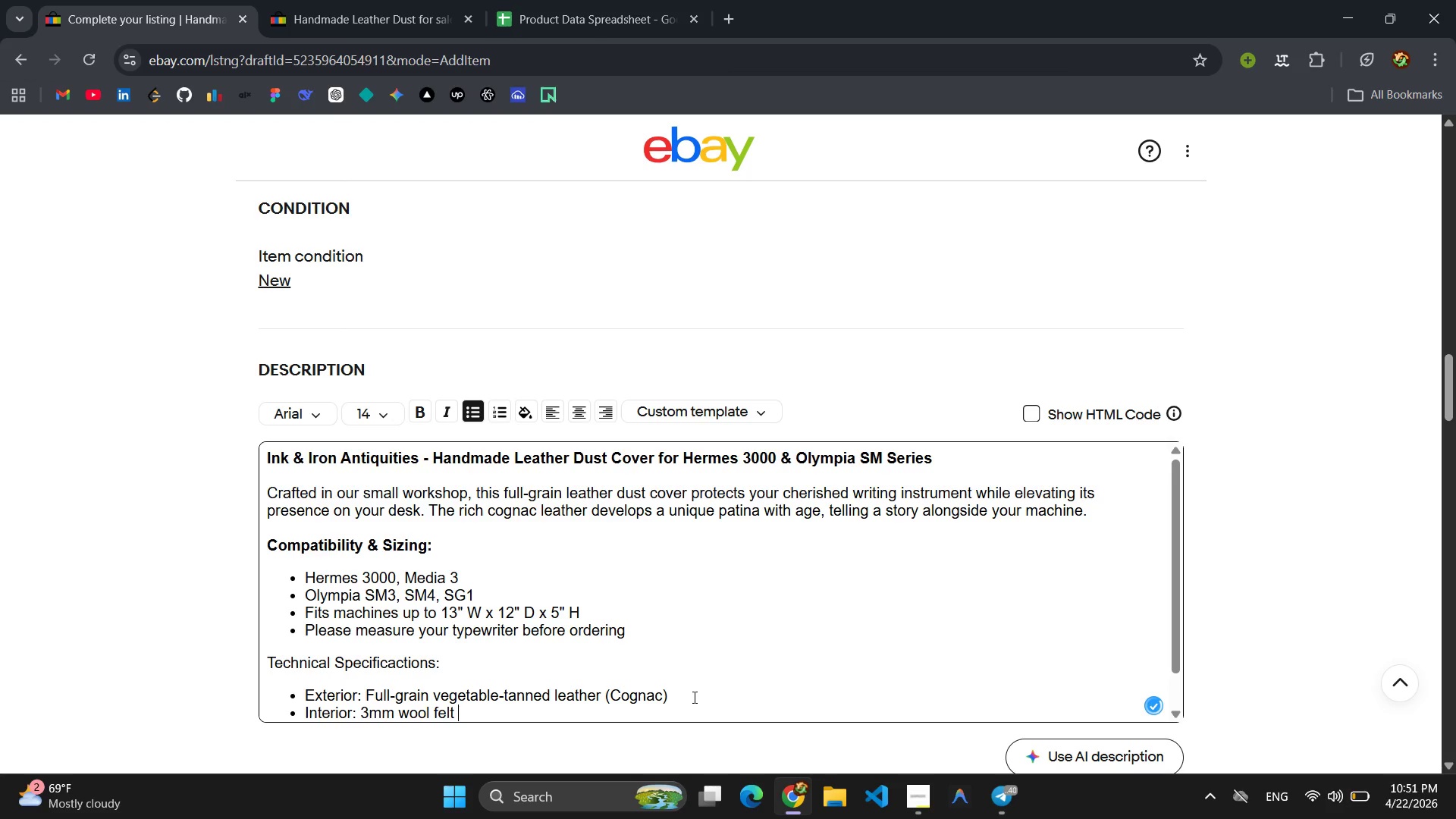 
key(Enter)
 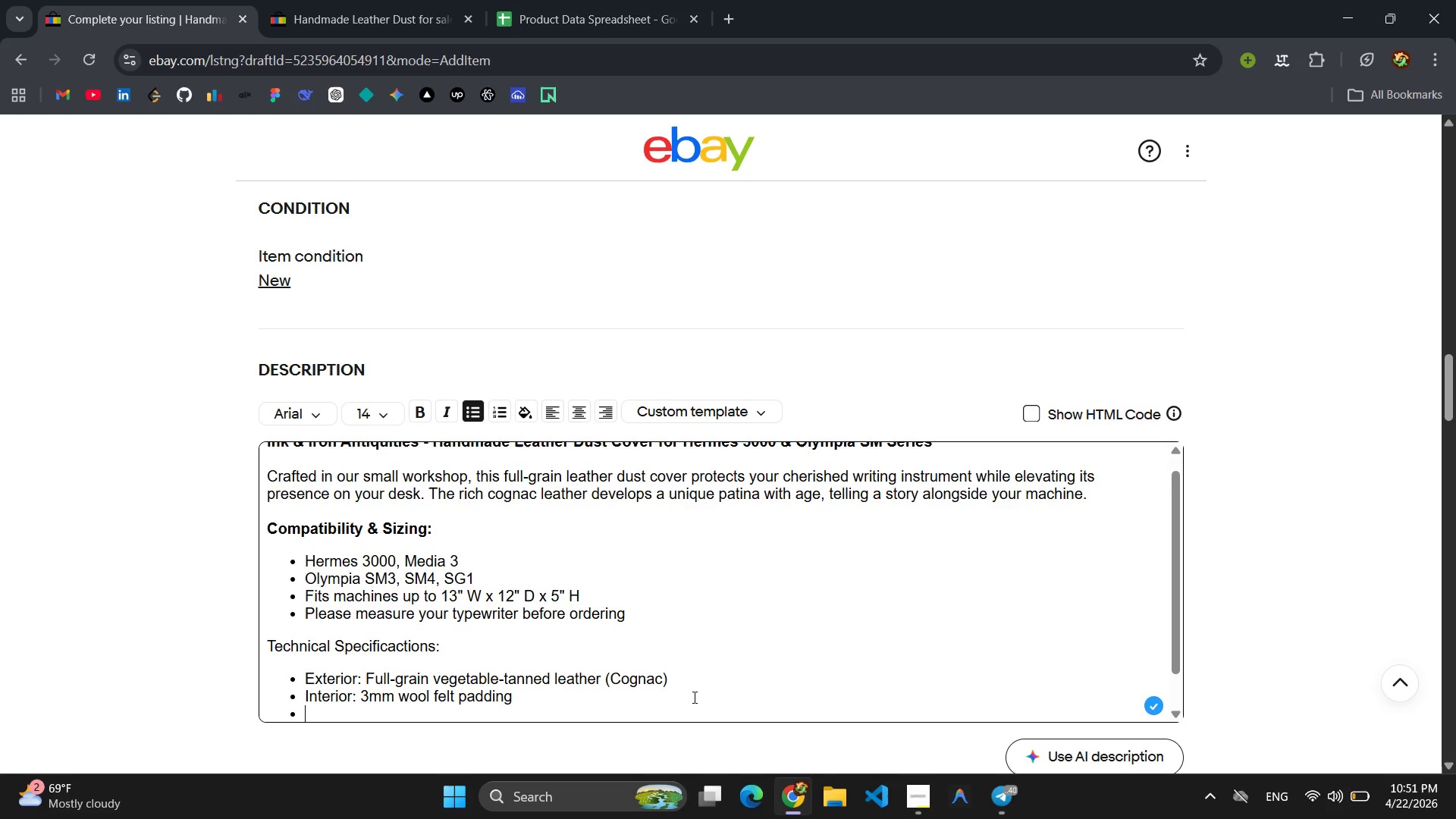 
type(Closure: Leather drawstring with brass aglets)
 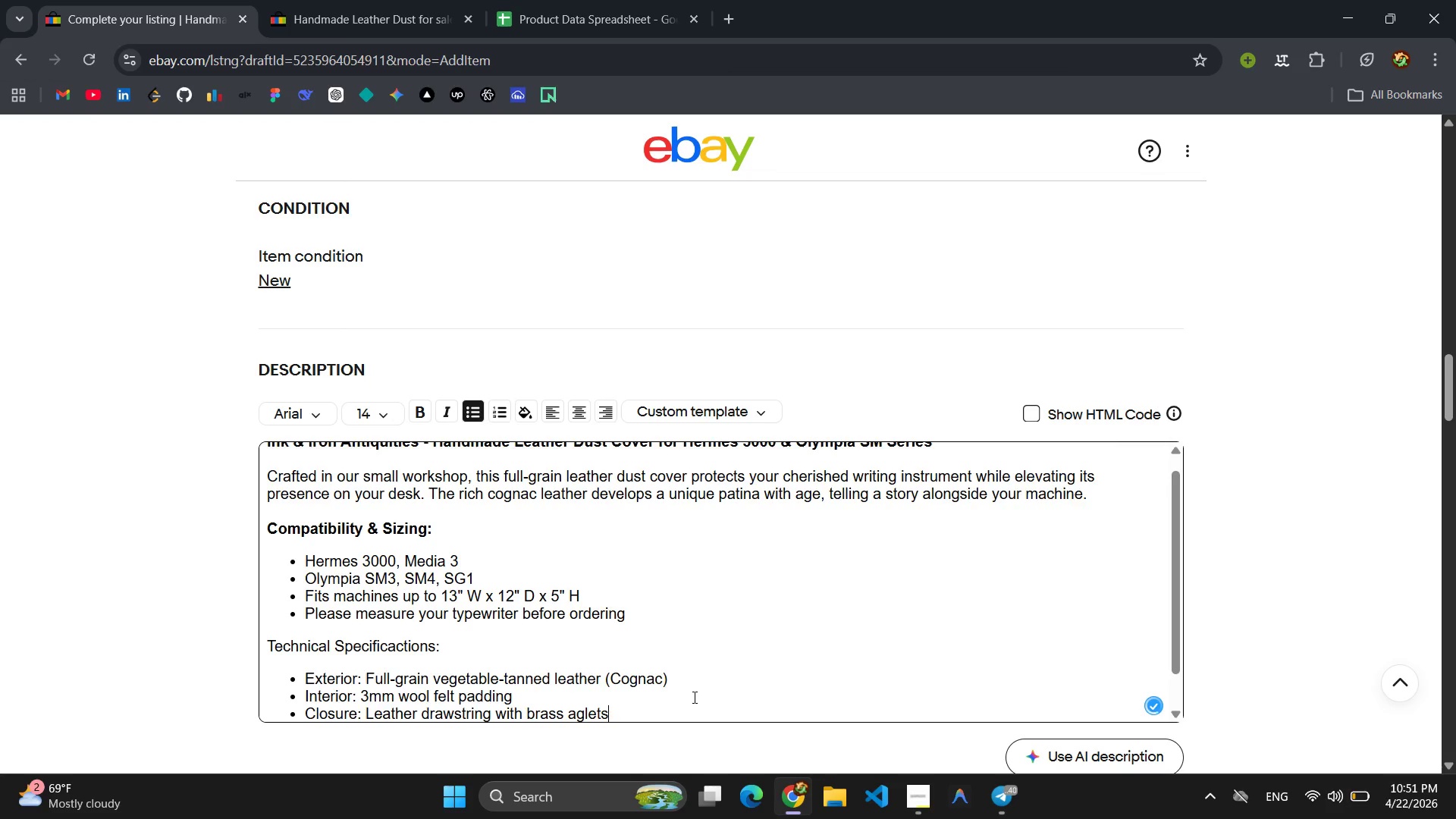 
key(Enter)
 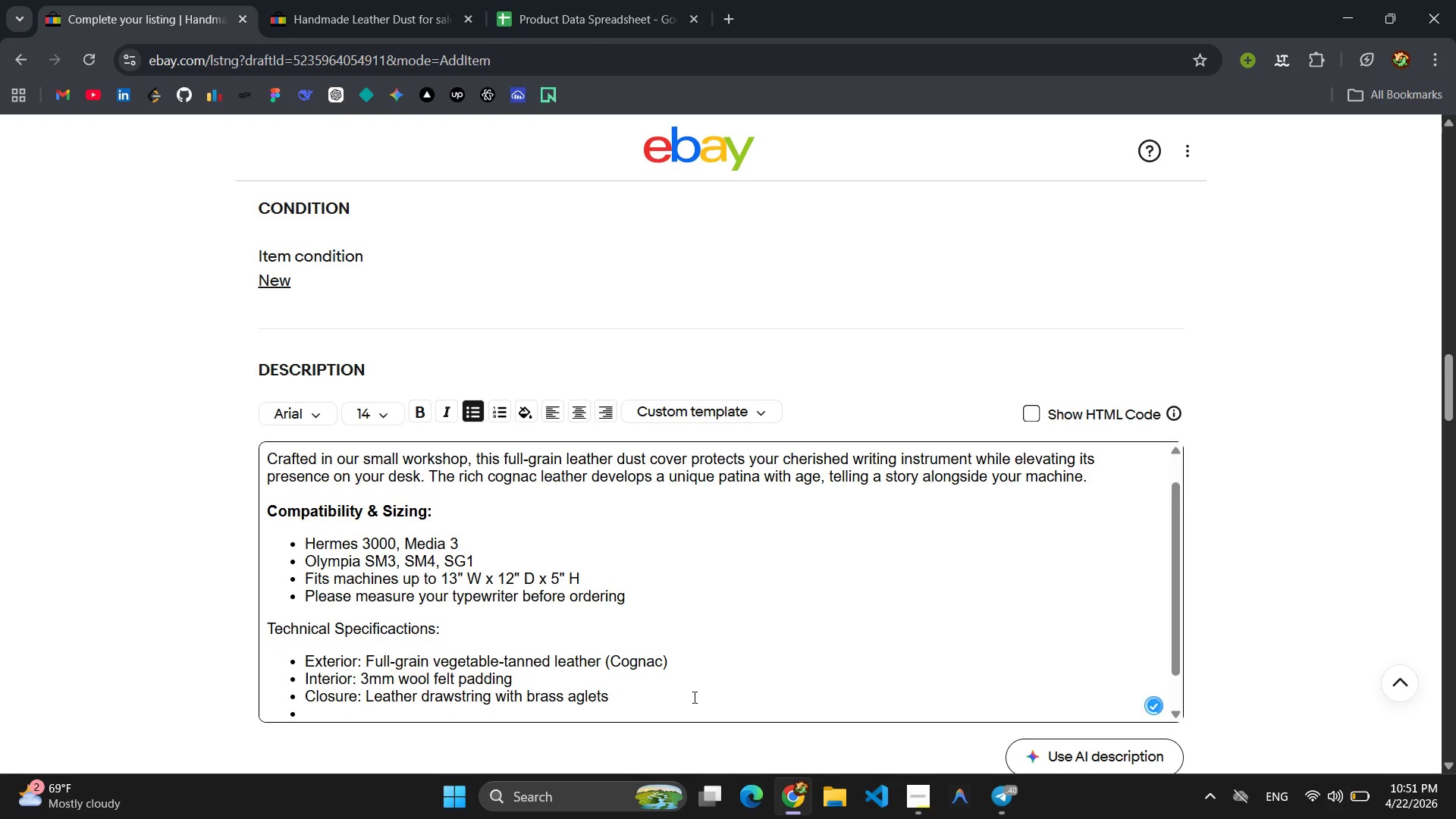 
type(Dimensions)
 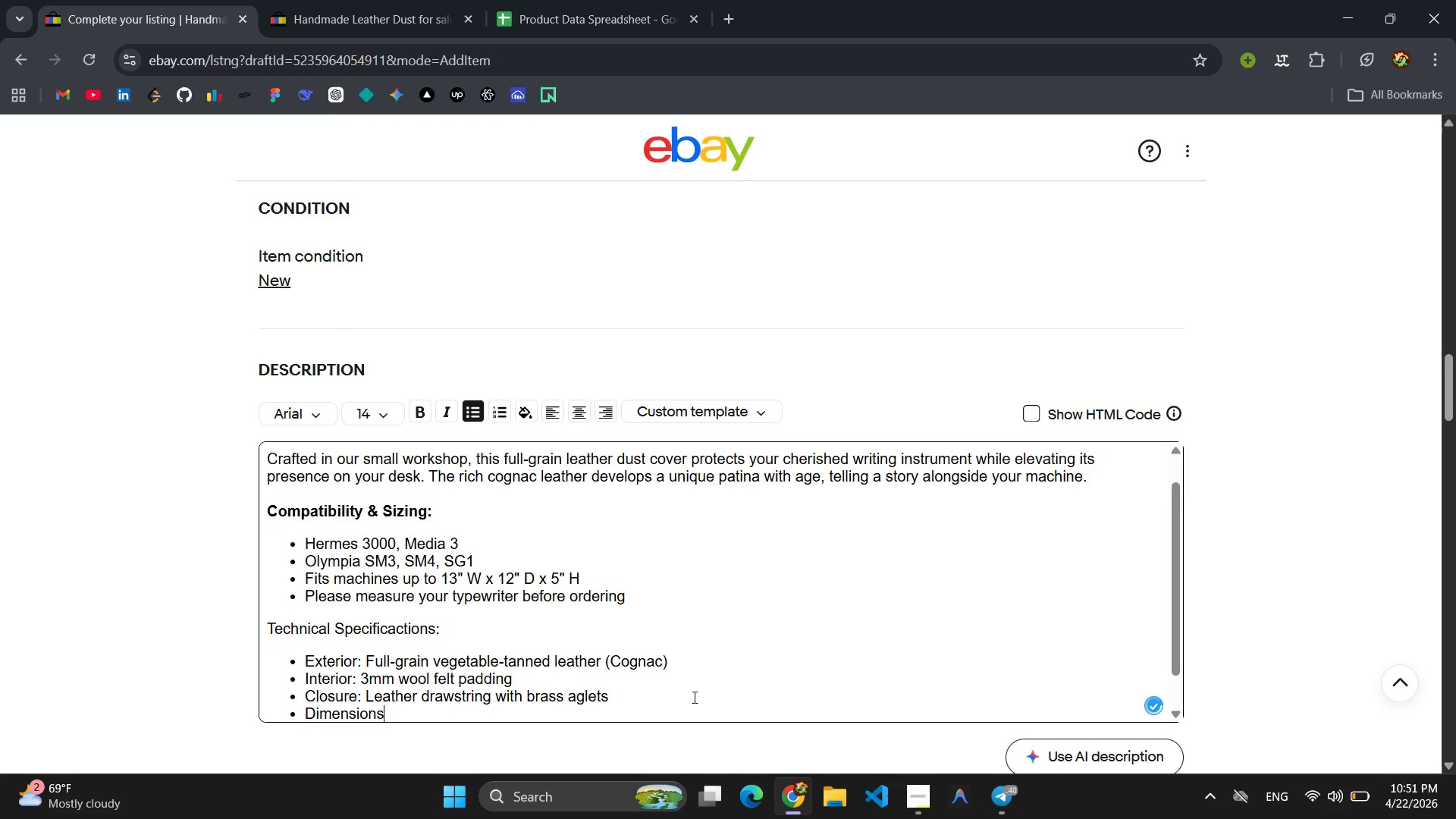 
wait(5.33)
 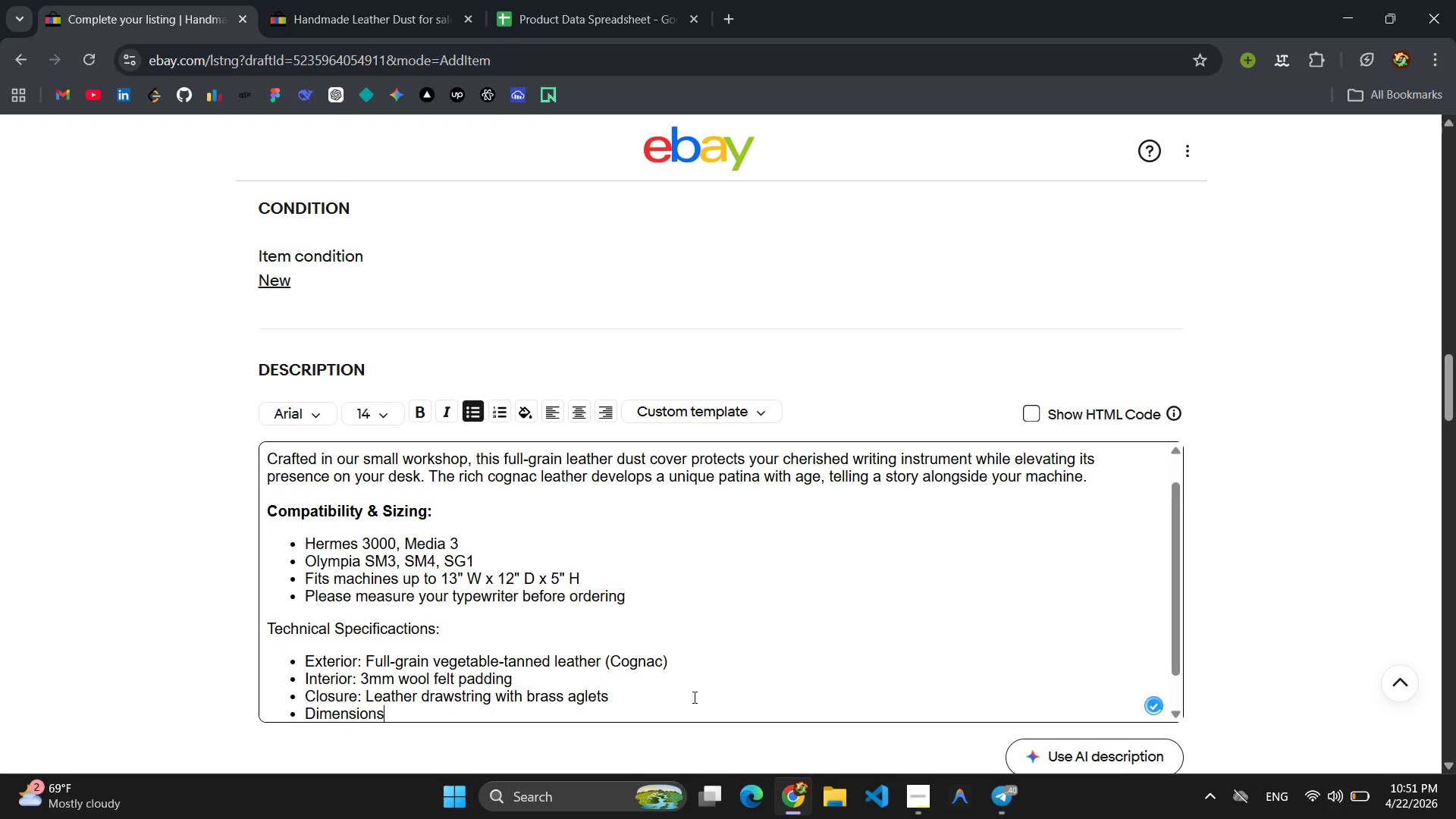 
type(: 14" w X 13" d x)
key(Backspace)
type(x)
key(Backspace)
type(X 6" H)
 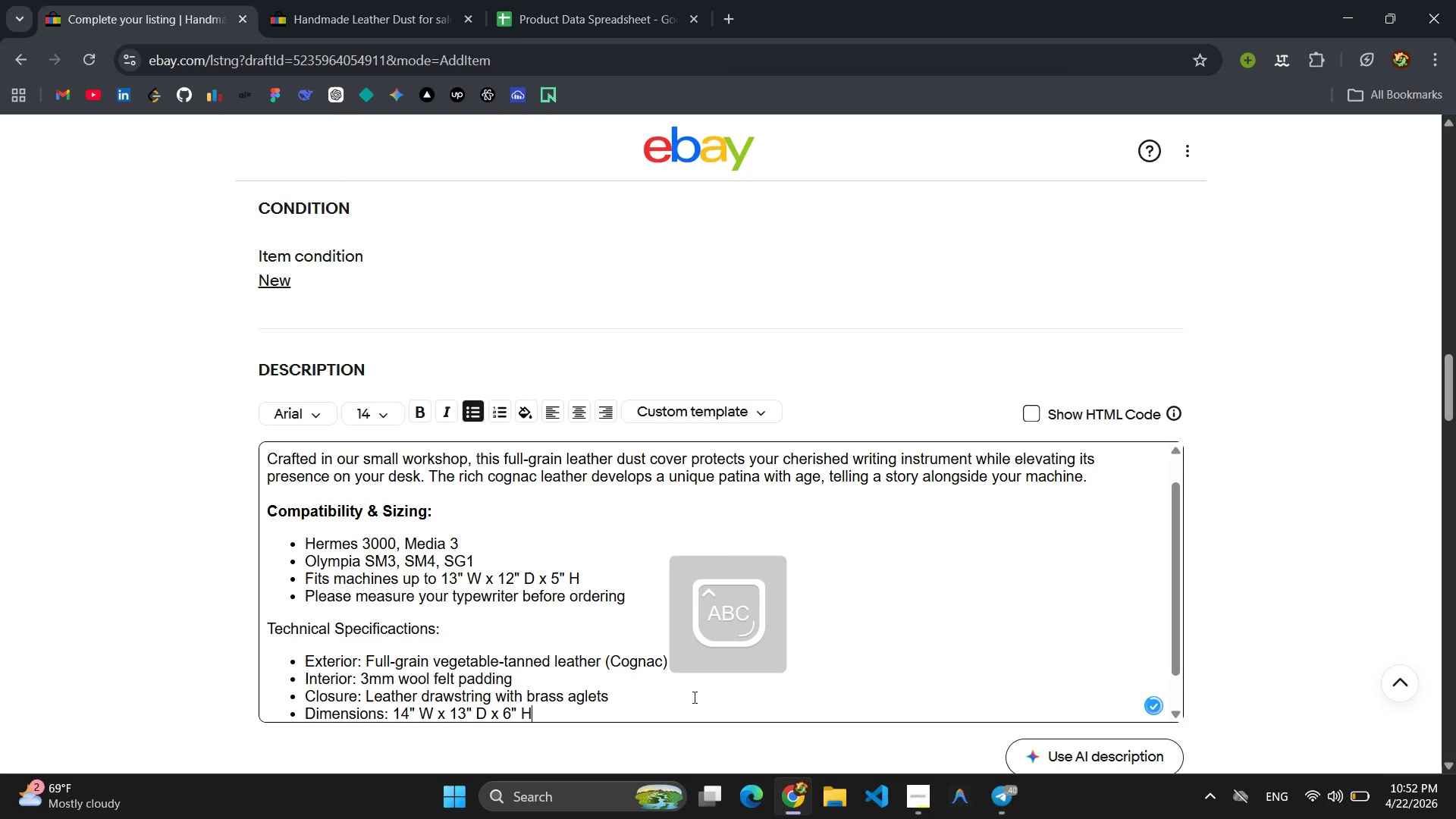 
key(Shift+Enter)
 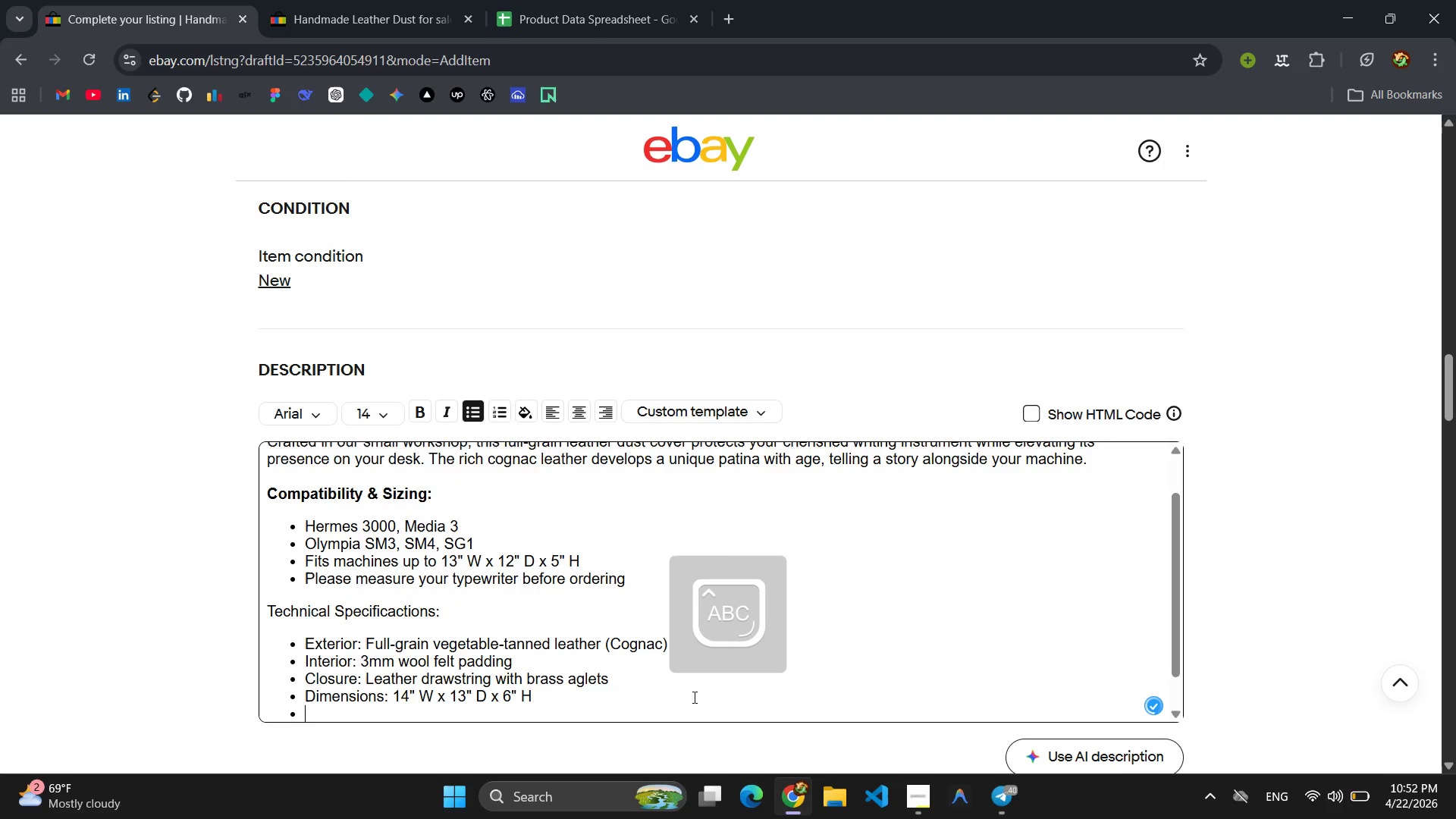 
key(Shift+Enter)
 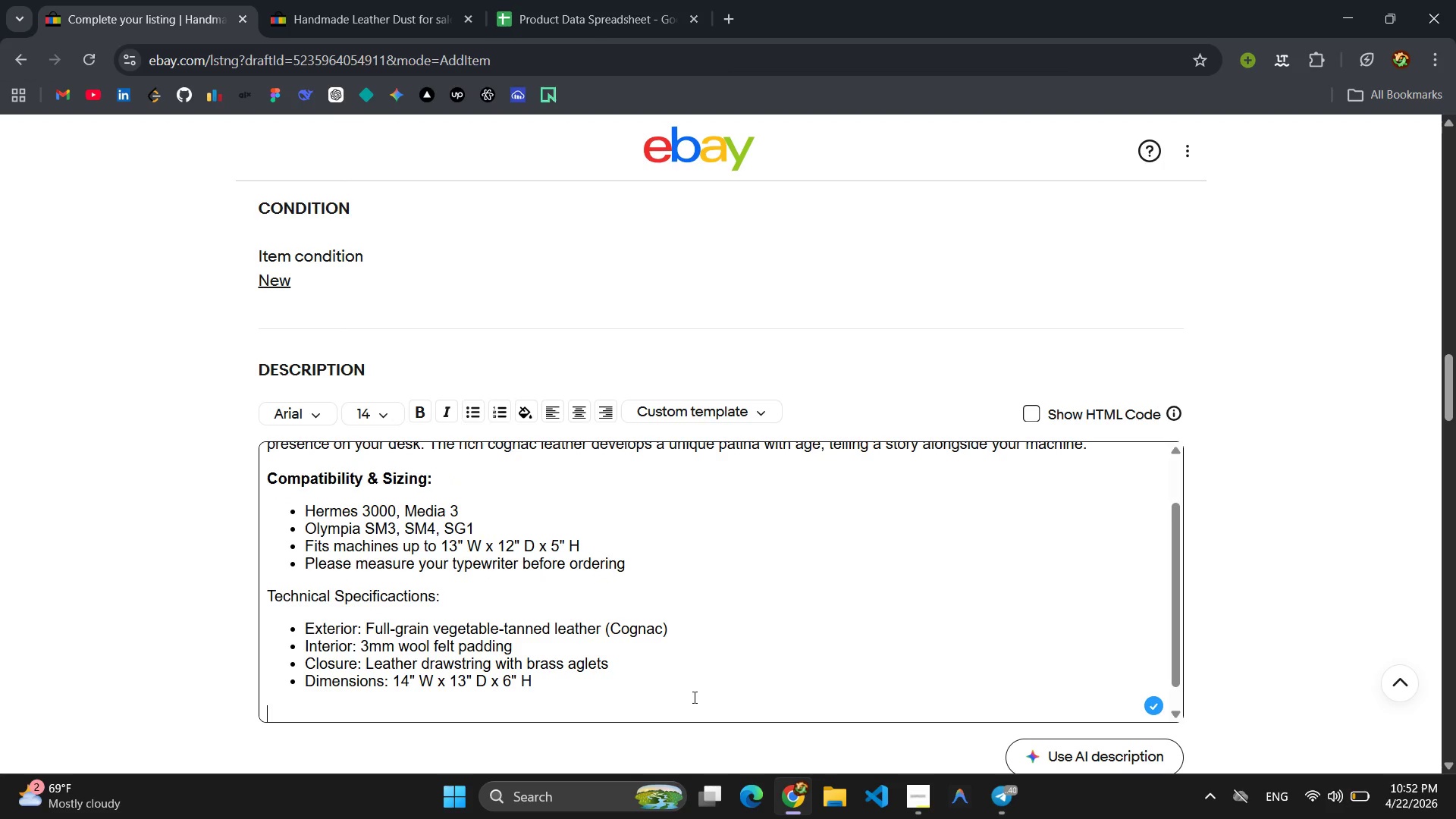 
wait(5.94)
 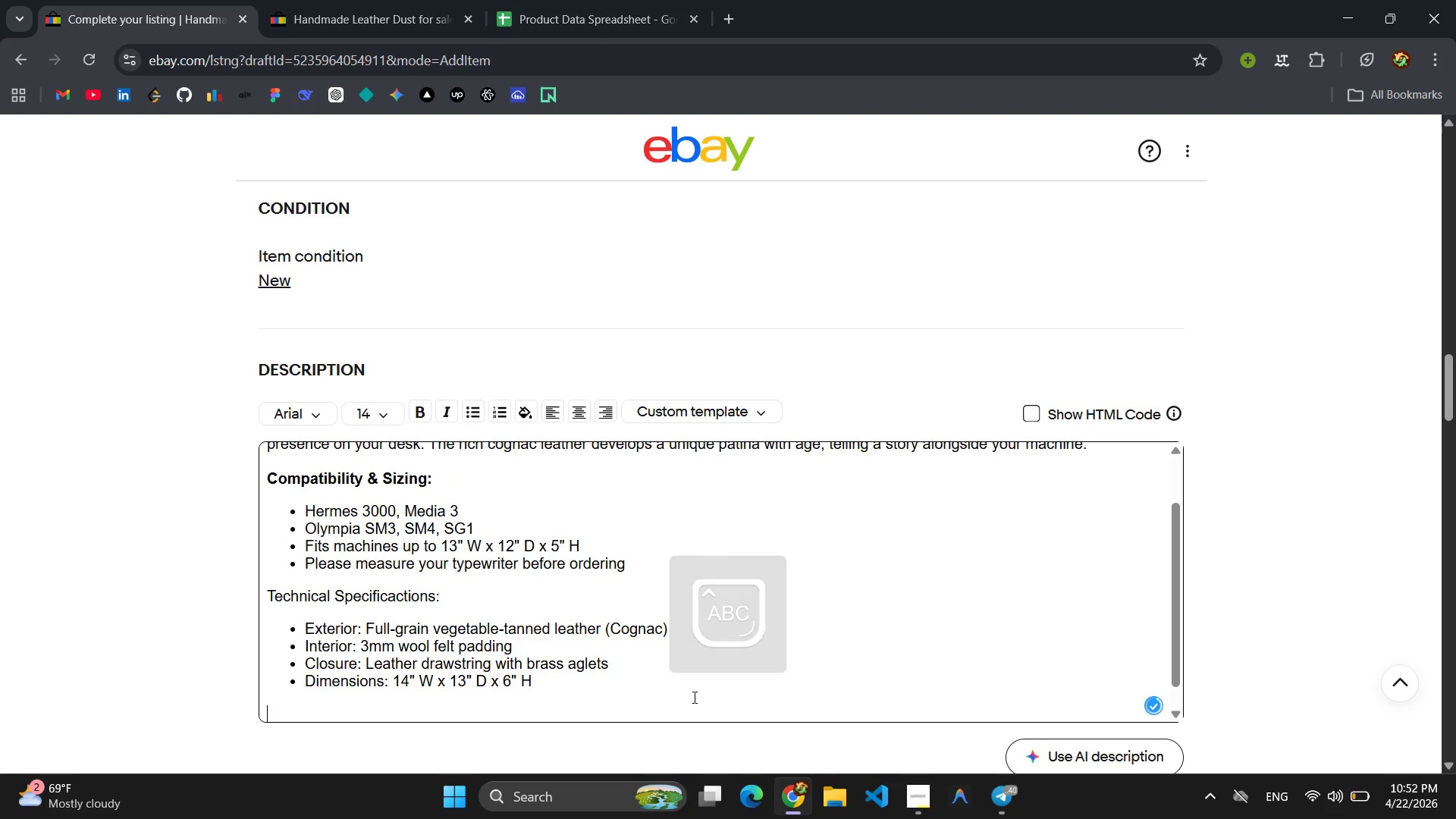 
type(core)
key(Backspace)
key(Backspace)
key(Backspace)
type(ORE: OCnd)
key(Backspace)
key(Backspace)
key(Backspace)
key(Backspace)
type(con)
key(Backspace)
key(Backspace)
type(C)
key(Backspace)
key(Backspace)
type(Condition leather ma)
key(Backspace)
key(Backspace)
type(annualyy)
key(Backspace)
key(Backspace)
type(ly with a quality )
 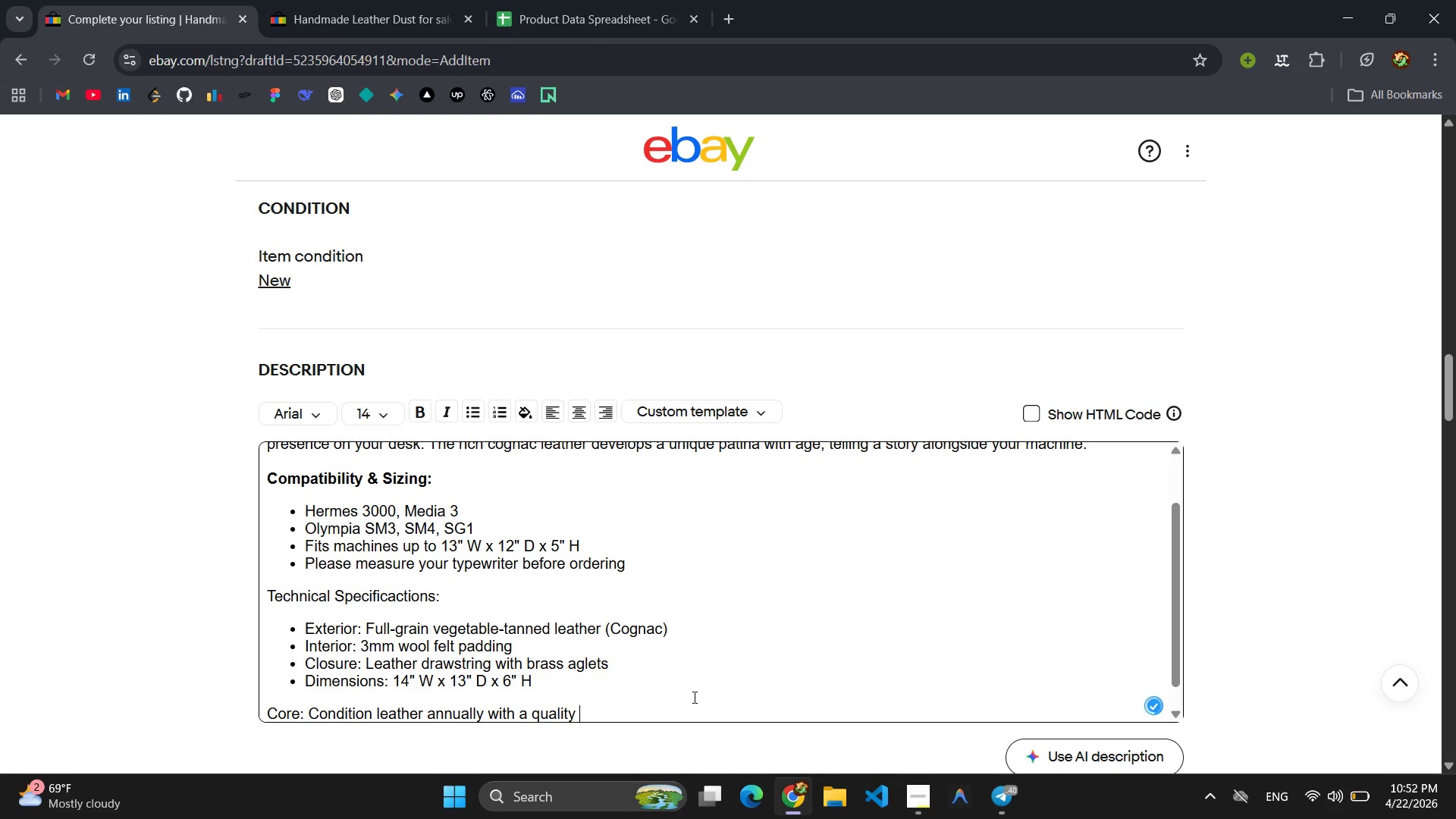 
type(leather balm )
key(Backspace)
type(. s)
key(Backspace)
type(SPo)
key(Backspace)
key(Backspace)
type(pot slean)
key(Backspace)
key(Backspace)
key(Backspace)
key(Backspace)
key(Backspace)
type(cleanflet )
key(Backspace)
key(Backspace)
key(Backspace)
key(Backspace)
key(Backspace)
type( fle)
key(Backspace)
key(Backspace)
type(elt lining with a damp cloth )
key(Backspace)
type(.)
 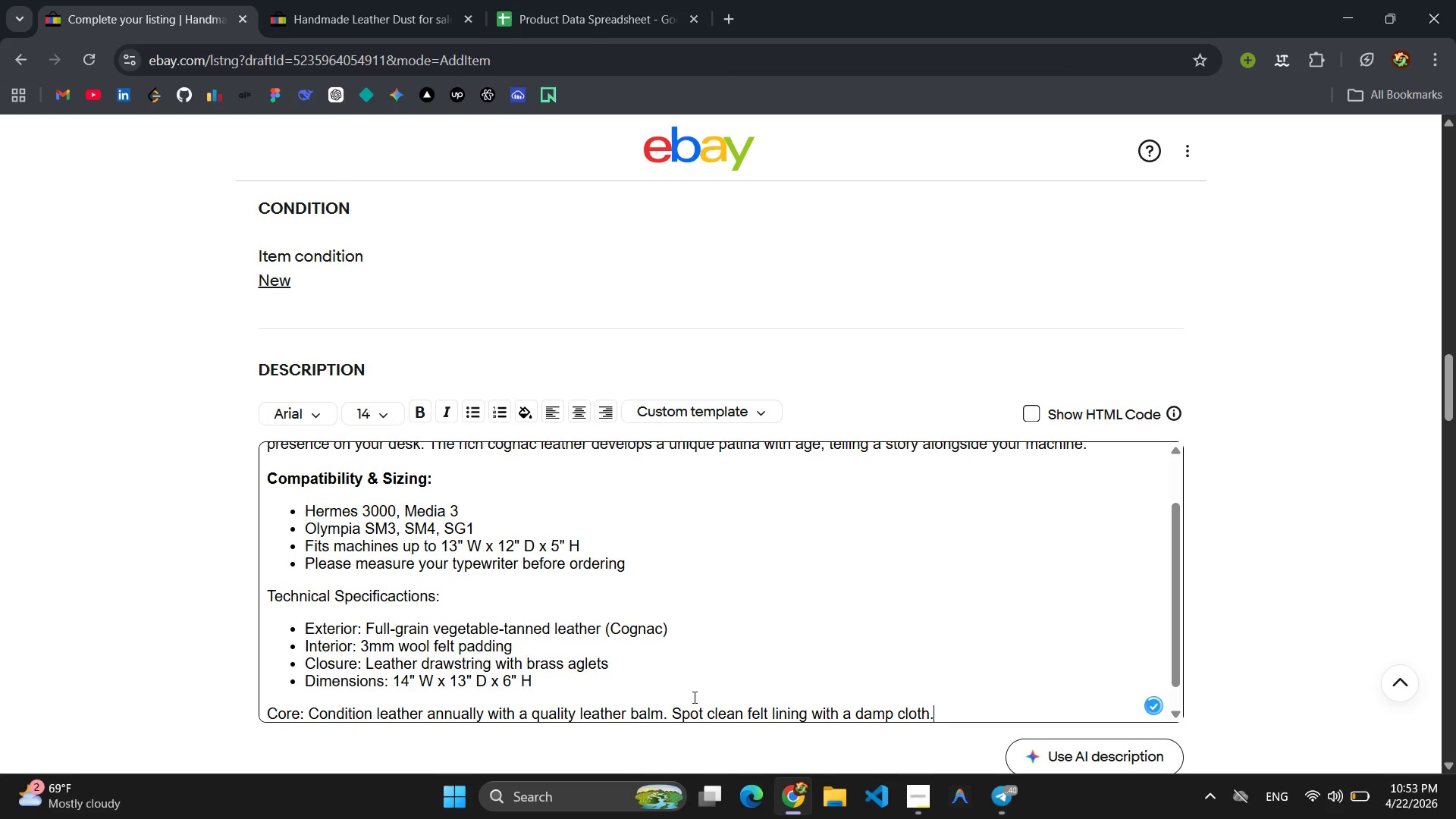 
key(Enter)
 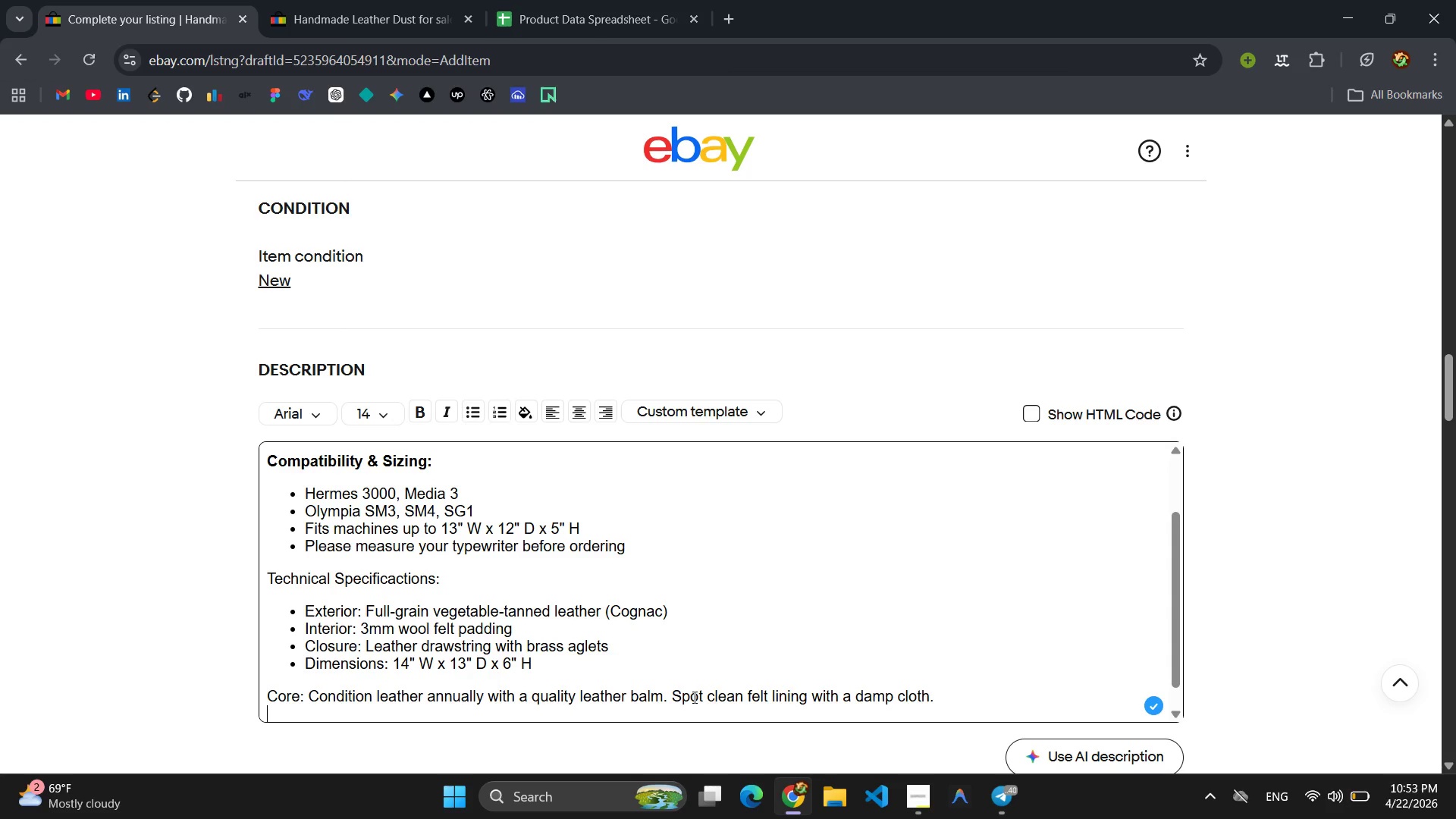 
type(Shipping )
key(Backspace)
type(: Free US shipping )
key(Backspace)
type(. Ships within 1-2busi)
key(Backspace)
key(Backspace)
key(Backspace)
key(Backspace)
type( business days. )
 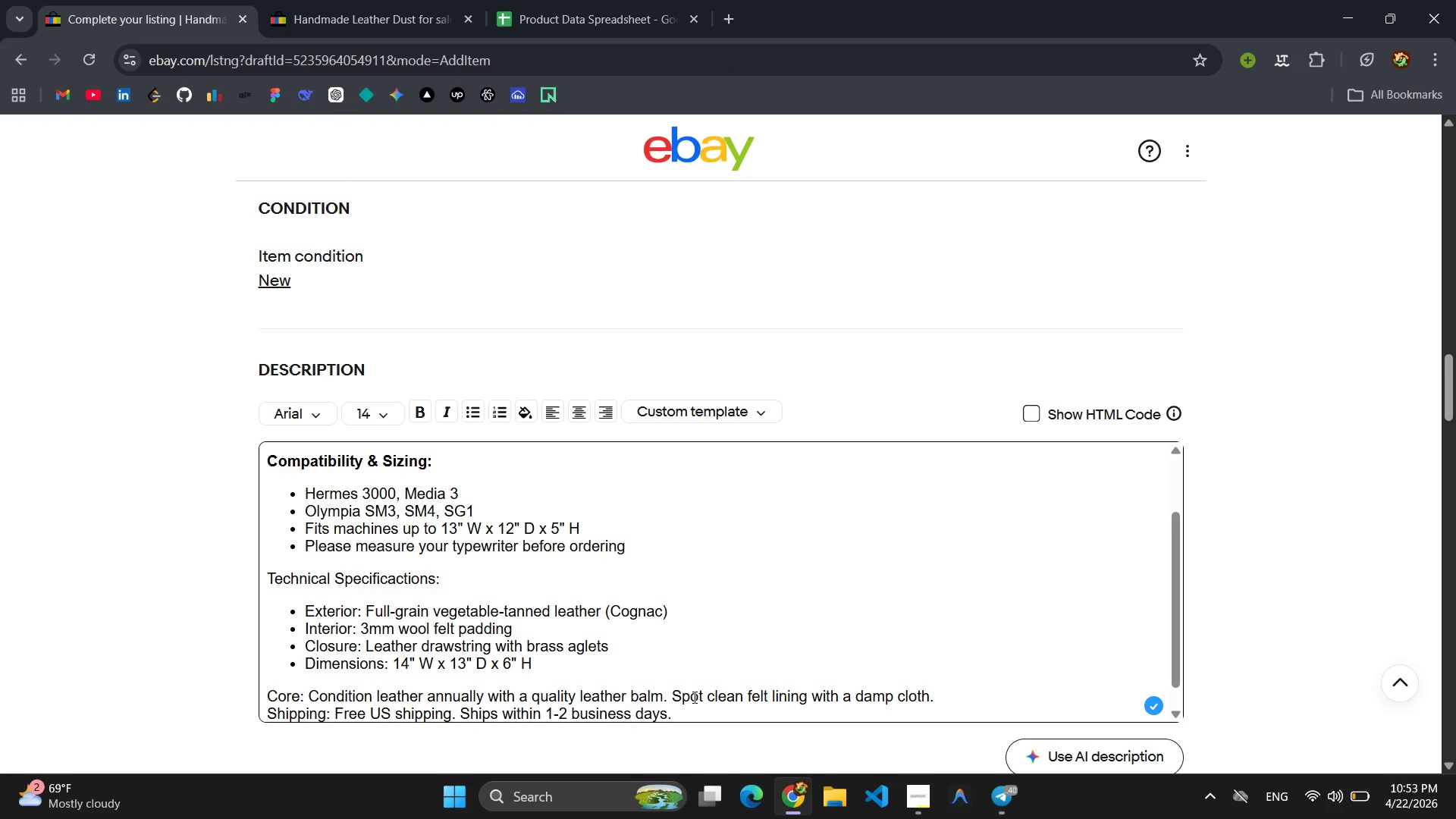 
type(30 )
key(Backspace)
type(- day)
key(Backspace)
key(Backspace)
key(Backspace)
type(d)
key(Backspace)
key(Backspace)
type(day returns acceptes )
key(Backspace)
key(Backspace)
type(d.)
 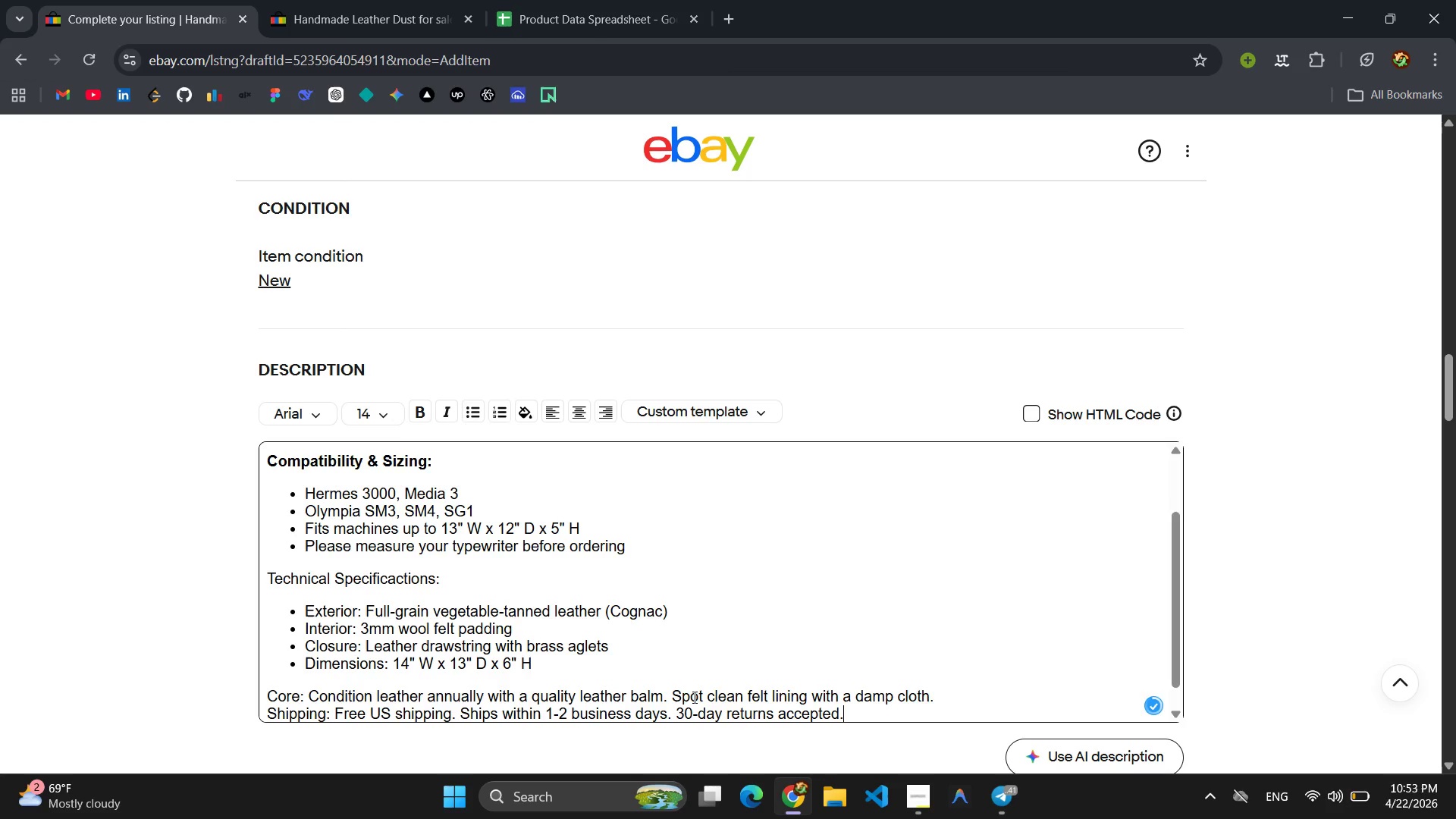 
key(Enter)
 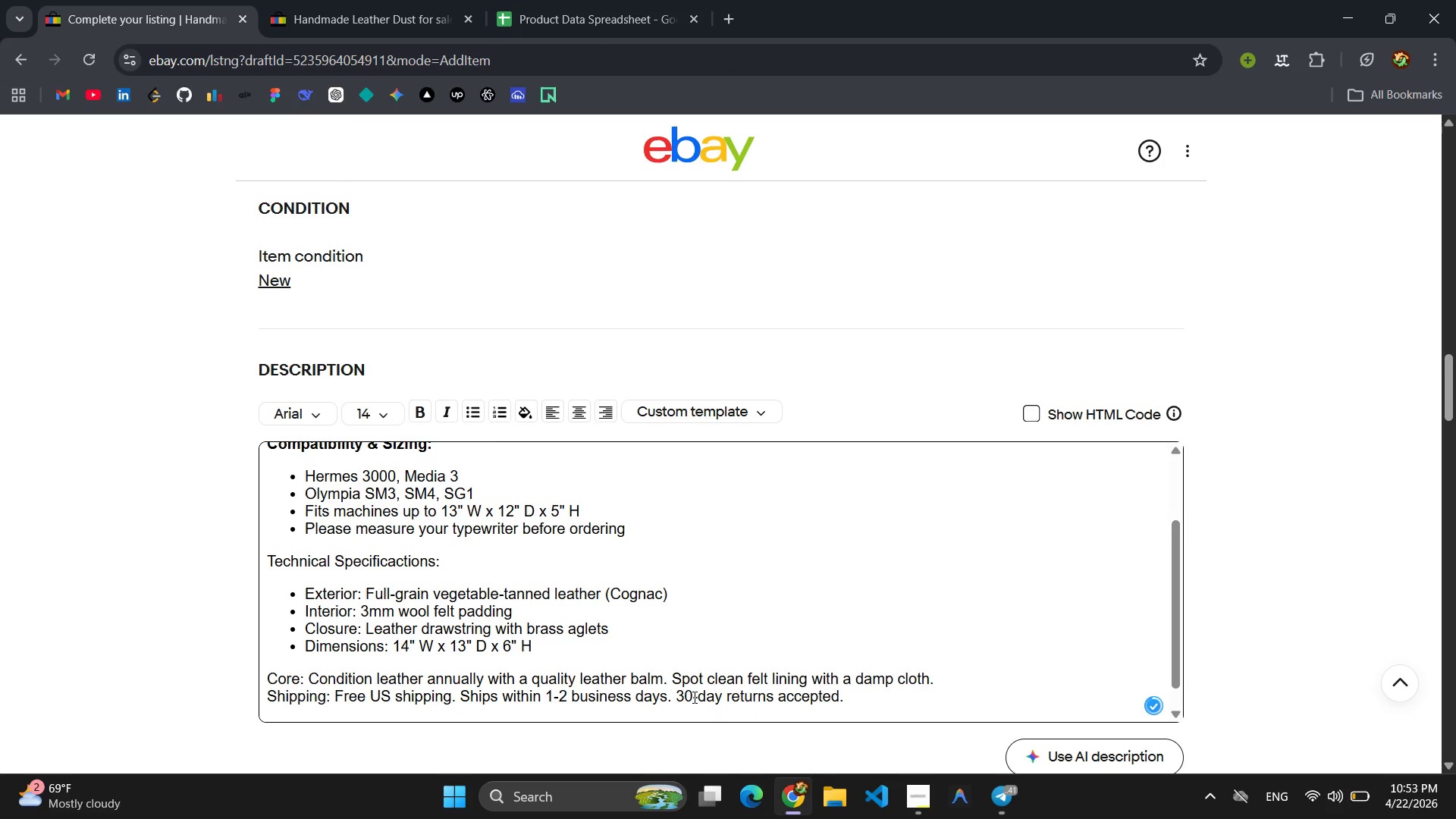 
key(Enter)
 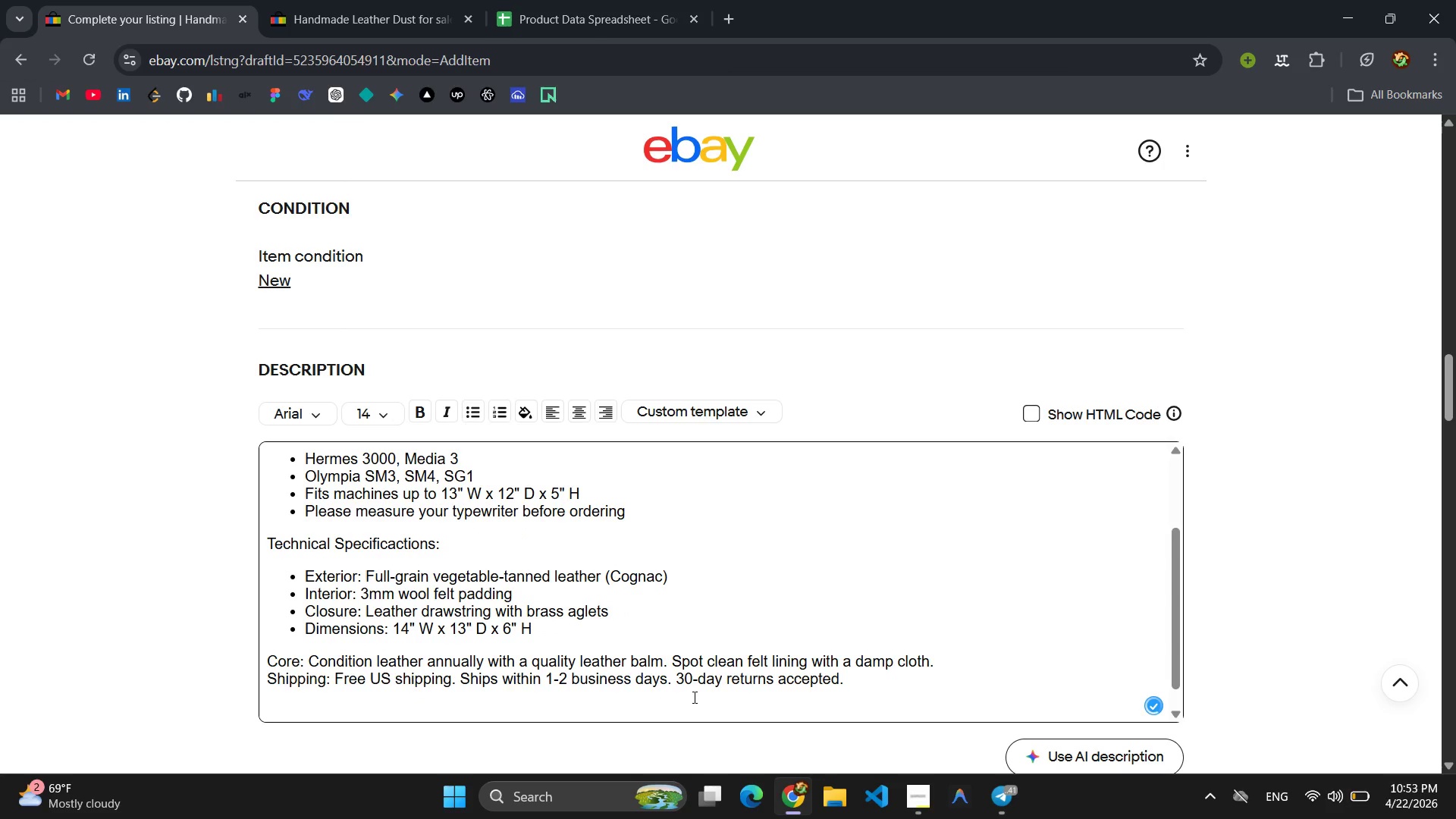 
type(Ink & IRon )
 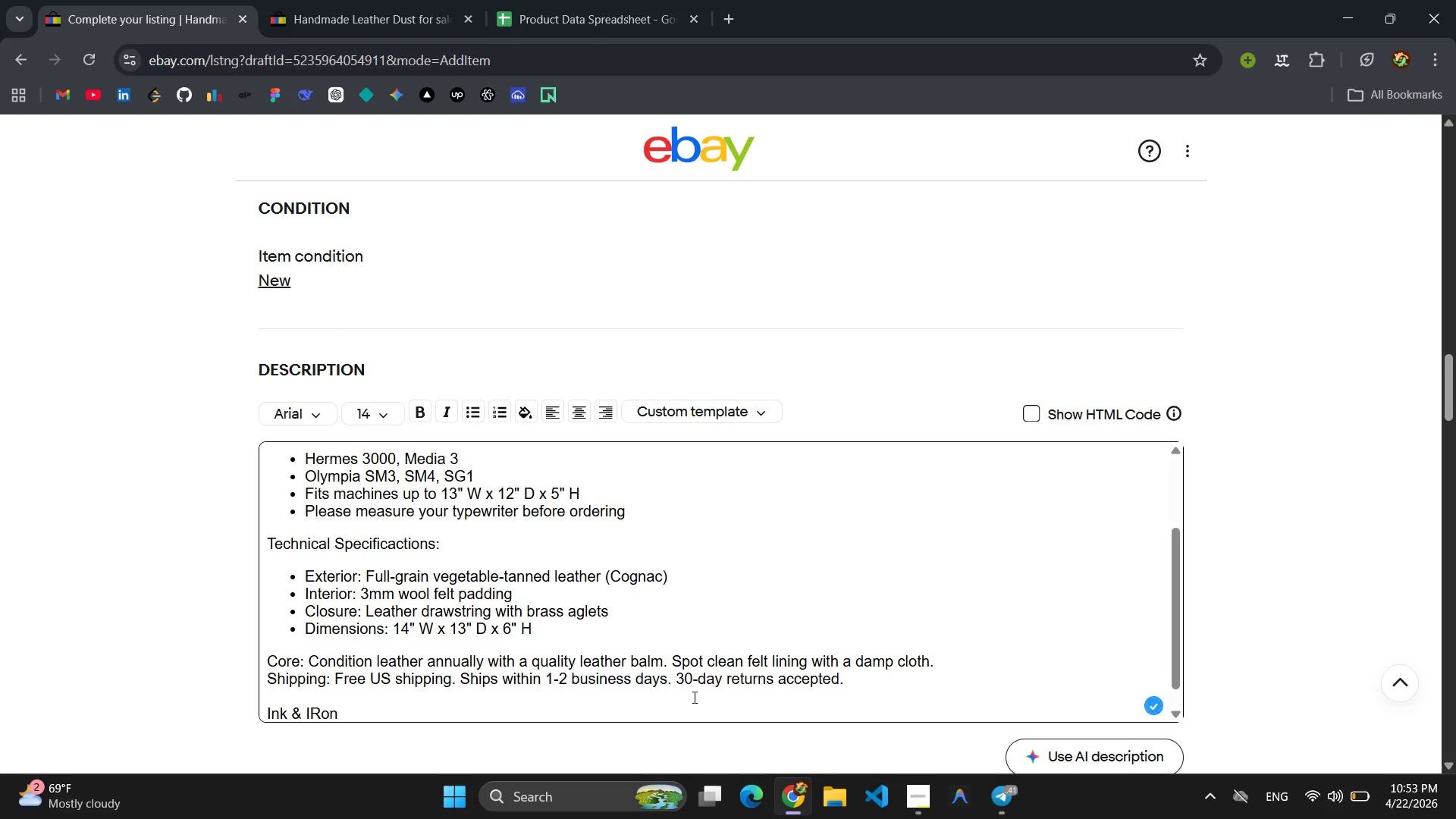 
scroll: coordinate [608, 601], scroll_direction: up, amount: 5.0
 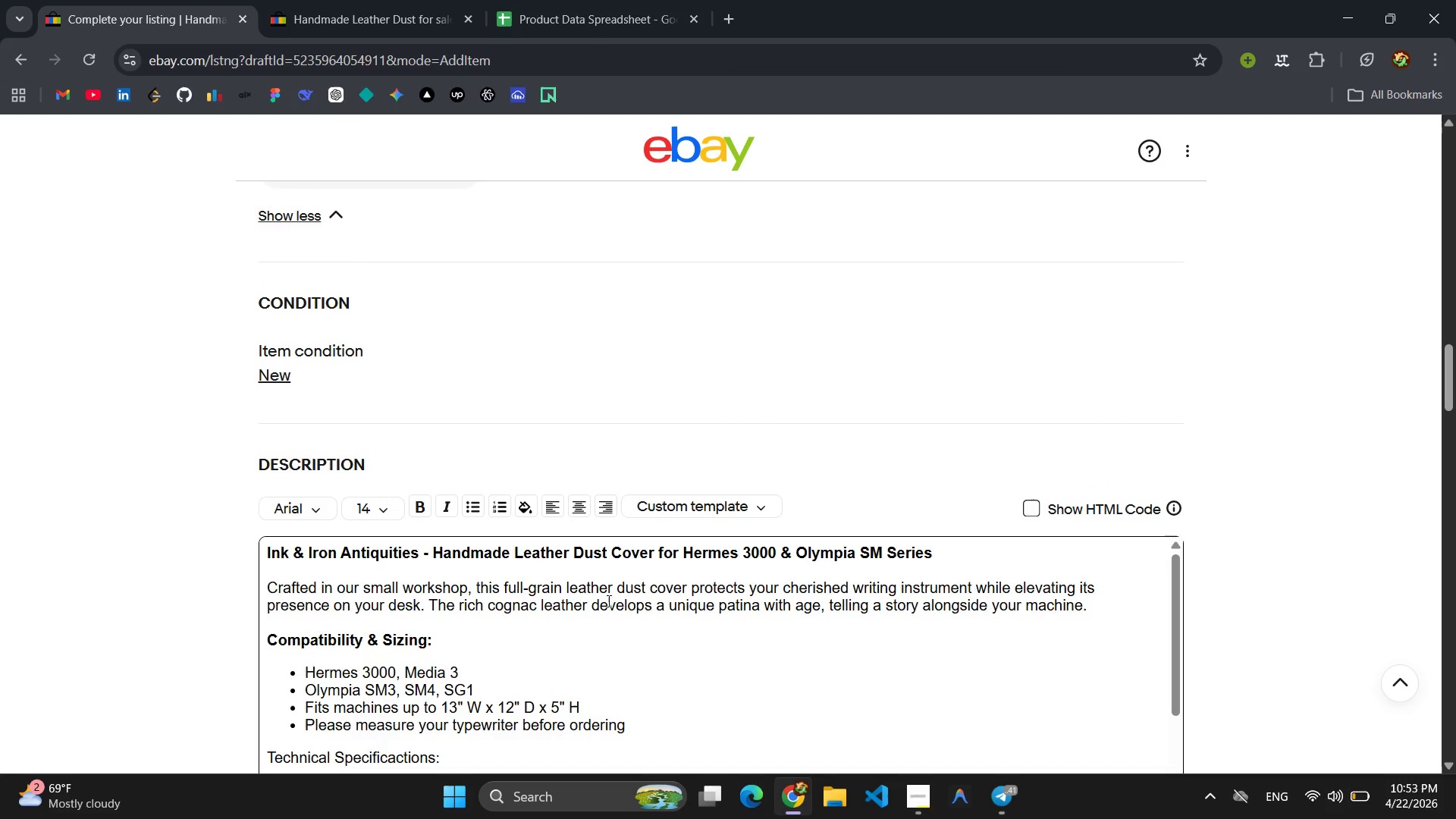 
scroll: coordinate [667, 626], scroll_direction: down, amount: 10.0
 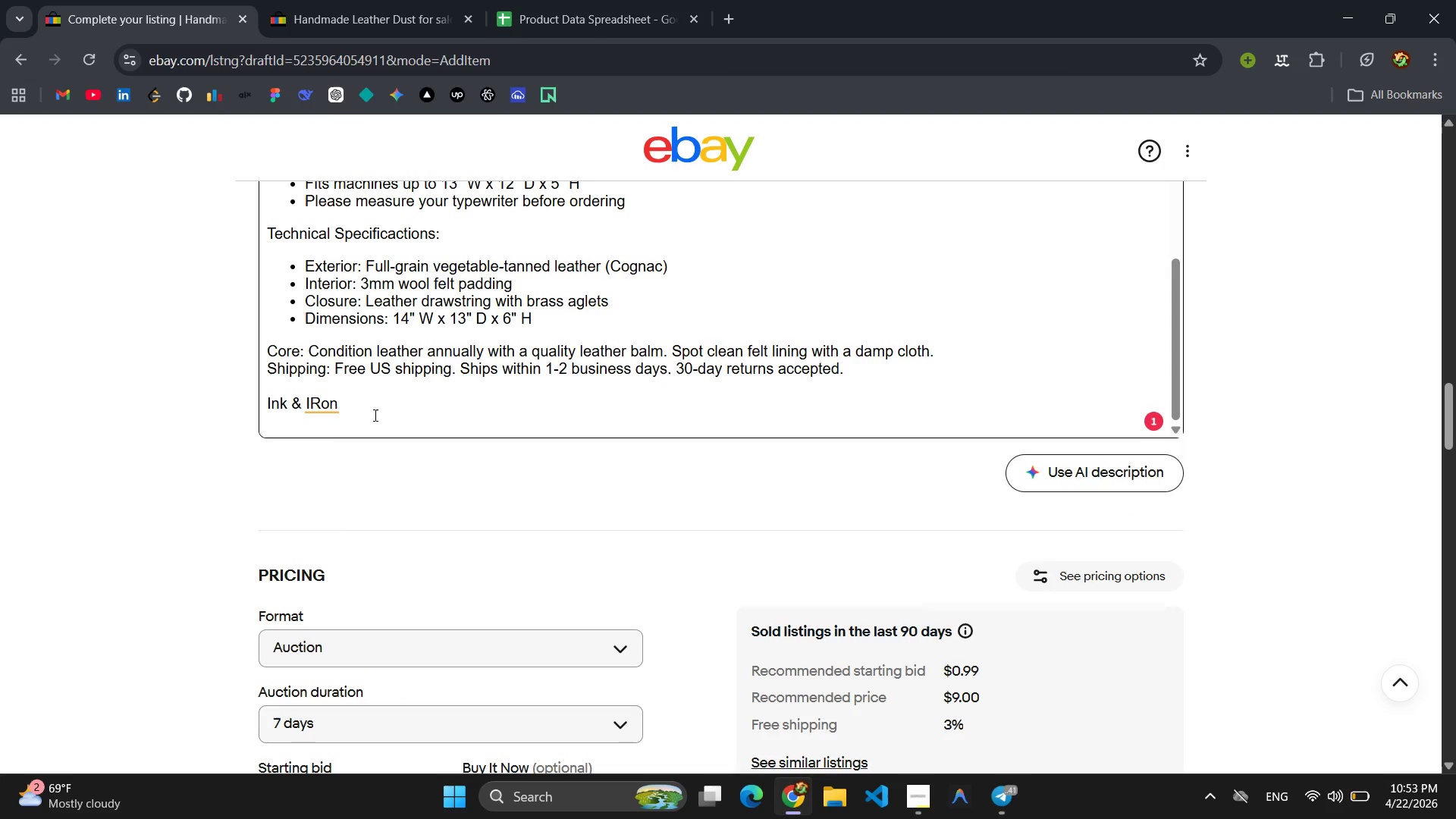 
key(Backspace)
key(Backspace)
key(Backspace)
key(Backspace)
key(Backspace)
type(Iron)
 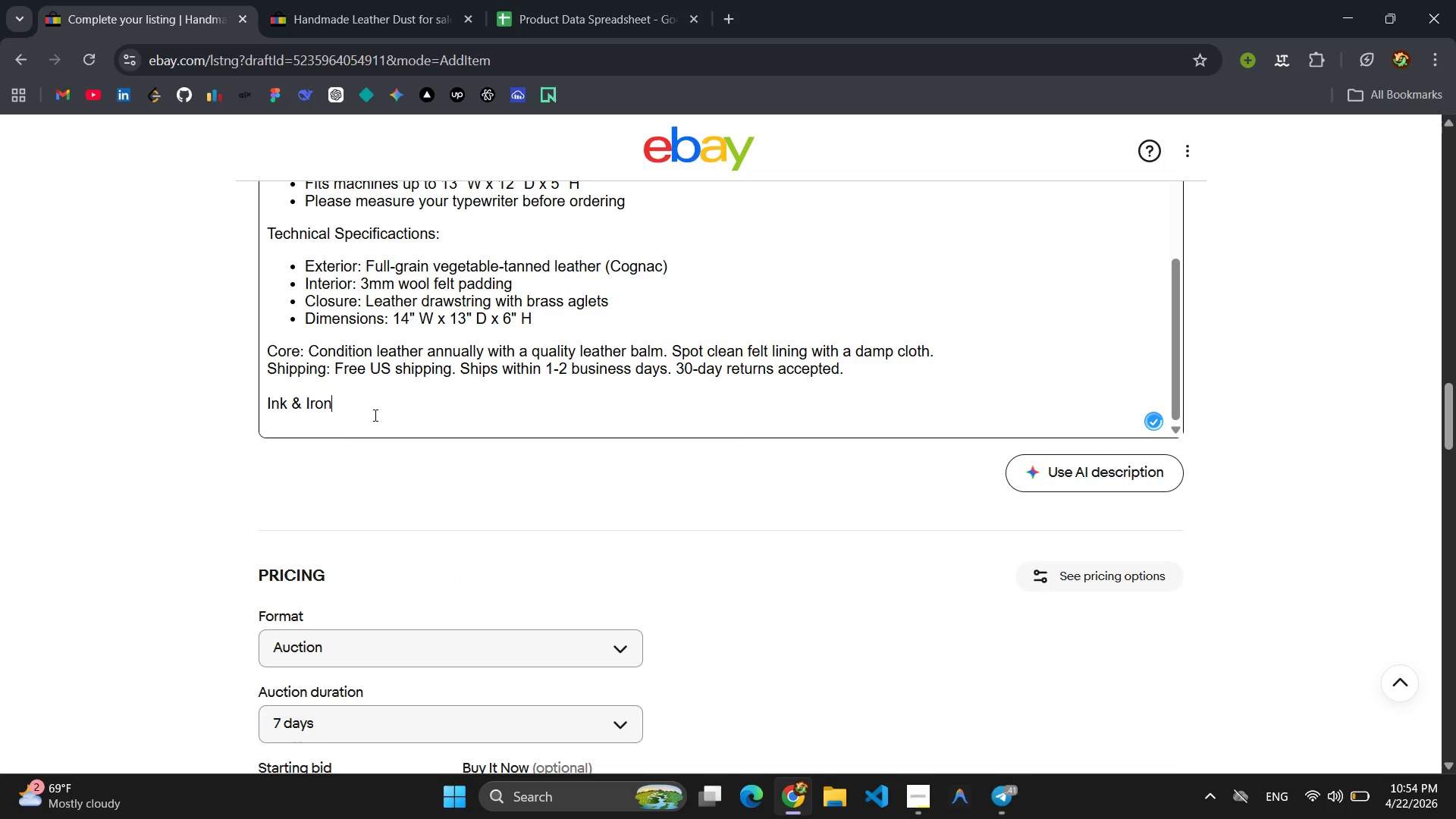 
type( Antiquities )
key(Backspace)
type( - u)
key(Backspace)
type(Curated TOols)
key(Backspace)
key(Backspace)
key(Backspace)
key(Backspace)
type(ools for the me)
key(Backspace)
key(Backspace)
type(Mechanical SOul)
key(Backspace)
key(Backspace)
key(Backspace)
key(Backspace)
type(Soul.)
 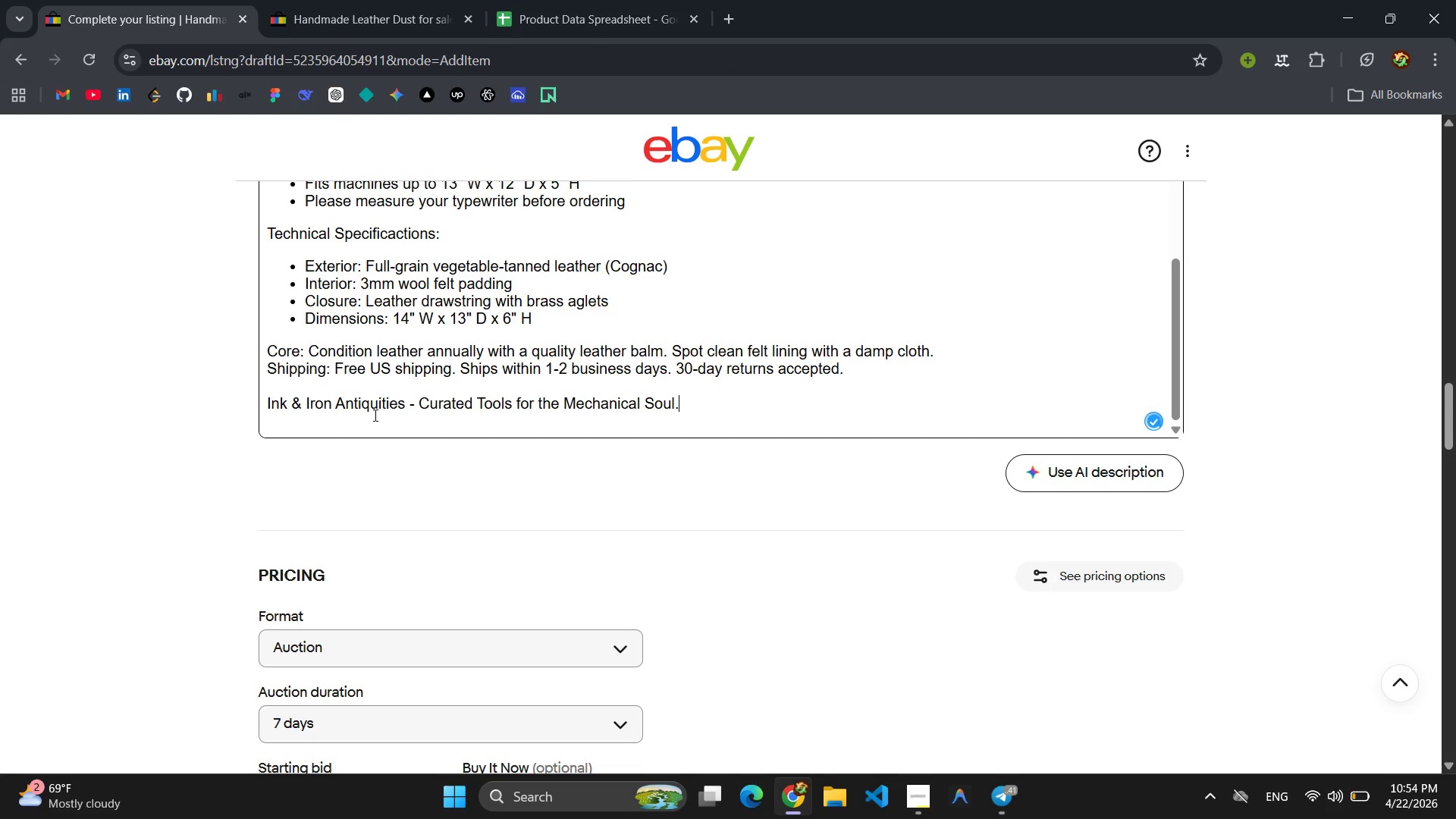 
left_click_drag(start_coordinate=[687, 406], to_coordinate=[259, 406])
 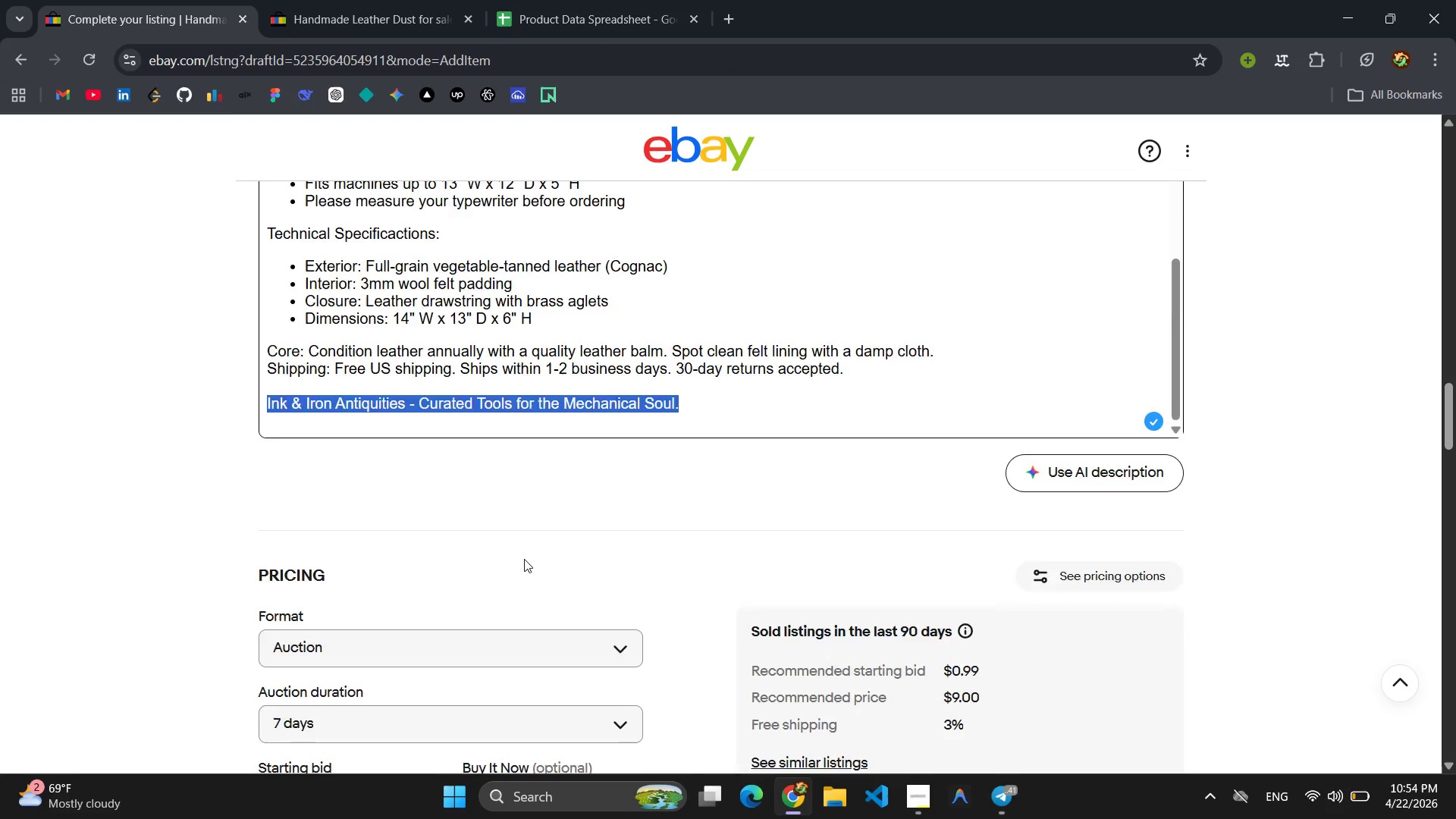 
scroll: coordinate [524, 559], scroll_direction: up, amount: 3.0
 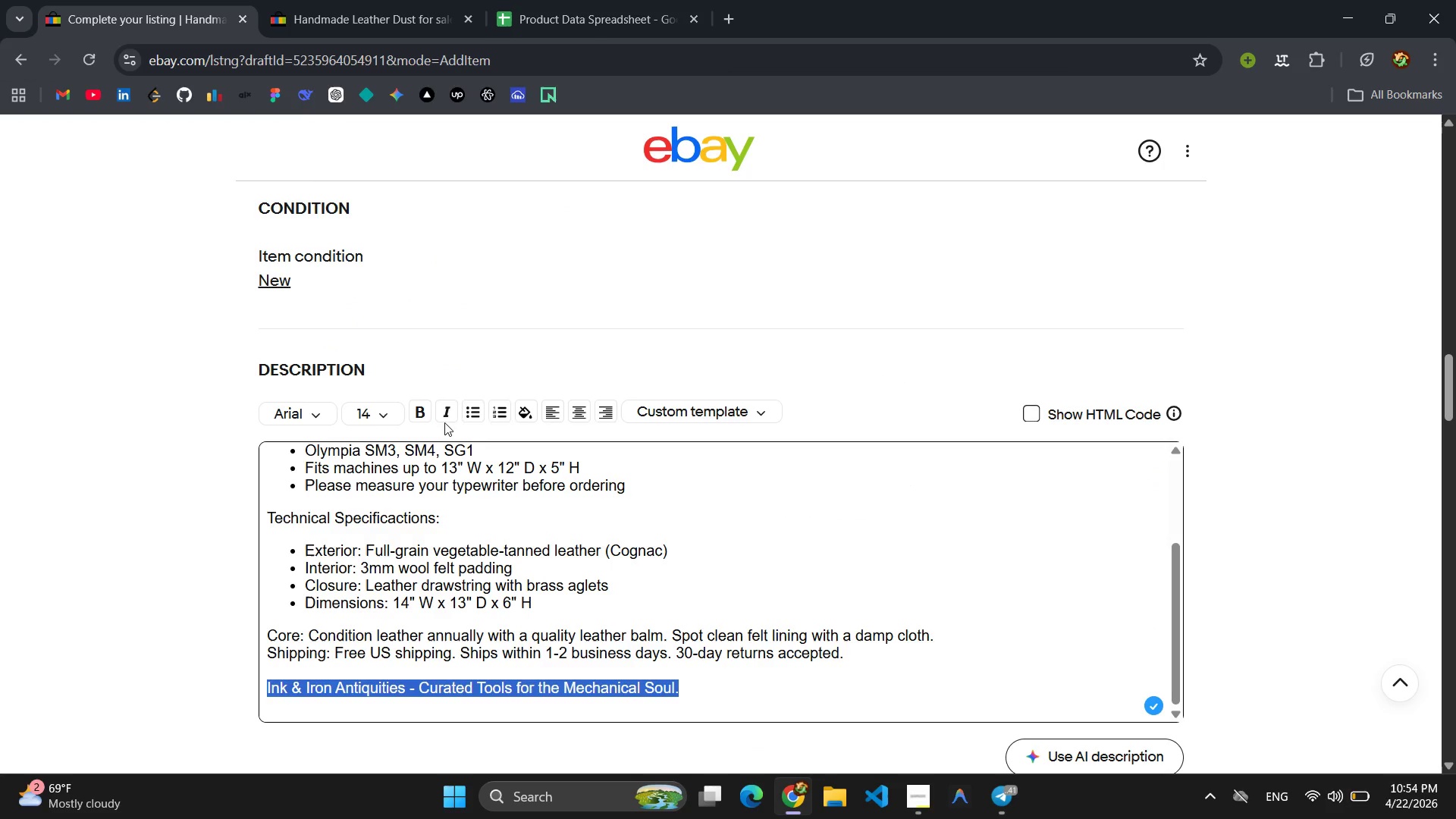 
left_click([449, 420])
 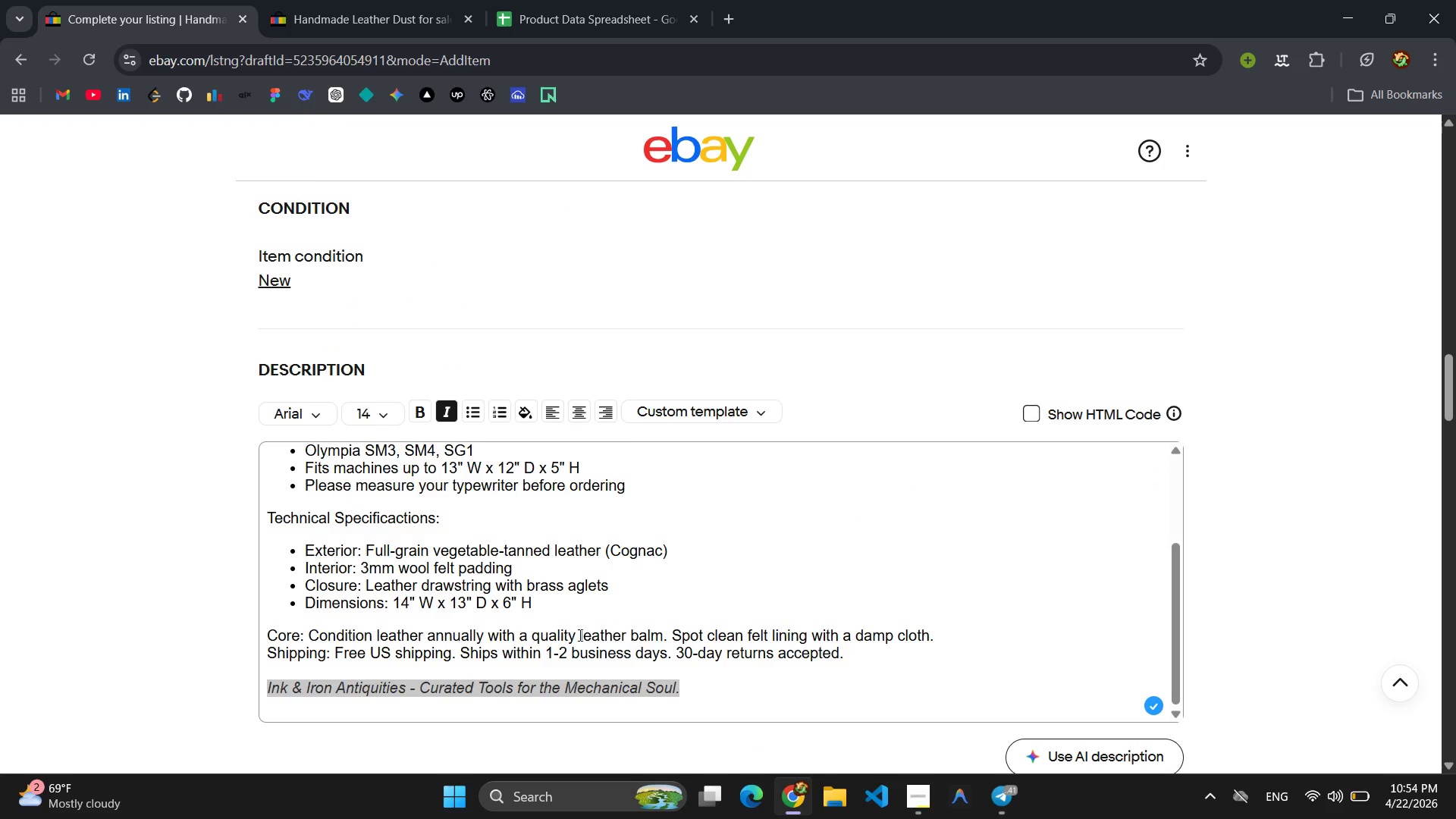 
left_click([584, 638])
 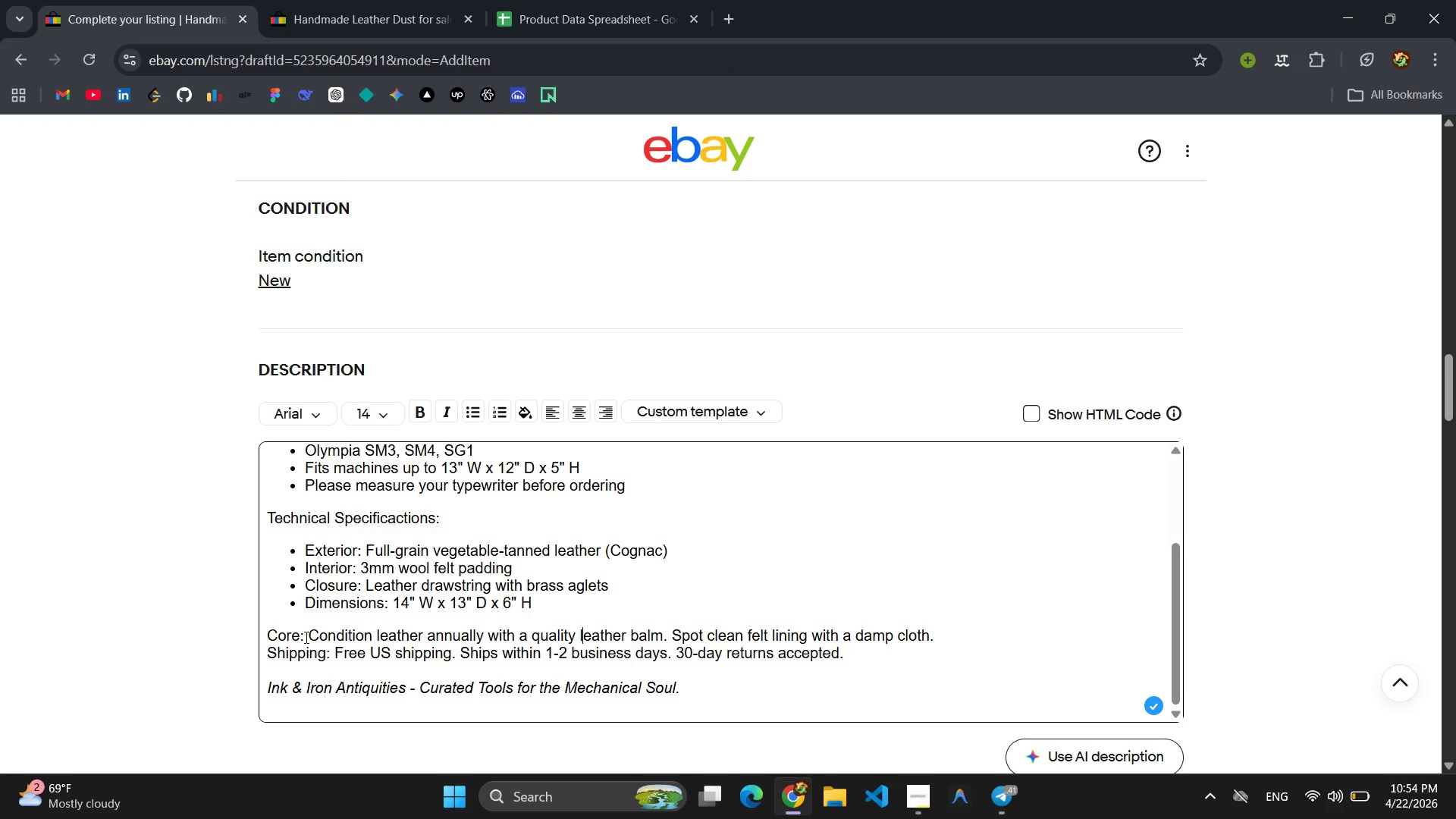 
left_click_drag(start_coordinate=[305, 637], to_coordinate=[256, 636])
 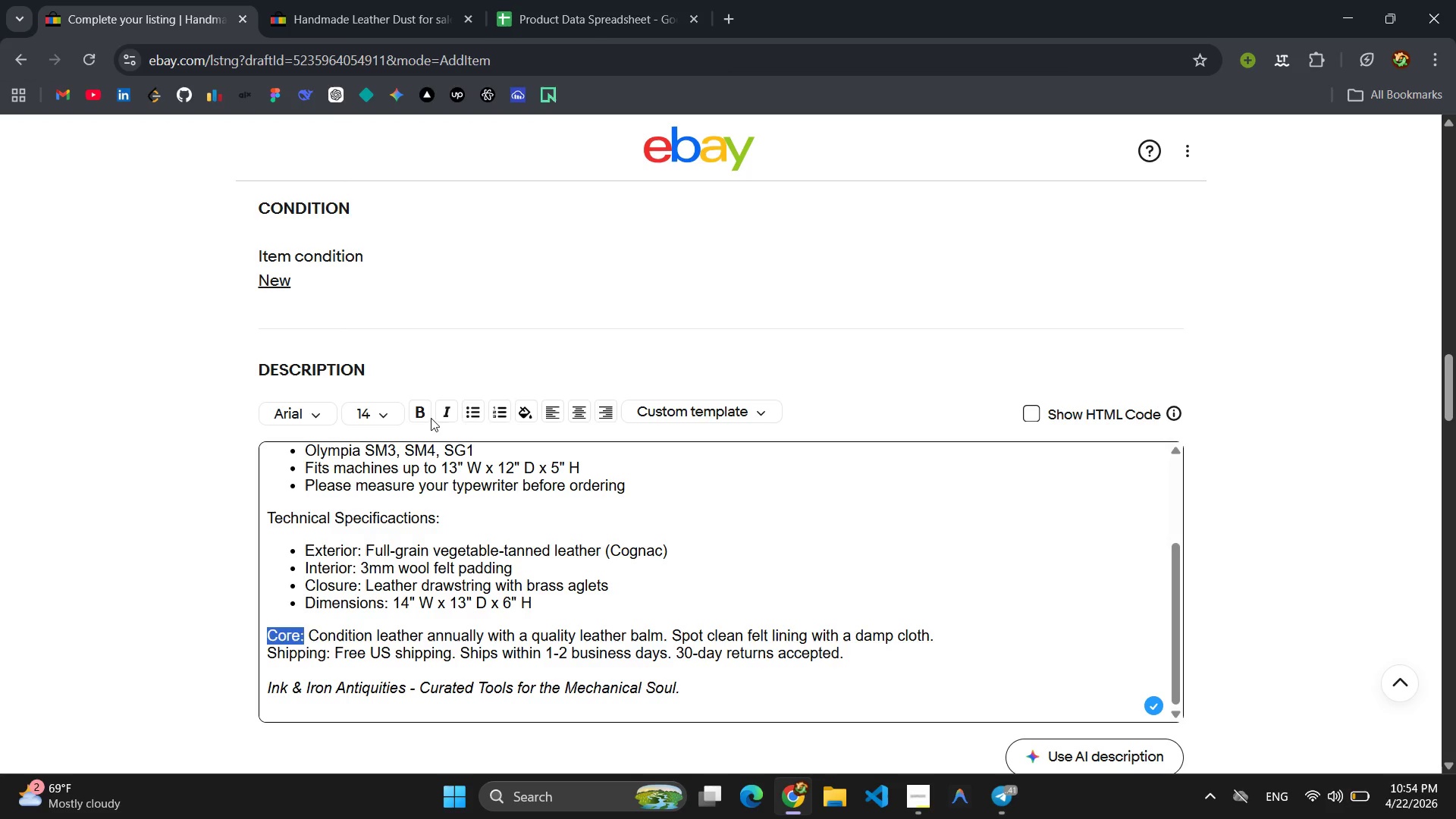 
left_click([419, 411])
 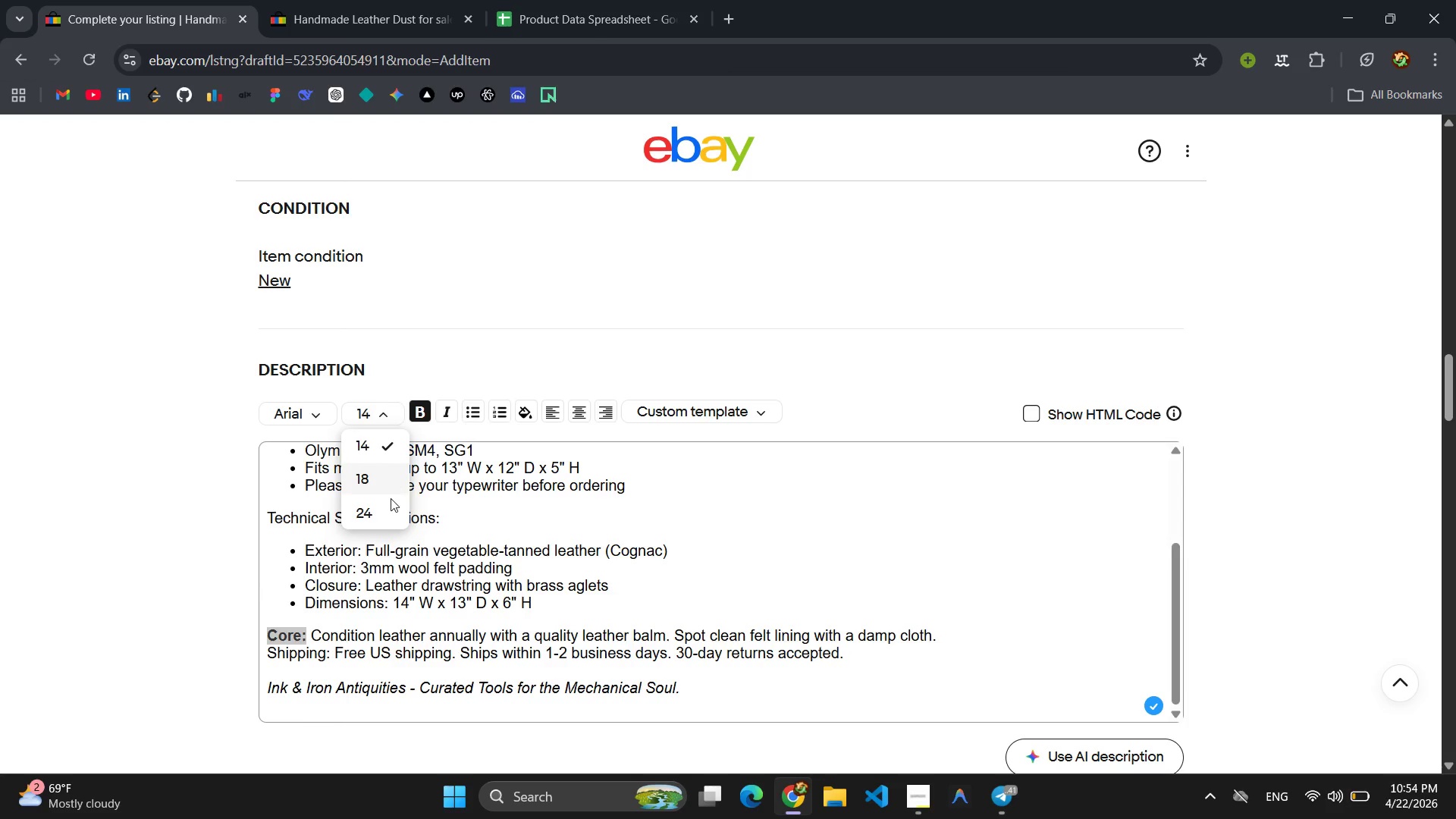 
left_click([388, 483])
 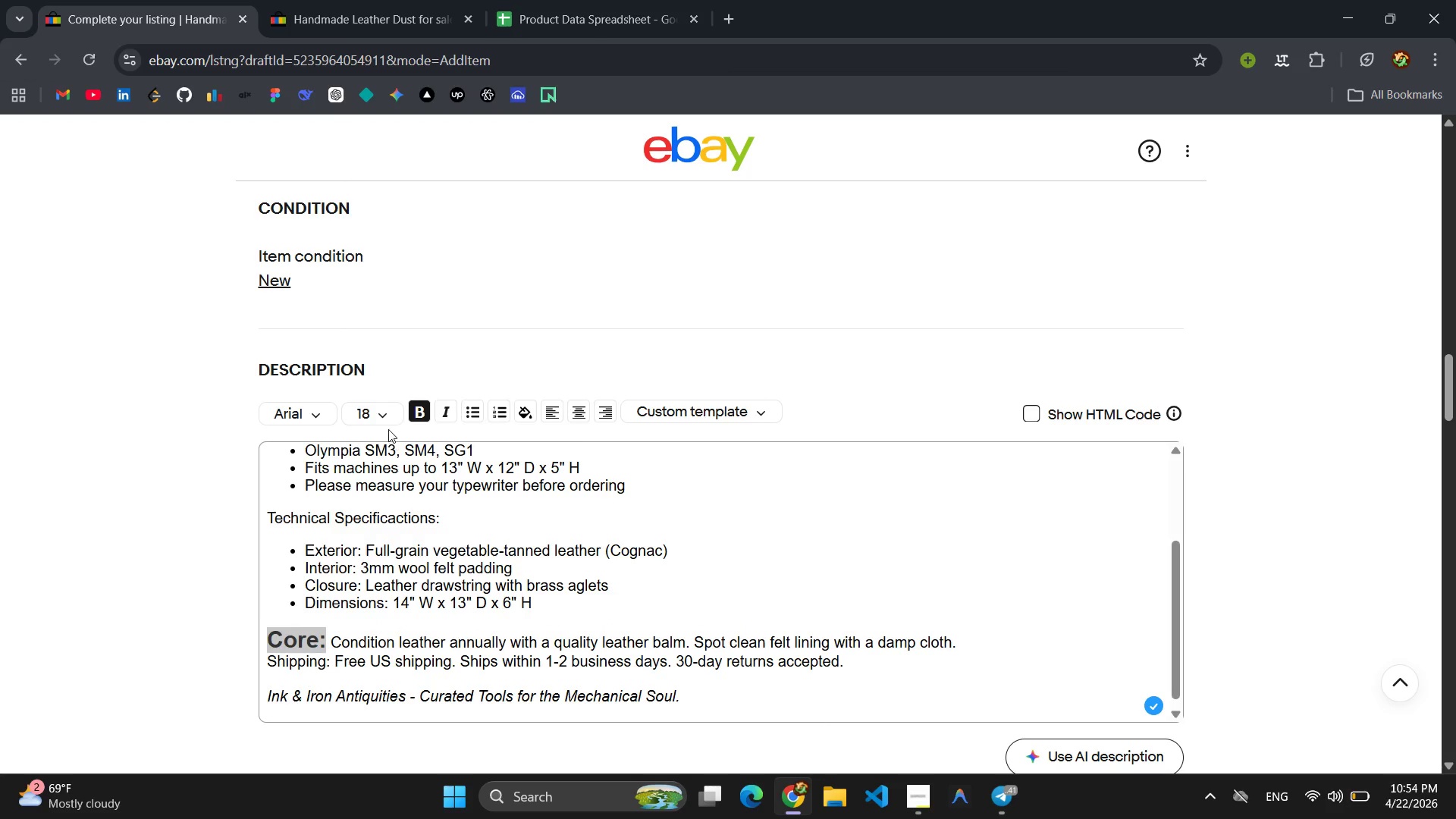 
left_click([383, 416])
 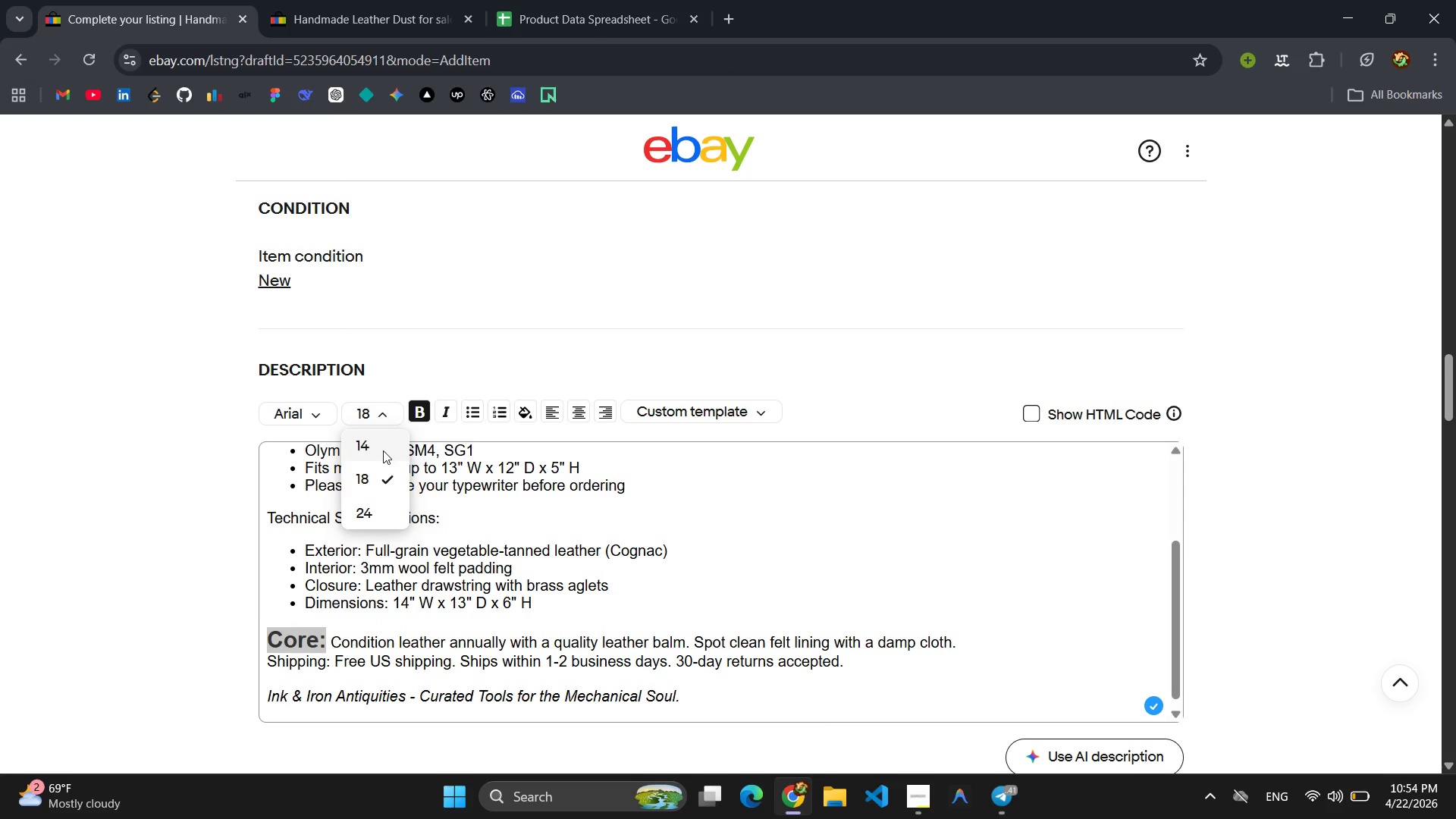 
left_click([383, 450])
 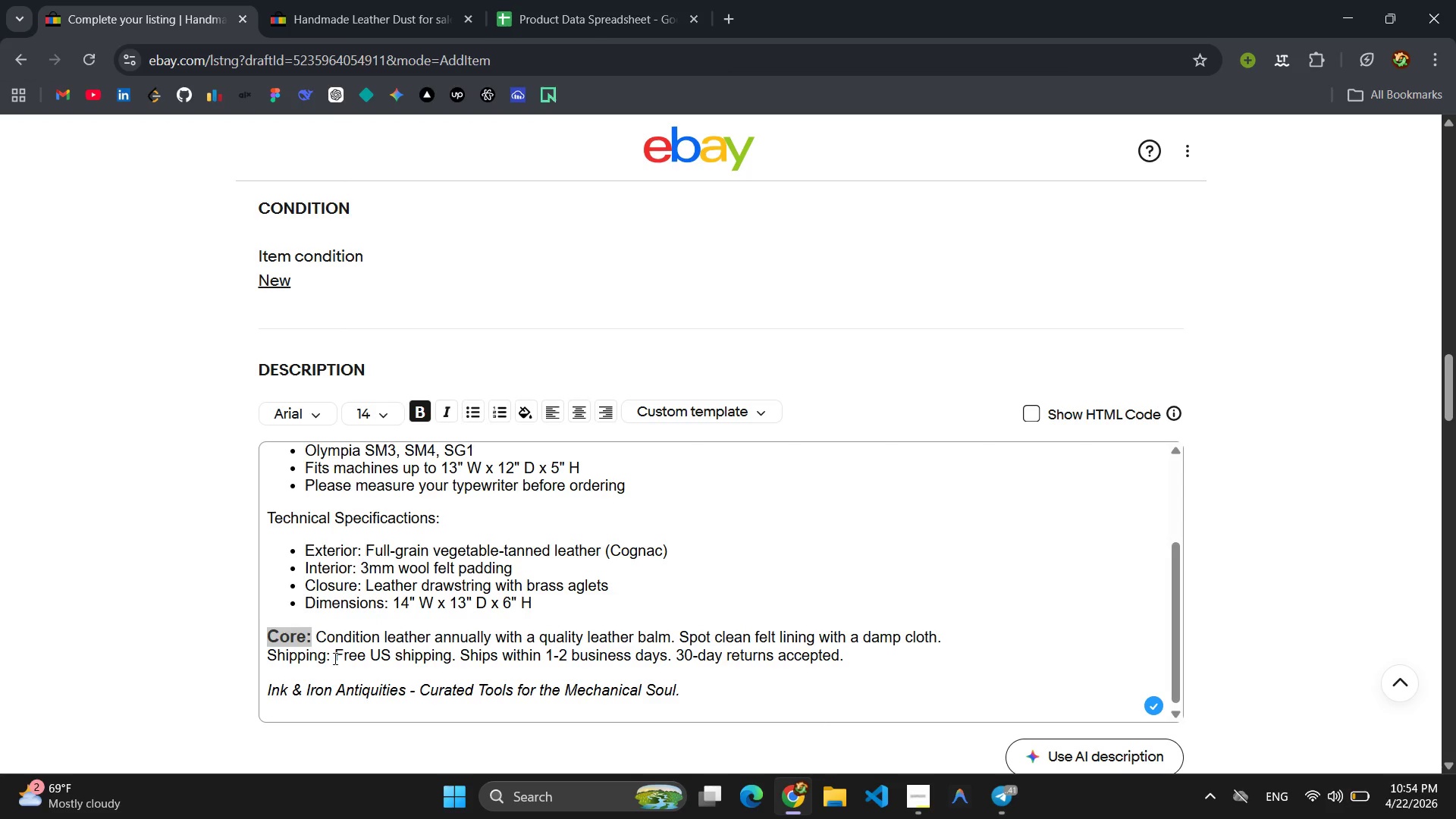 
left_click_drag(start_coordinate=[333, 658], to_coordinate=[258, 652])
 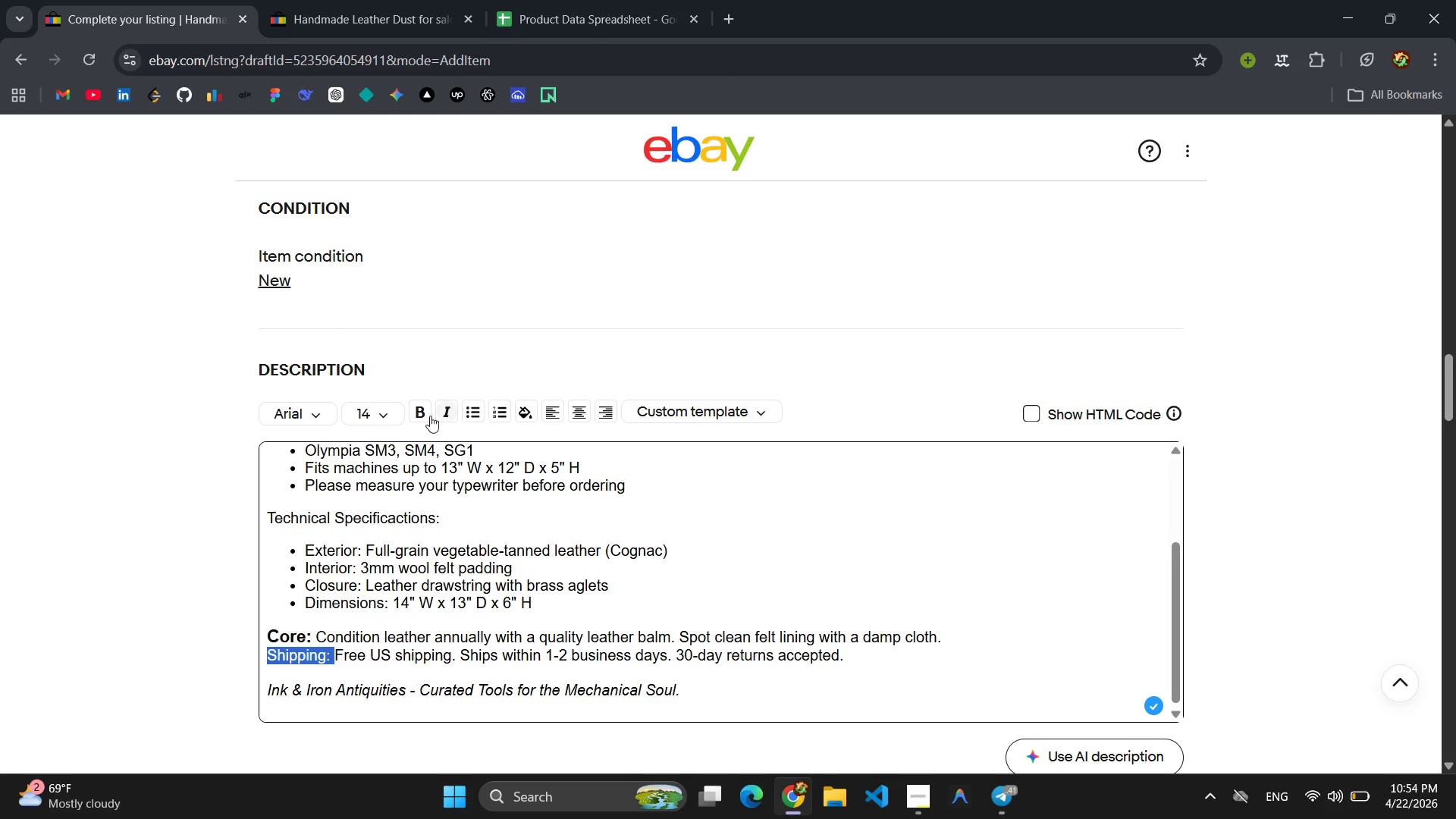 
left_click([420, 414])
 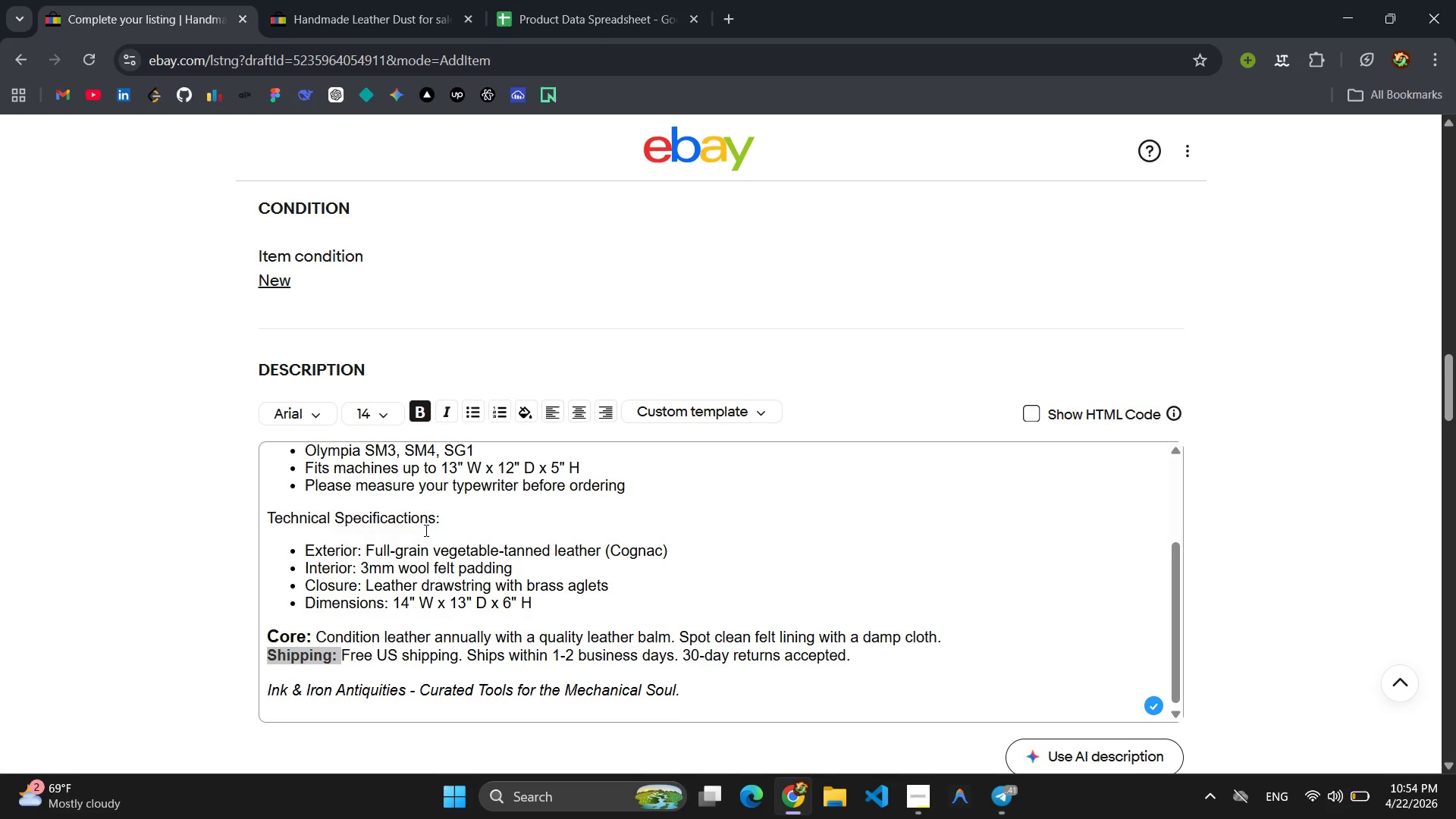 
left_click_drag(start_coordinate=[438, 526], to_coordinate=[206, 520])
 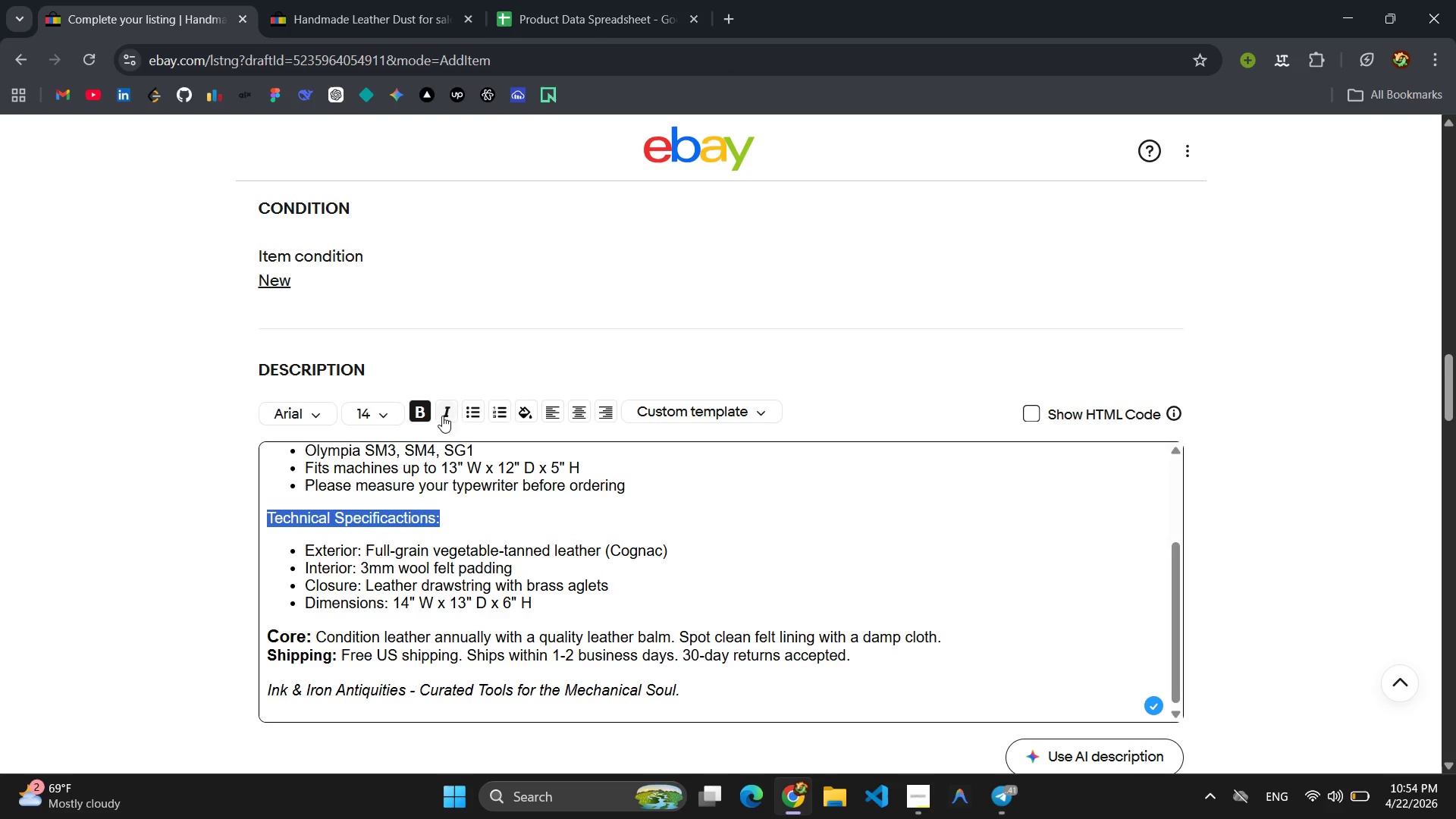 
left_click([419, 414])
 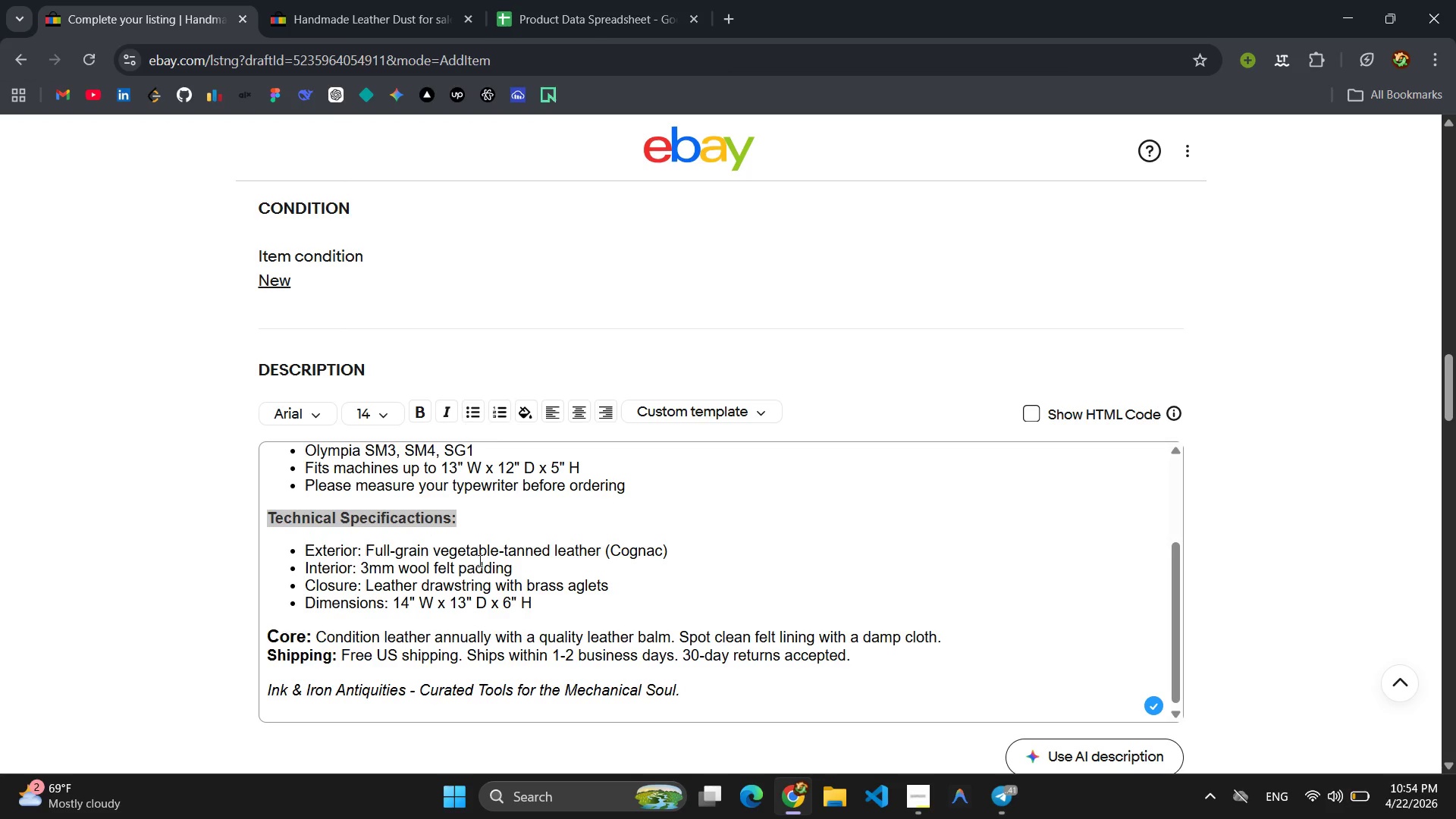 
scroll: coordinate [481, 557], scroll_direction: up, amount: 2.0
 